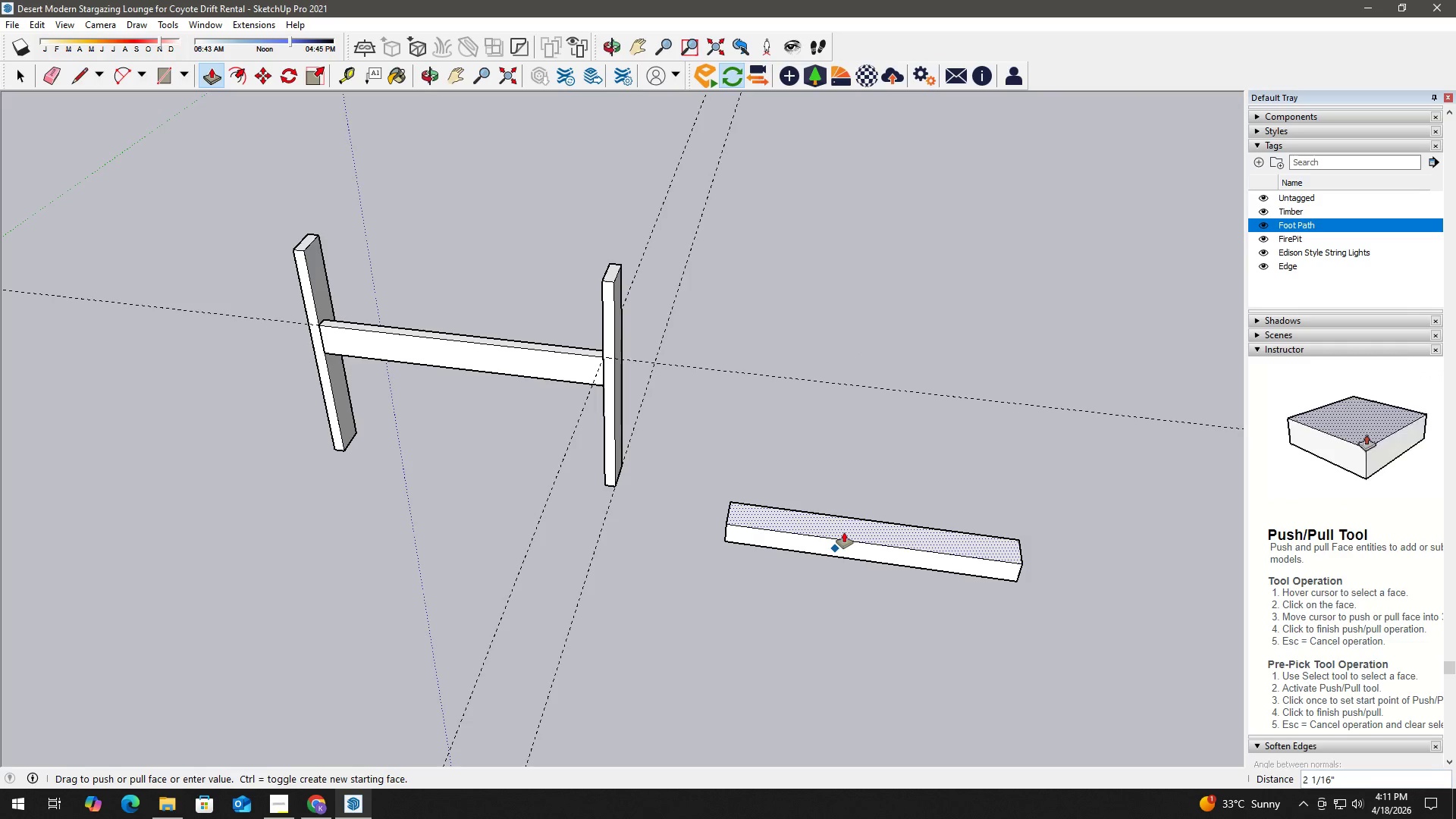 
key(Numpad1)
 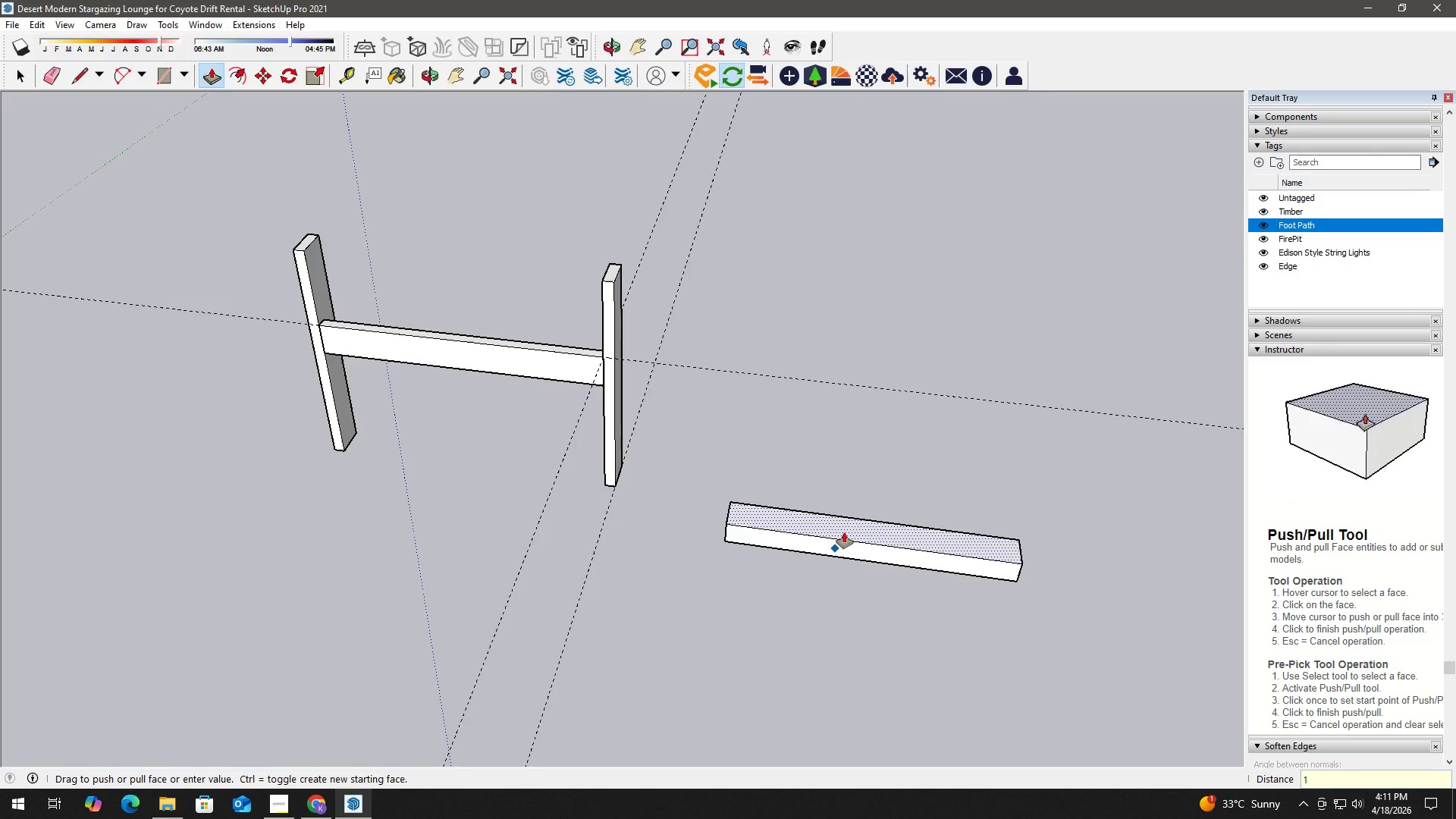 
key(NumpadEnter)
 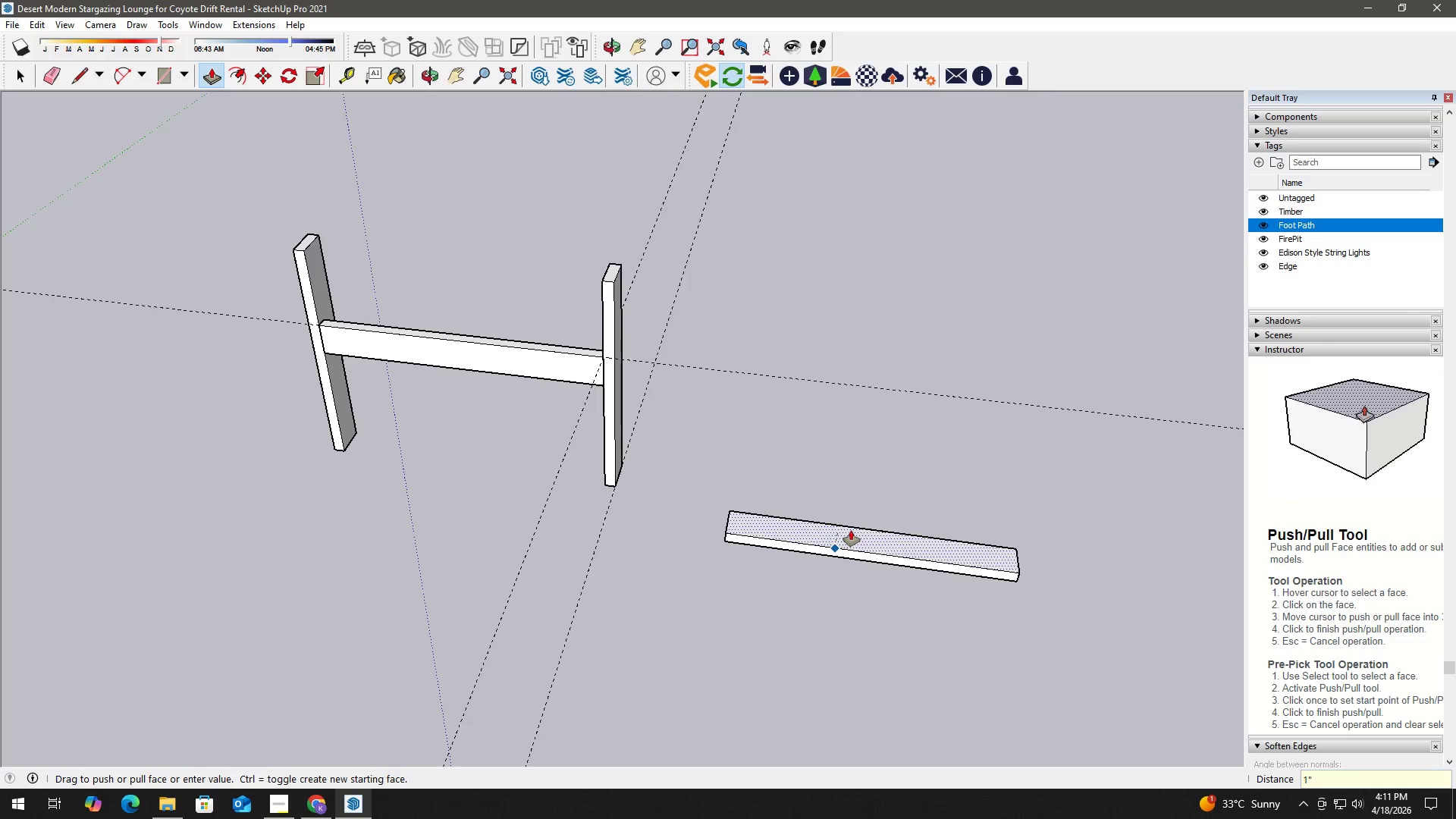 
key(Space)
 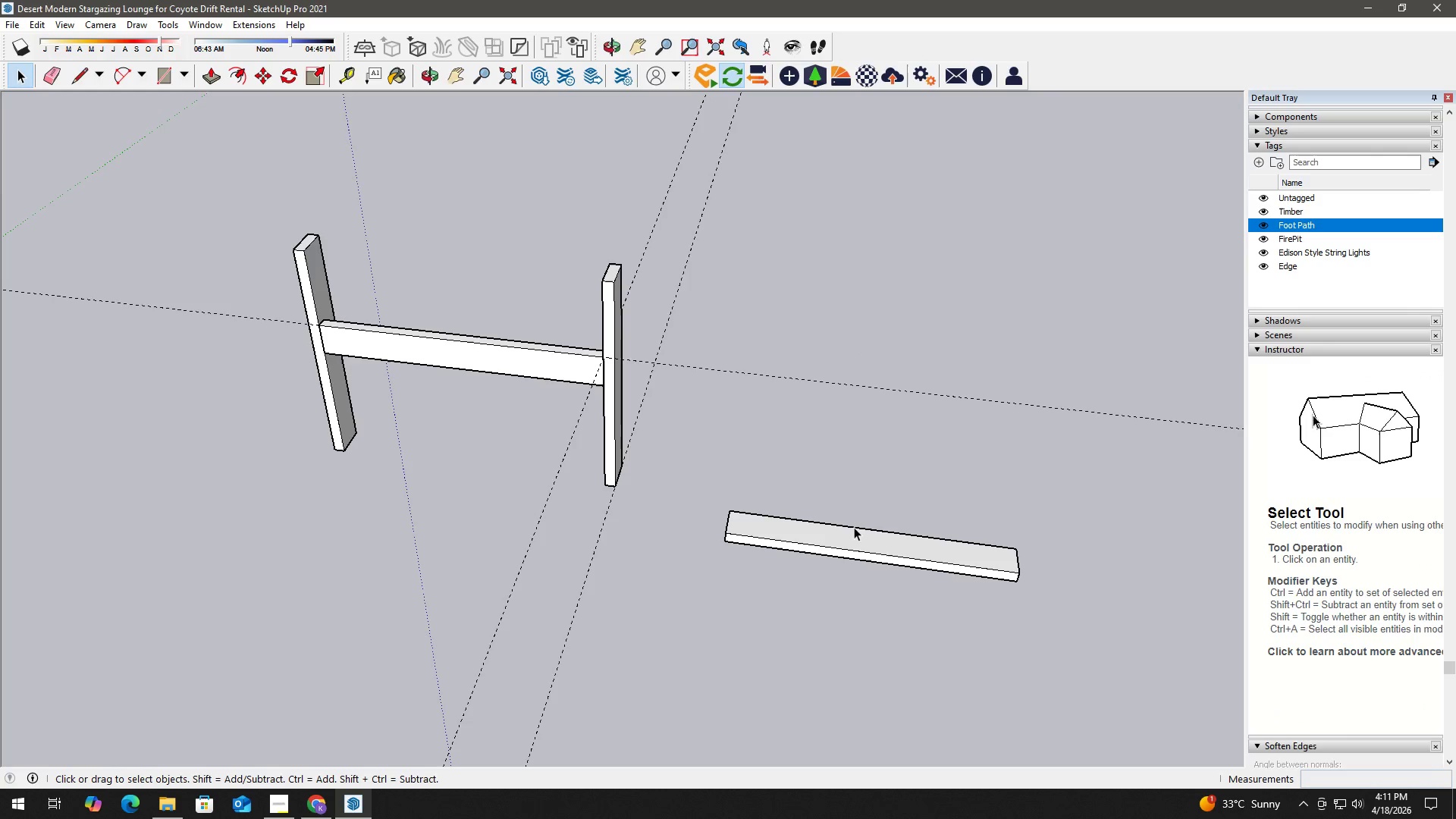 
double_click([854, 526])
 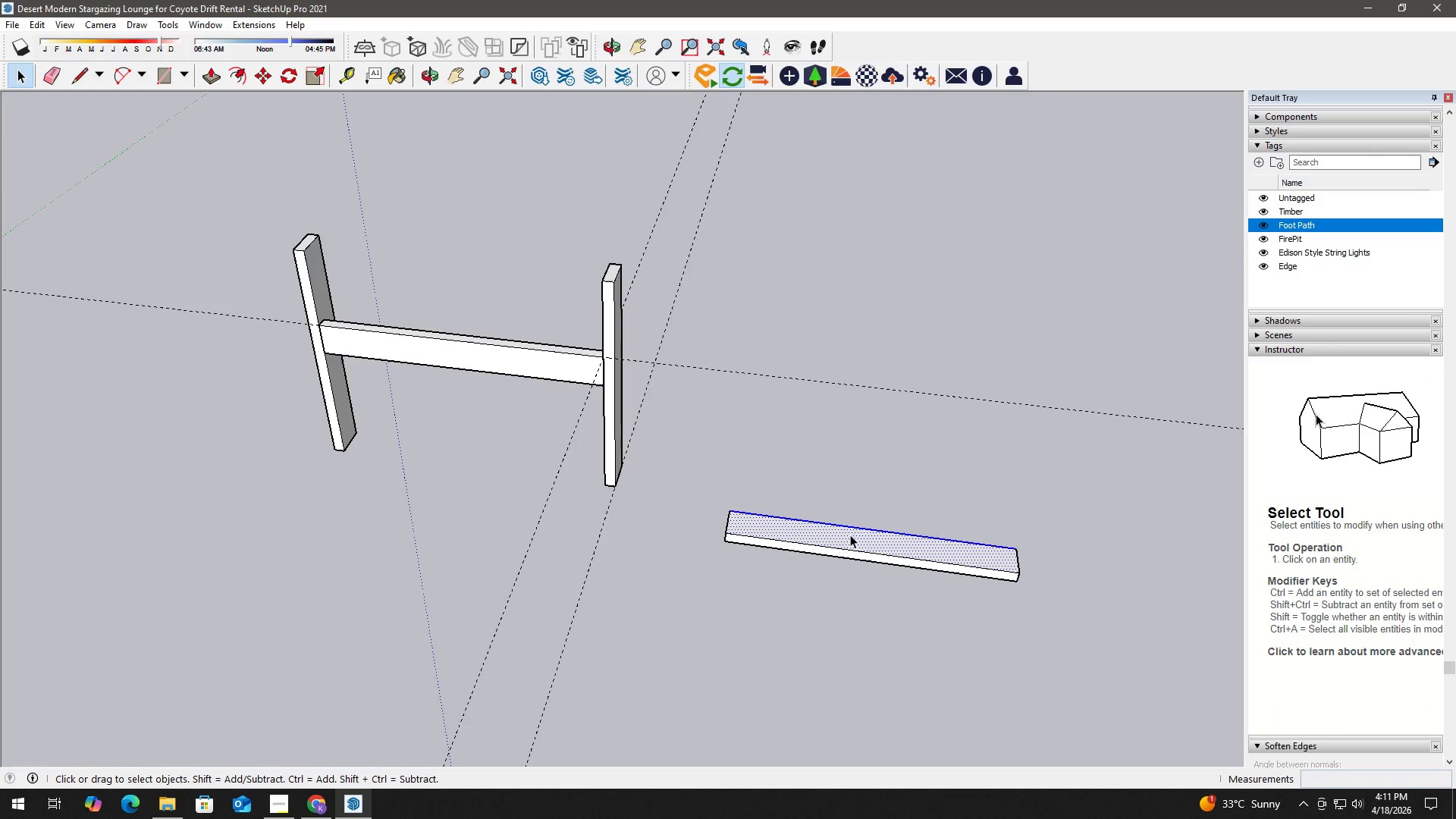 
triple_click([849, 536])
 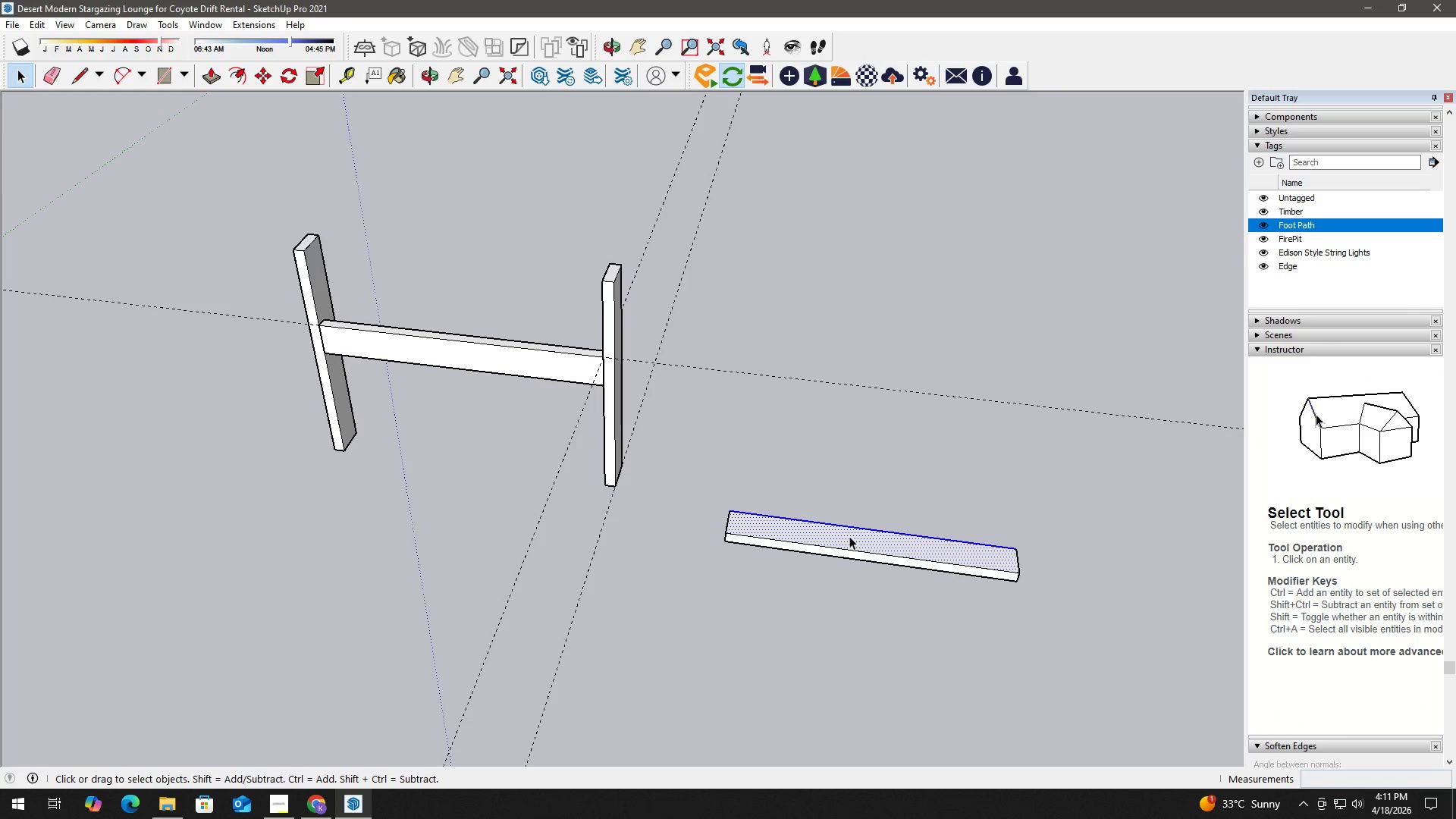 
triple_click([849, 536])
 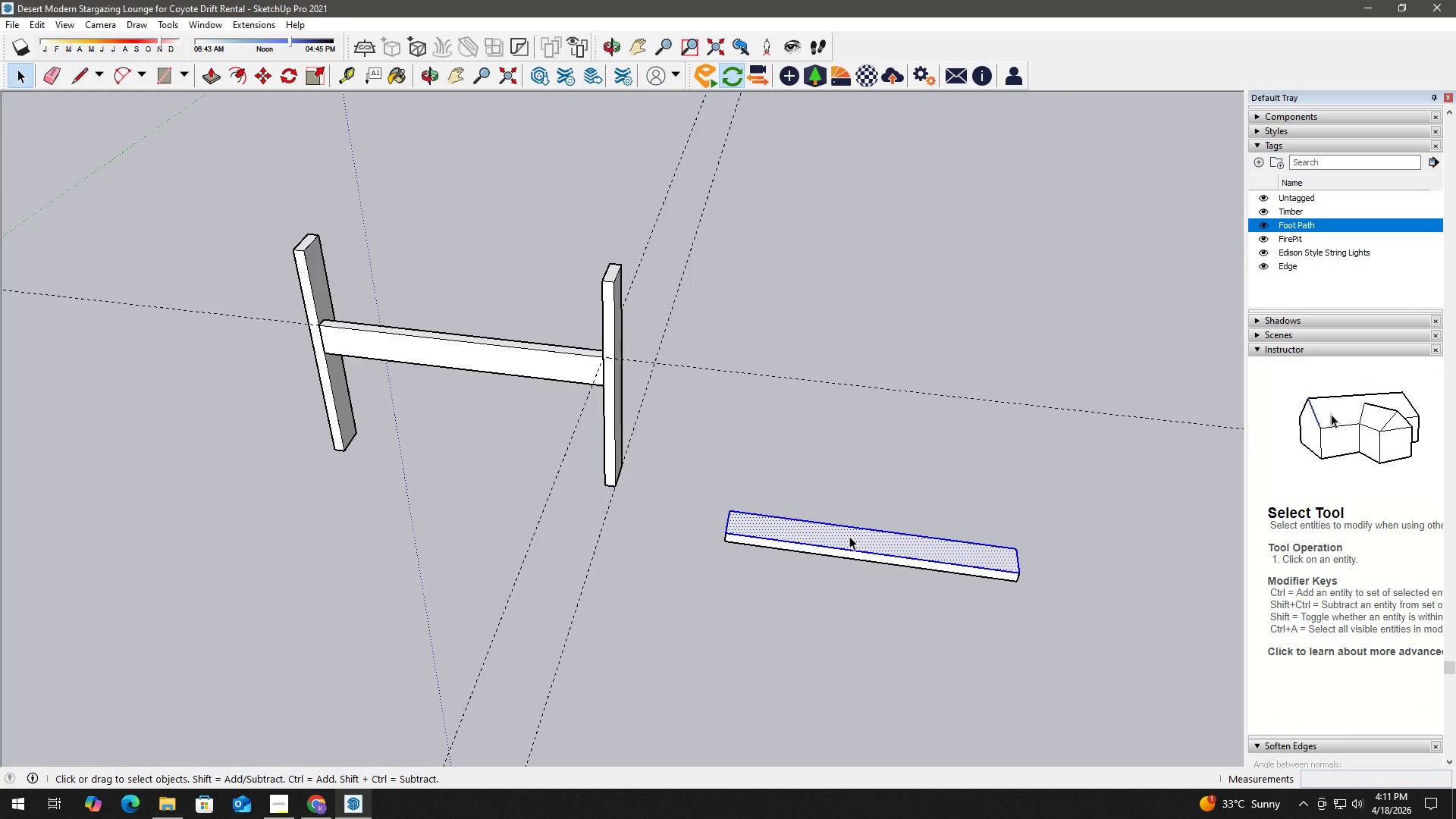 
right_click([849, 536])
 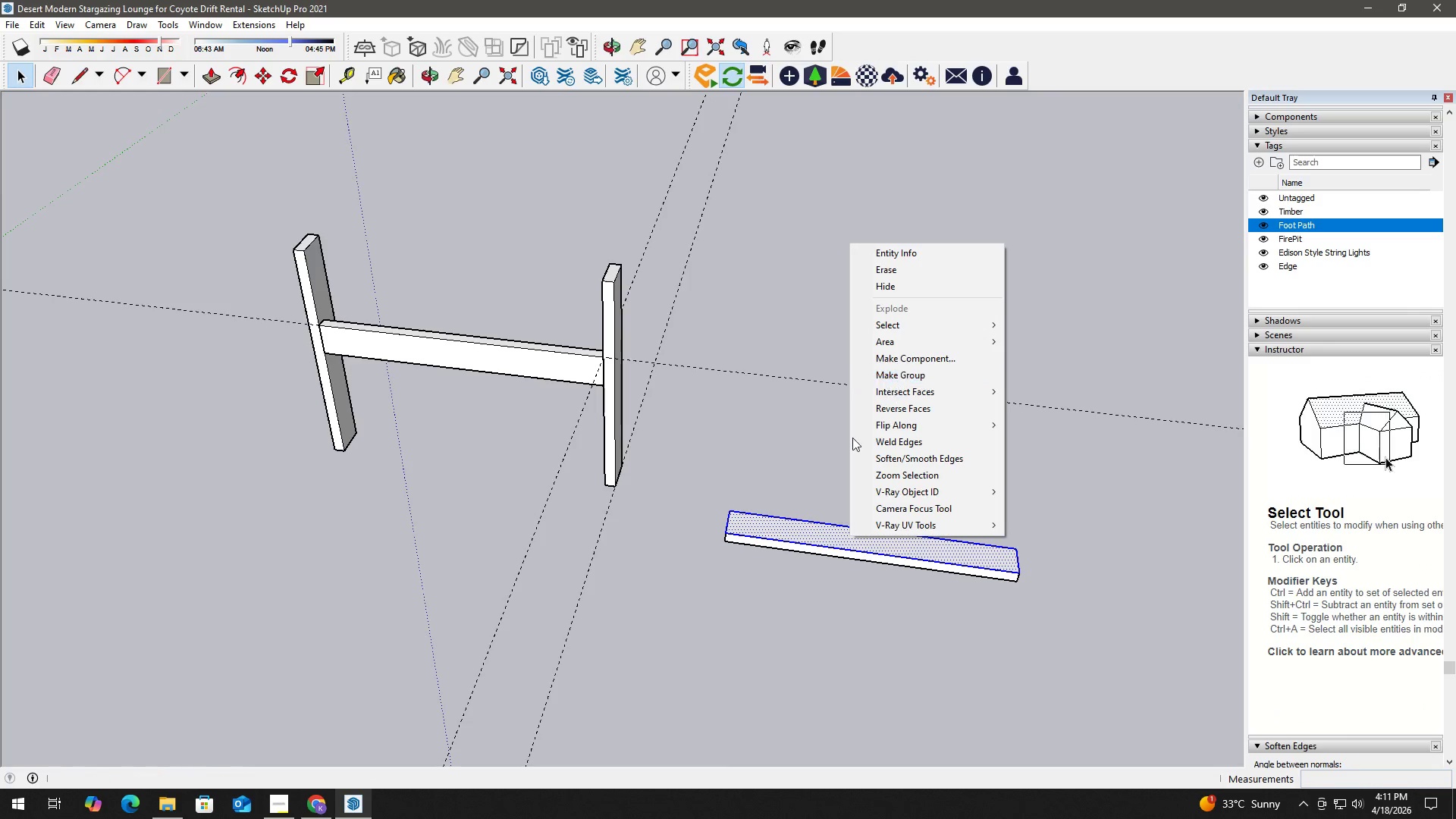 
double_click([761, 520])
 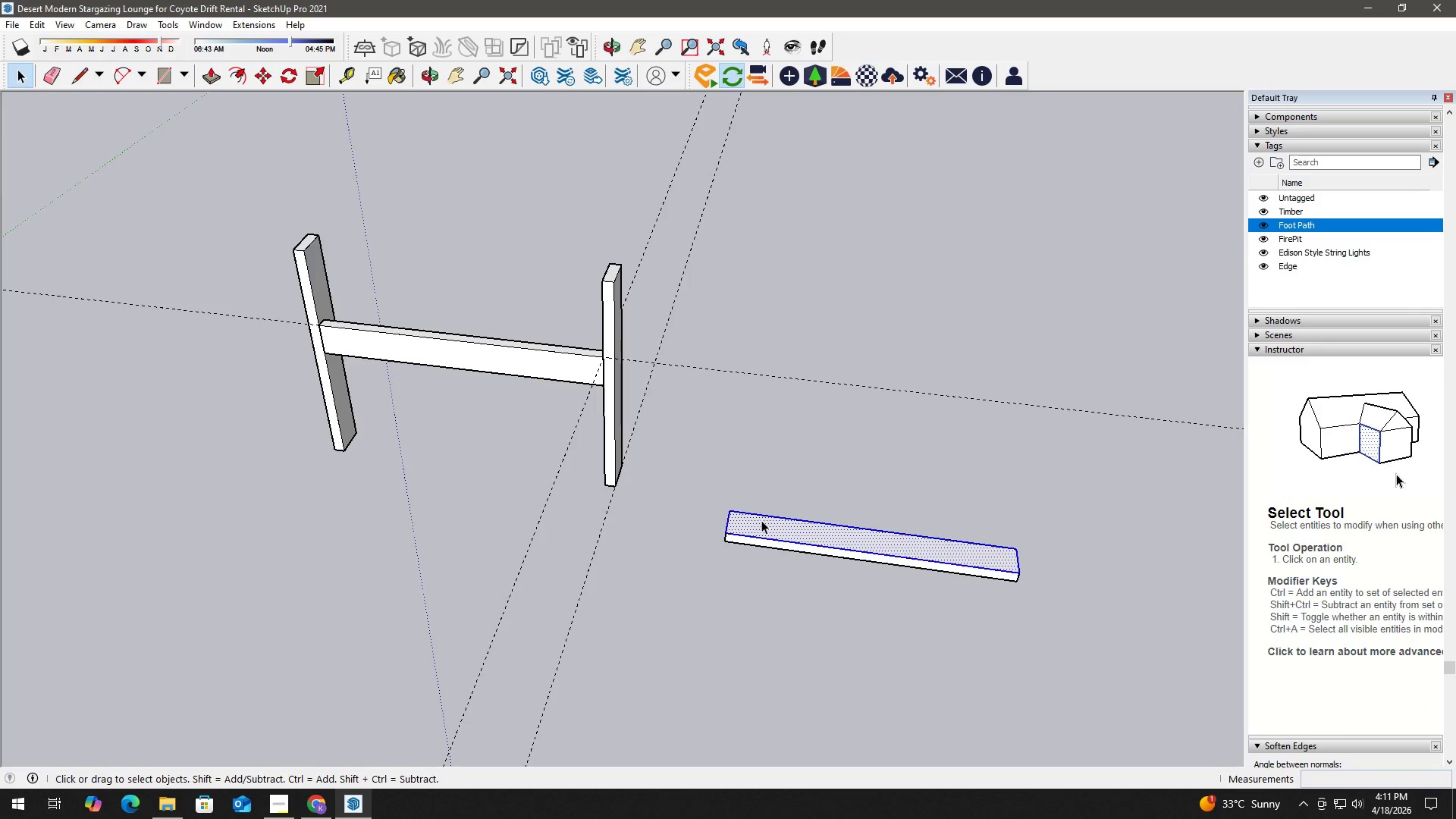 
triple_click([761, 520])
 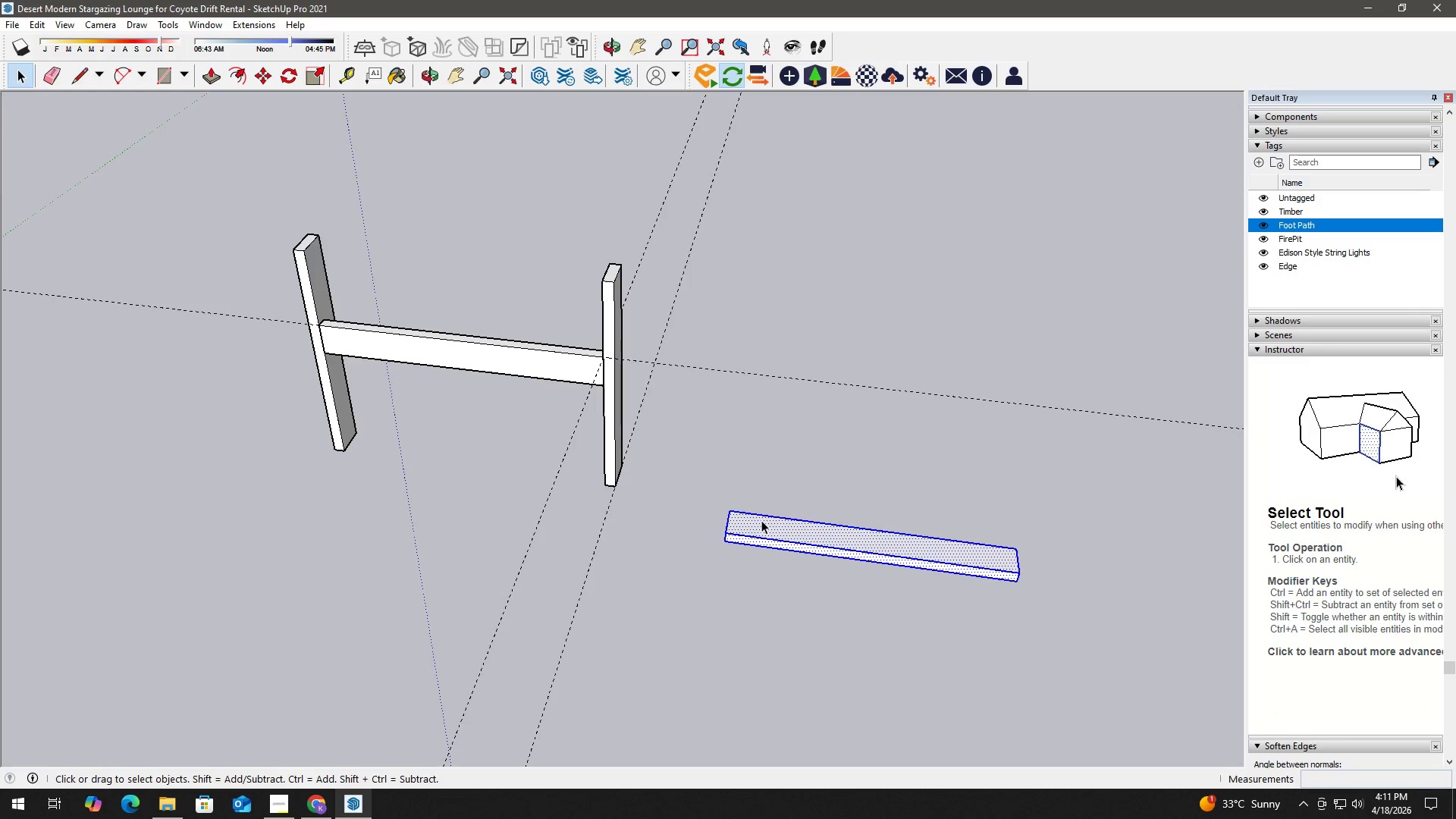 
right_click([761, 520])
 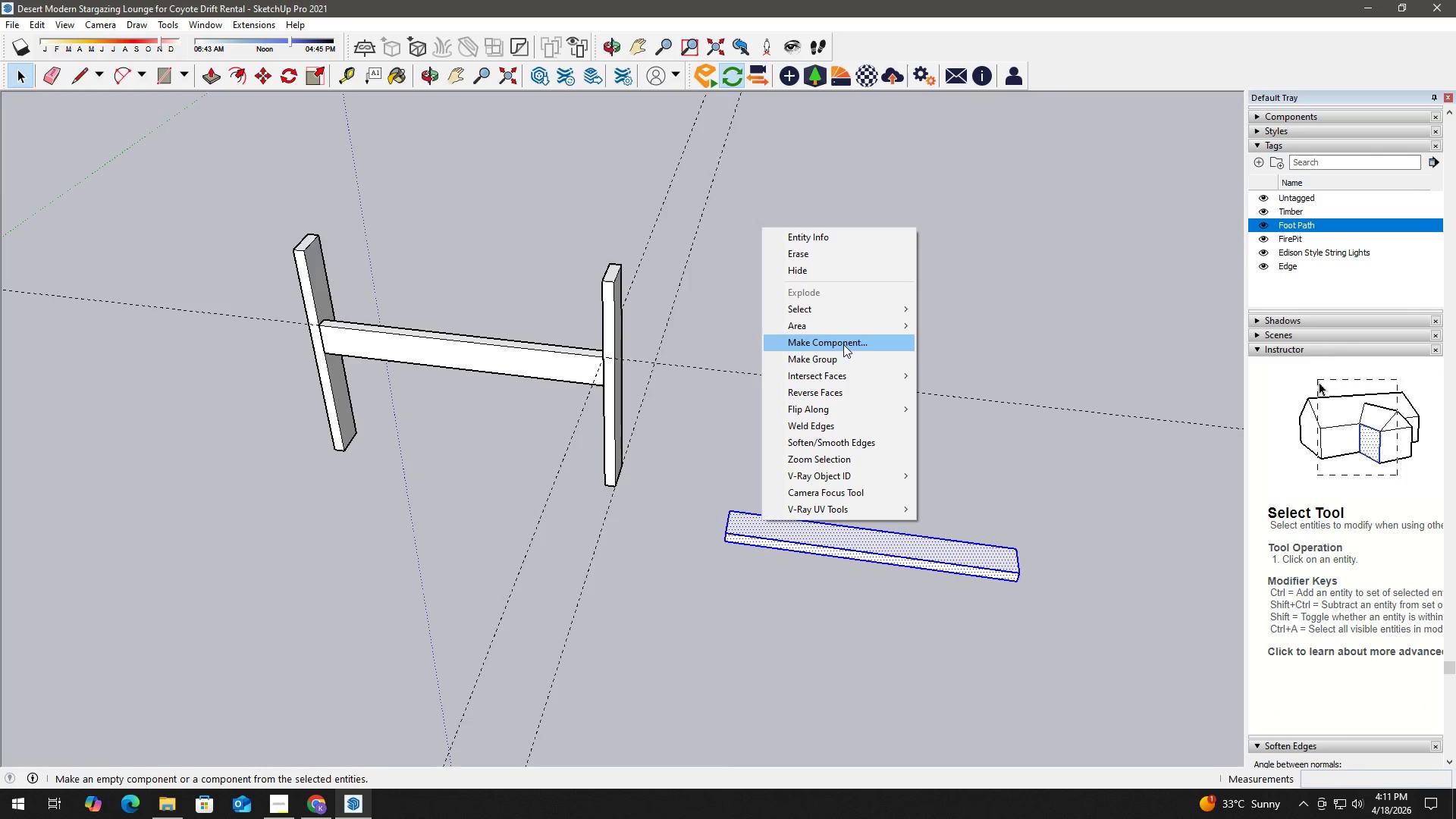 
left_click([839, 360])
 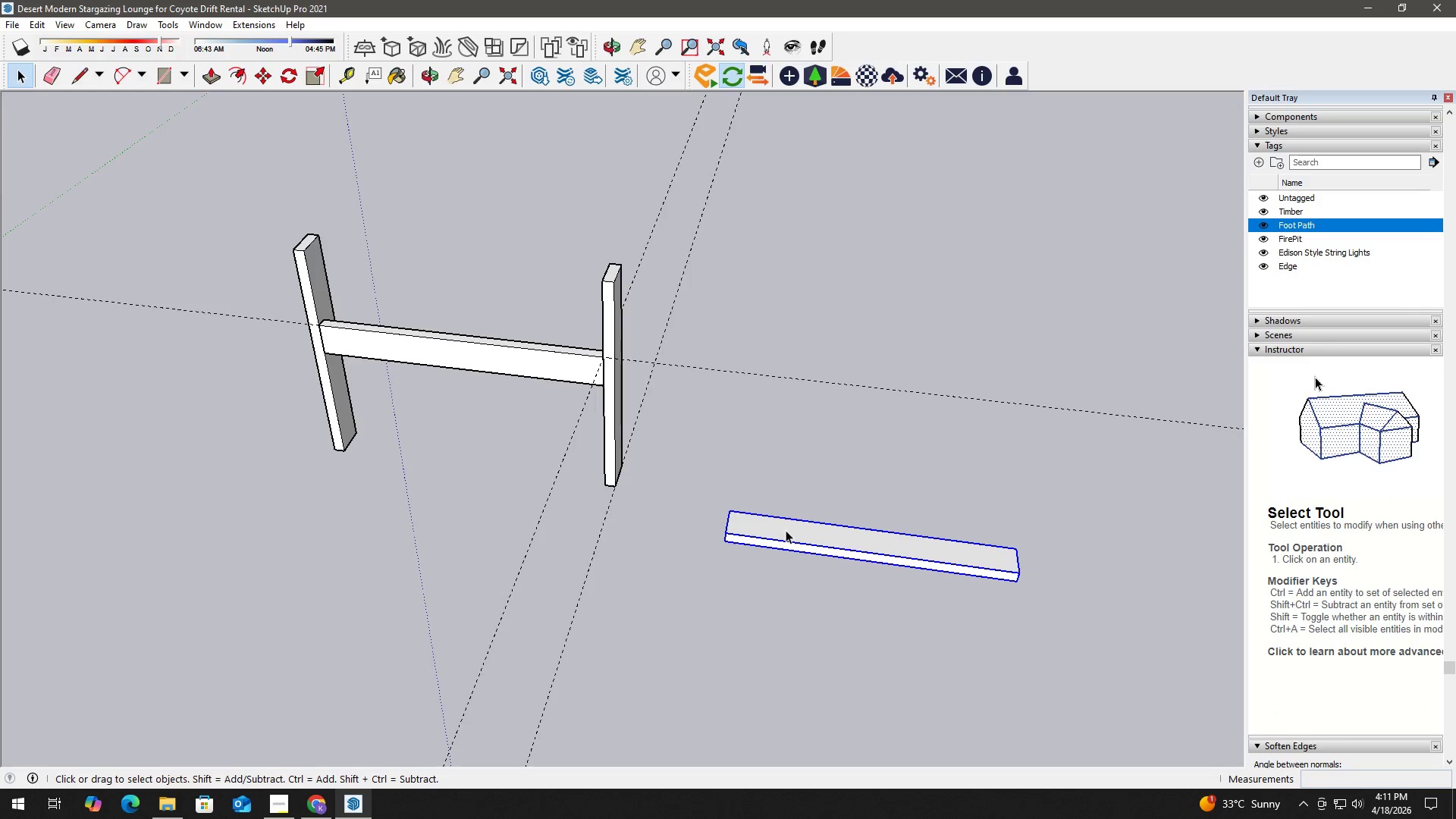 
key(M)
 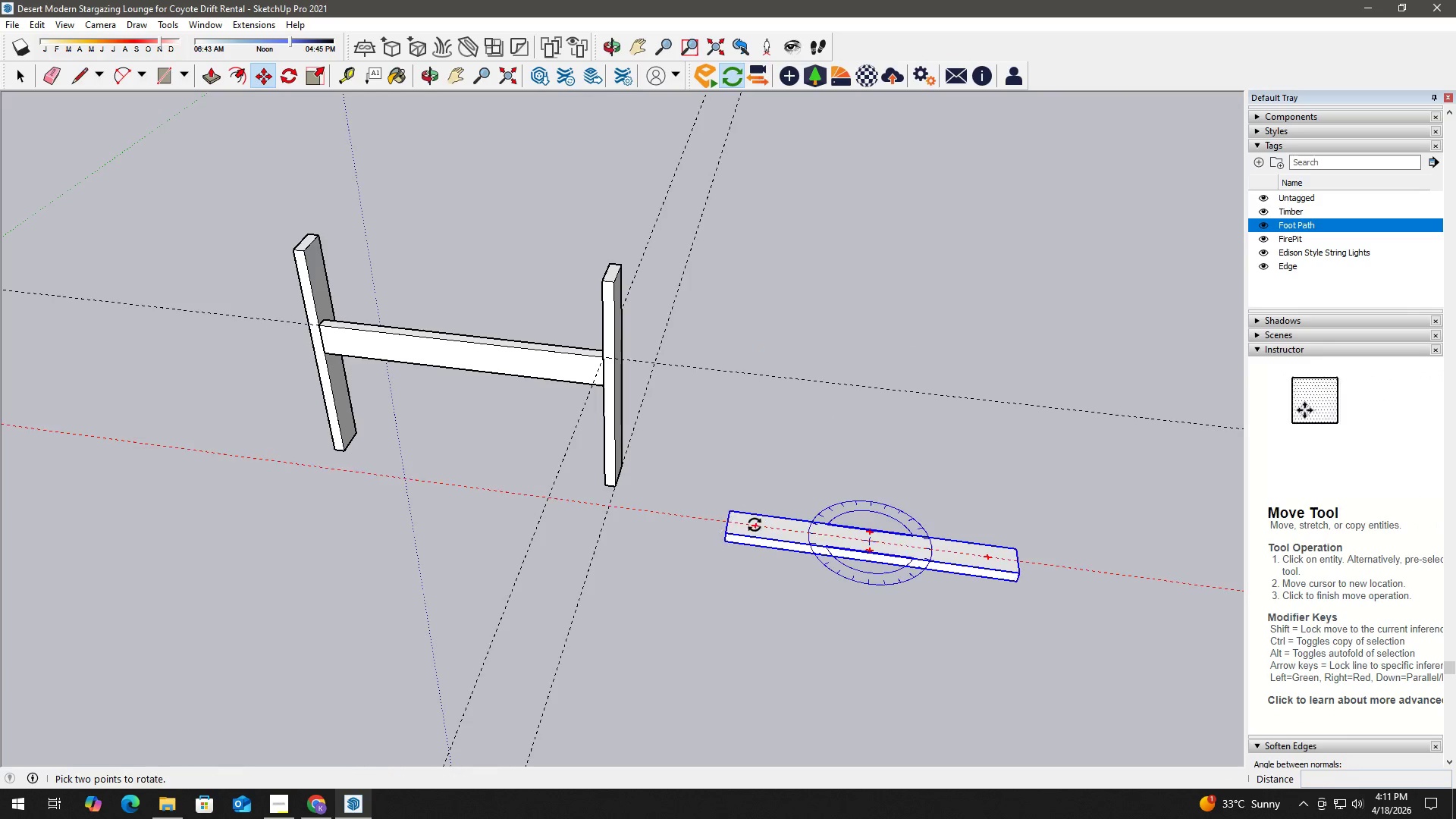 
left_click([754, 525])
 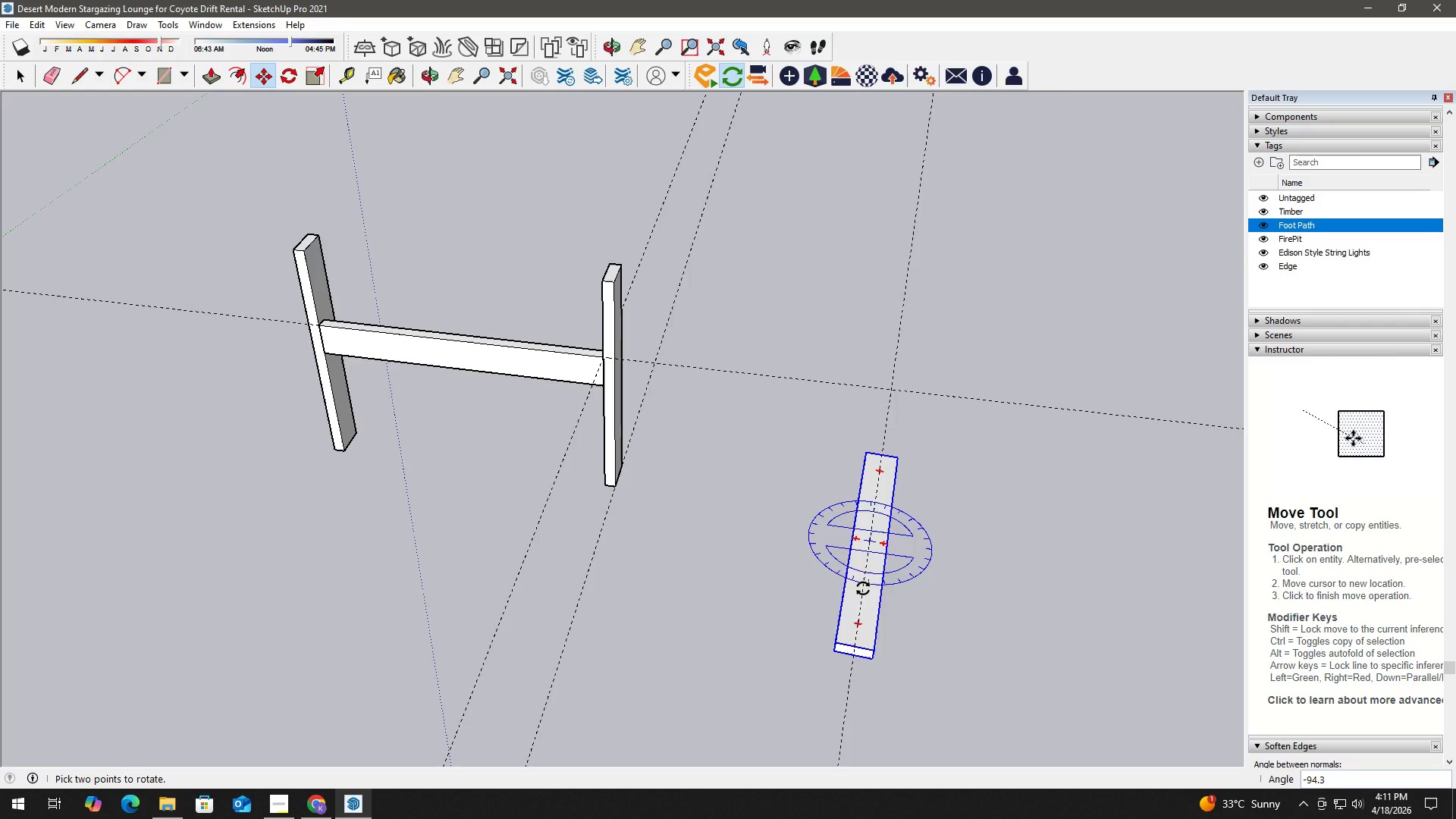 
left_click([869, 592])
 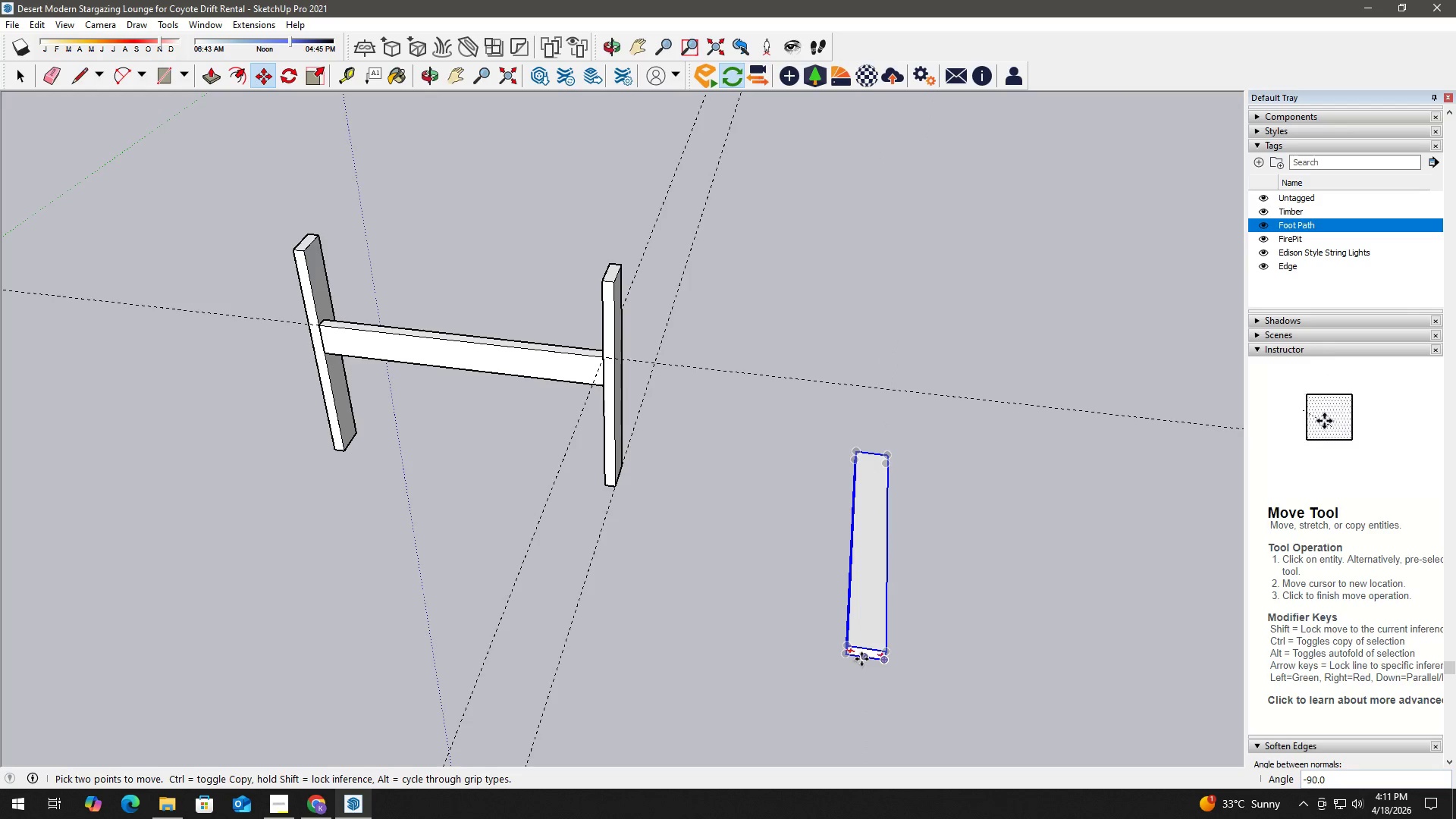 
left_click_drag(start_coordinate=[862, 659], to_coordinate=[861, 652])
 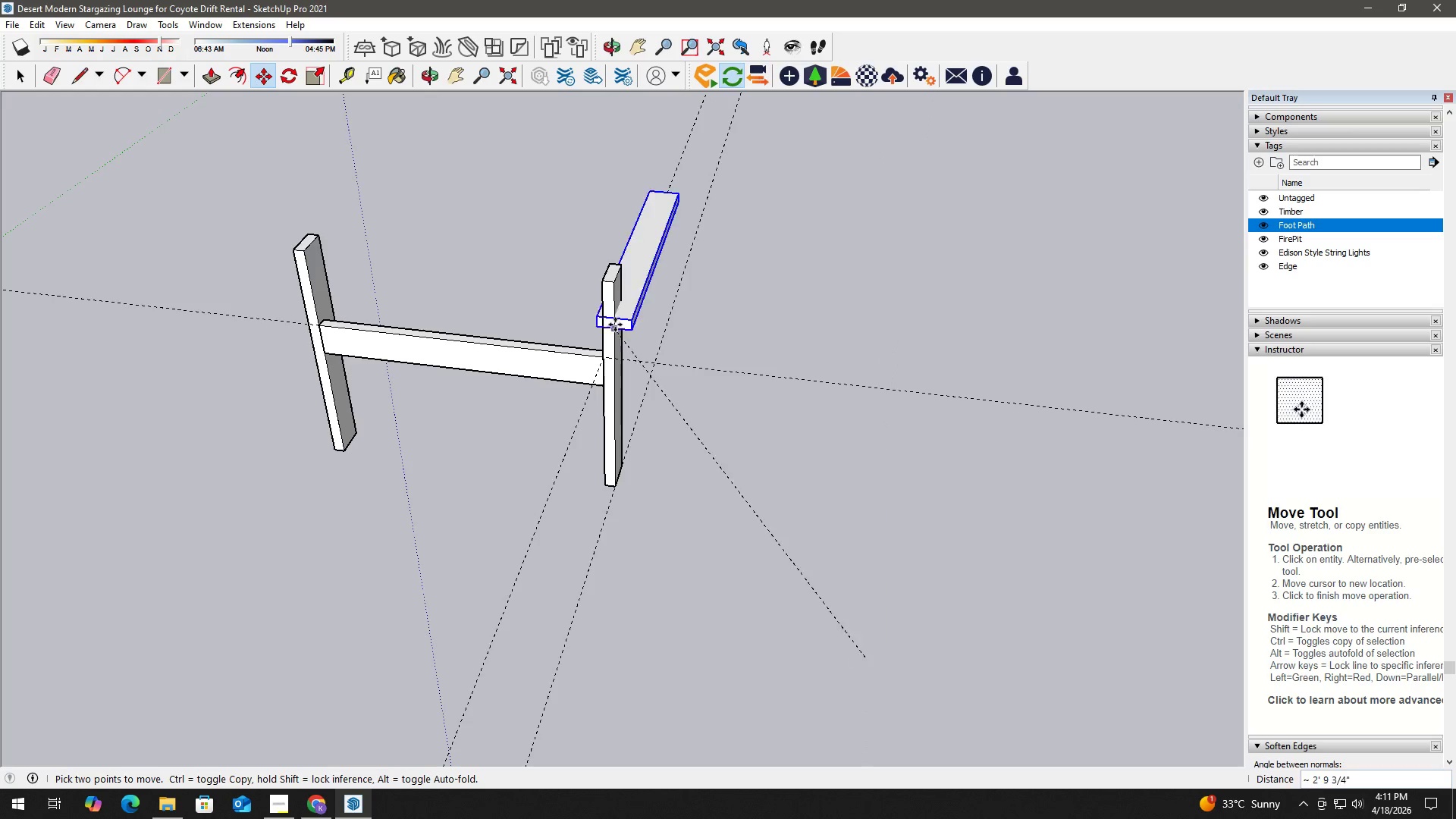 
left_click([607, 275])
 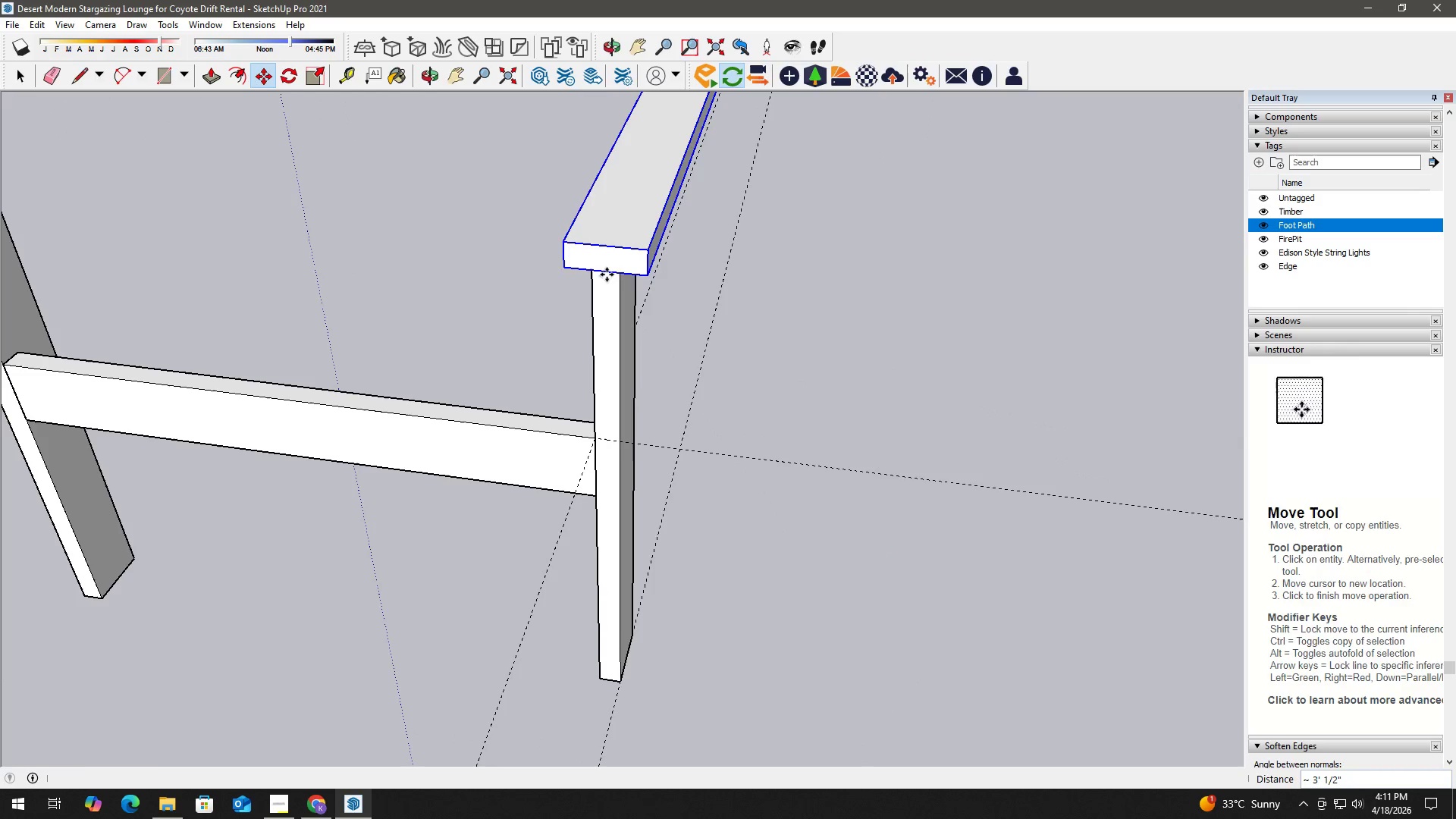 
scroll: coordinate [607, 275], scroll_direction: up, amount: 8.0
 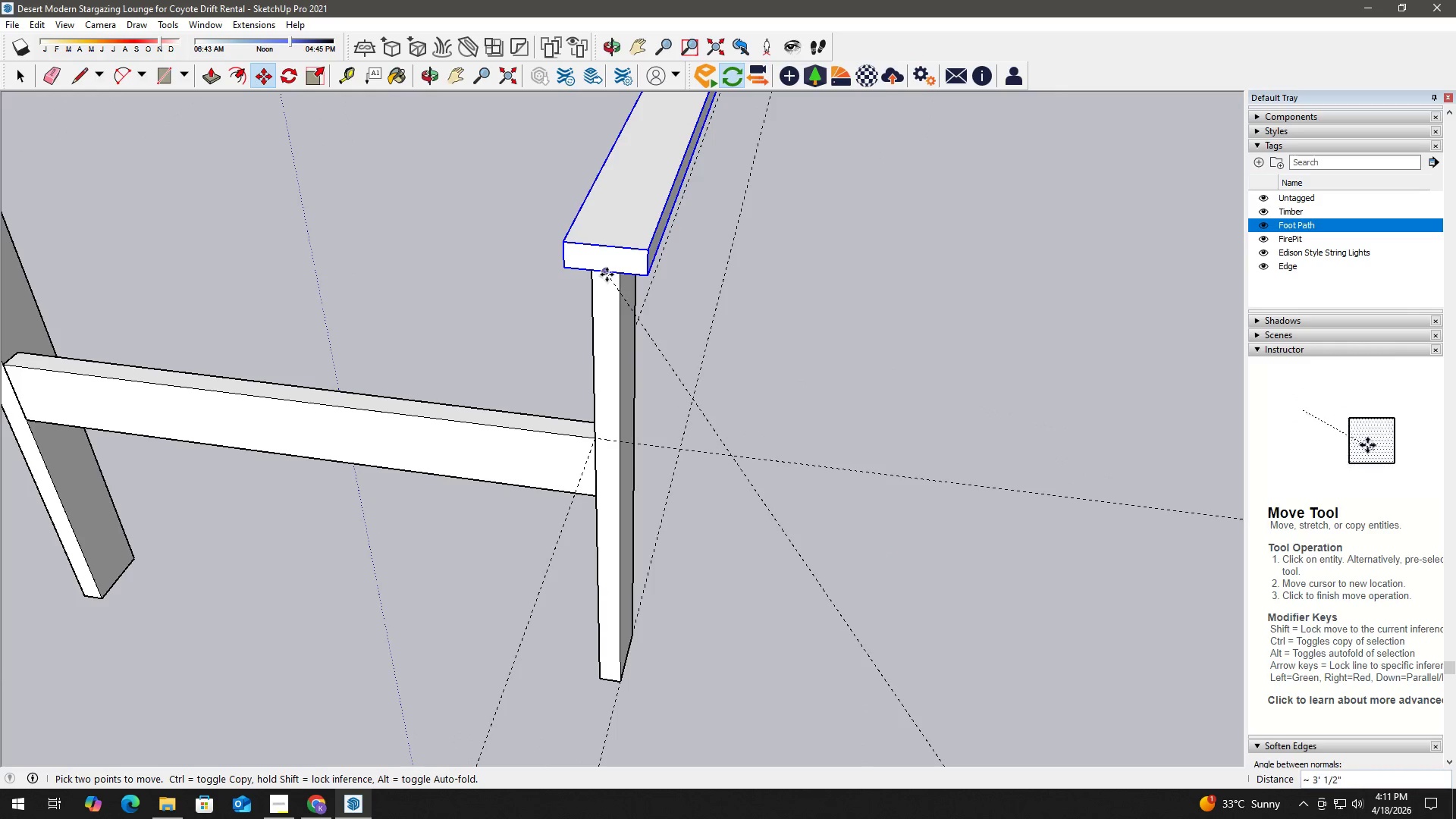 
key(Space)
 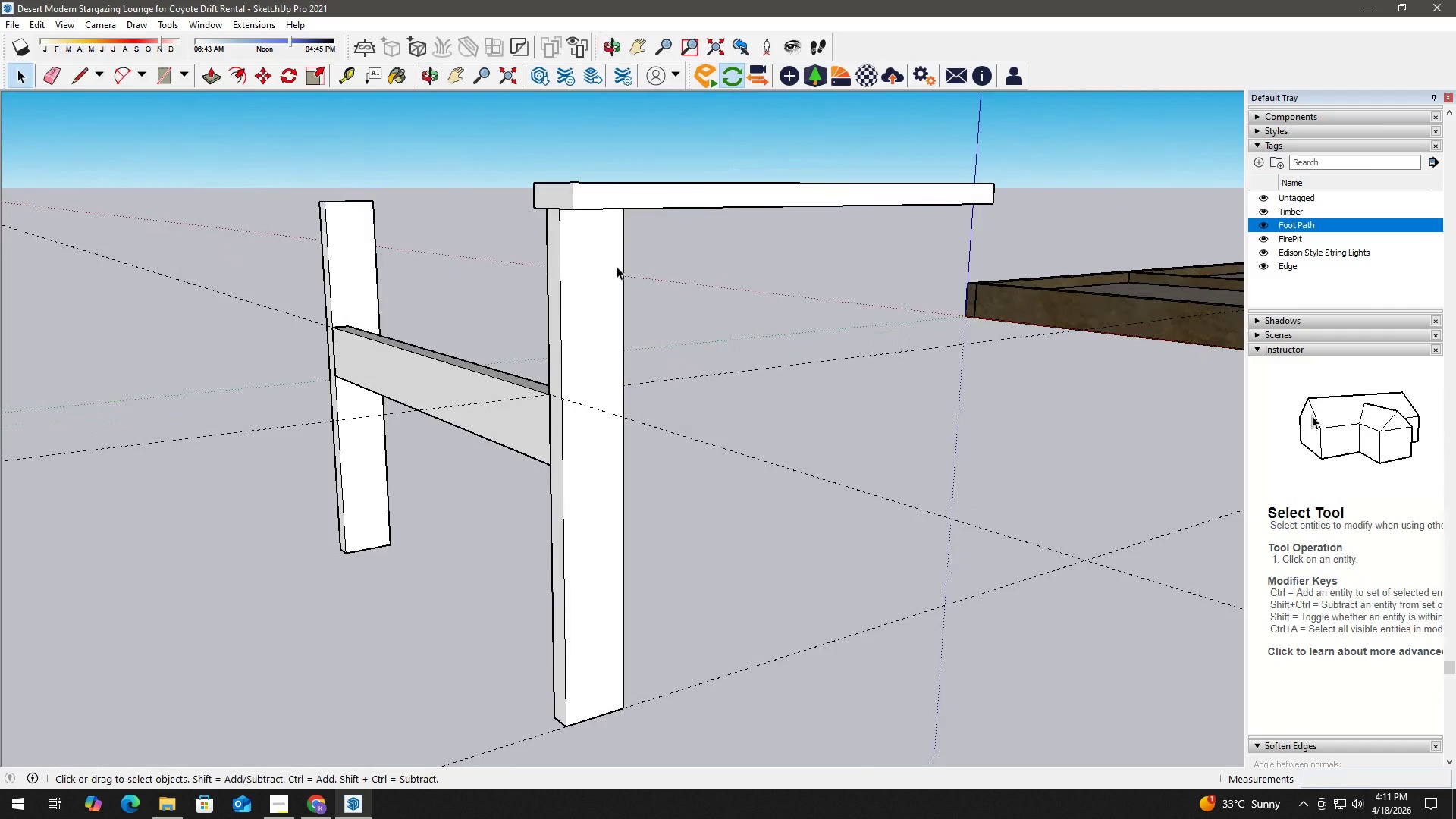 
scroll: coordinate [719, 309], scroll_direction: up, amount: 4.0
 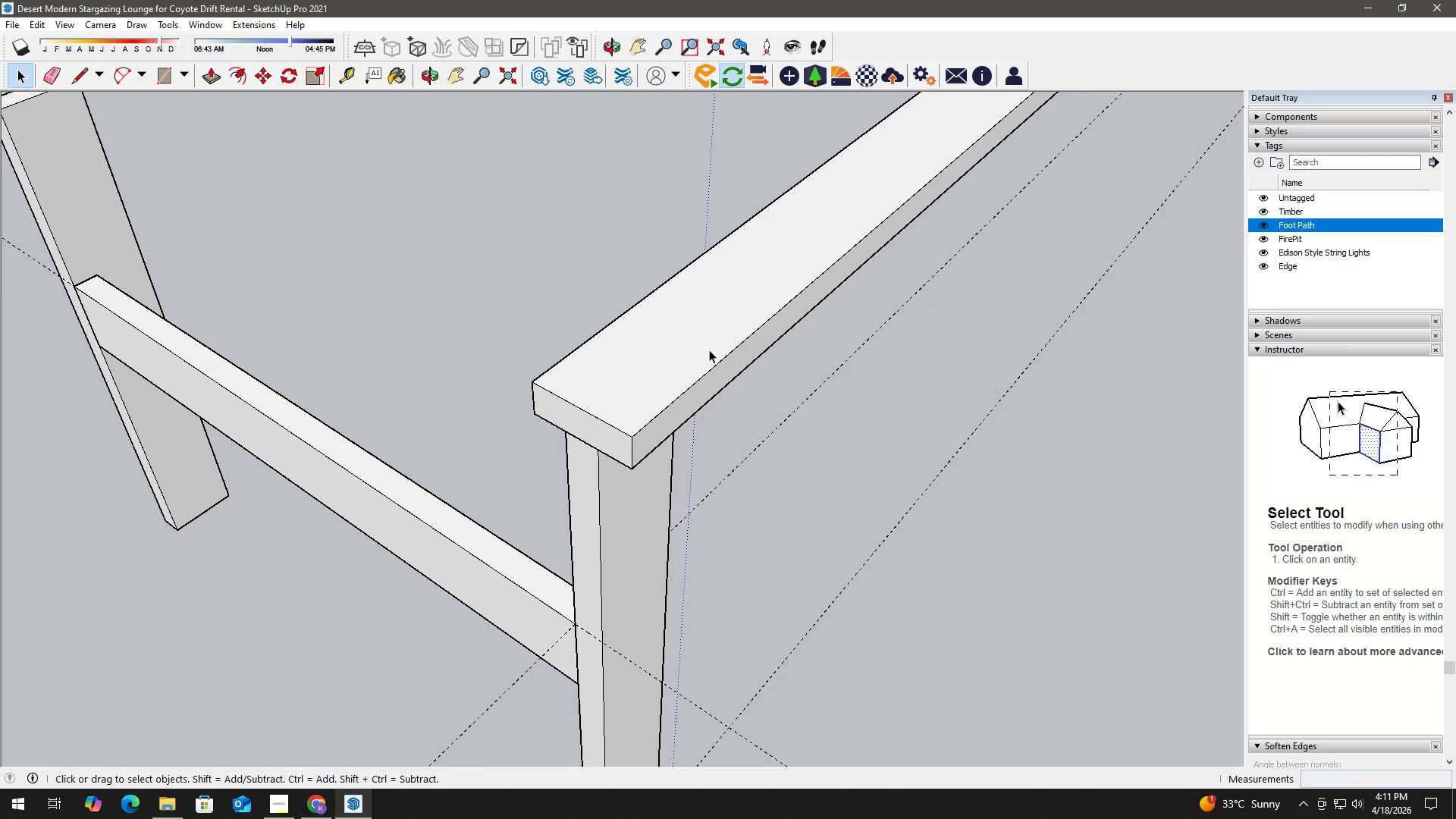 
wait(8.19)
 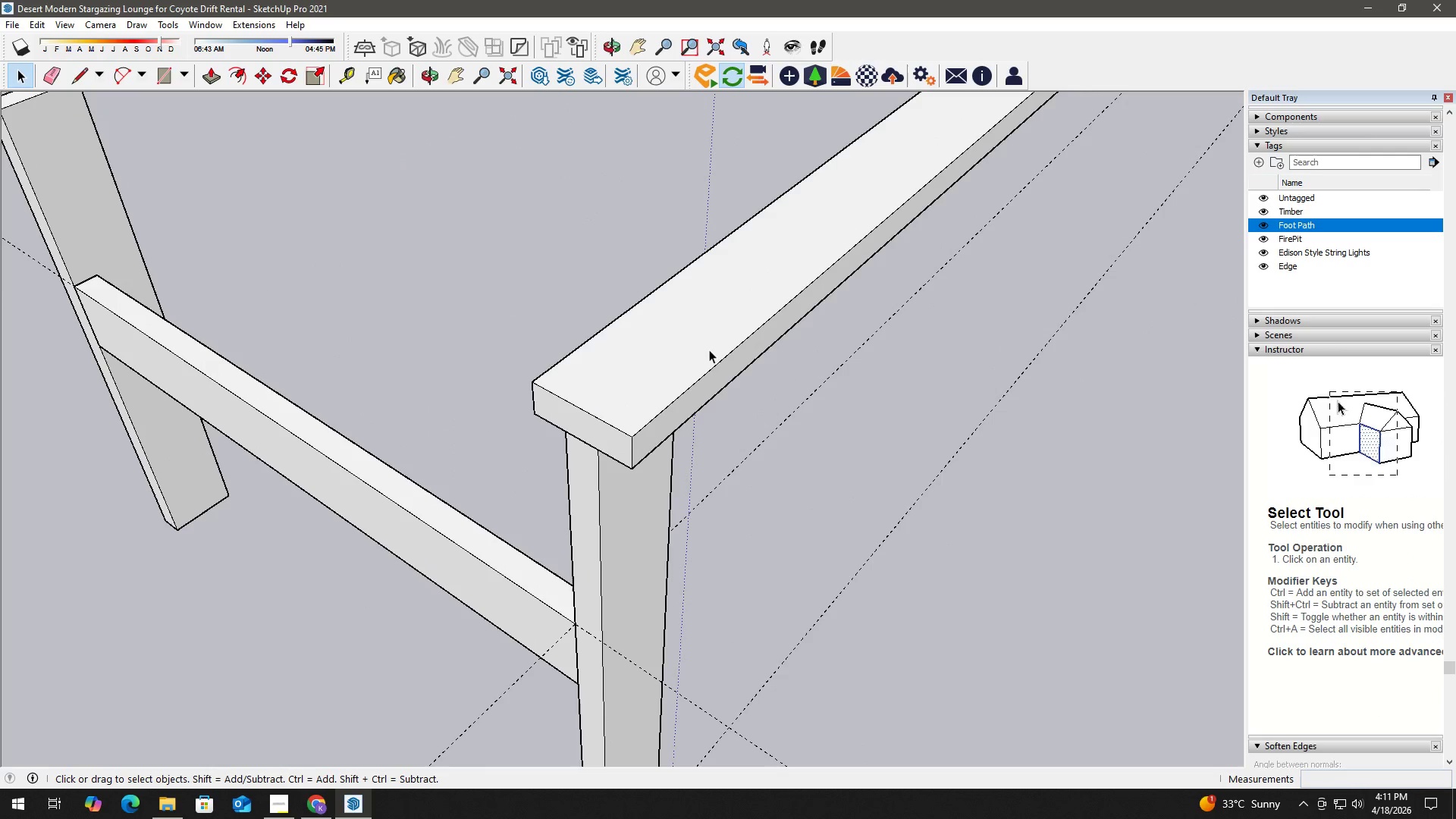 
double_click([720, 369])
 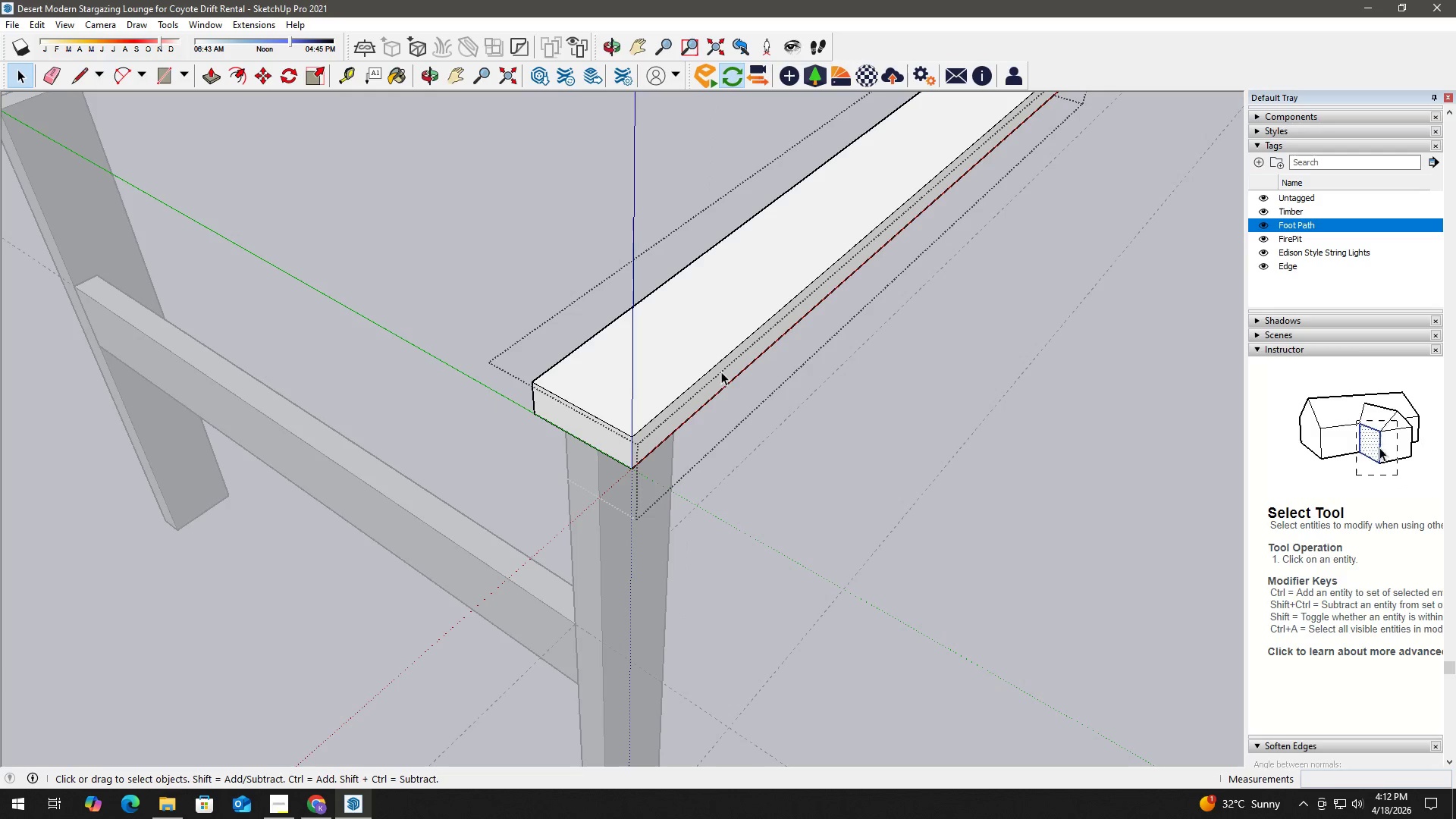 
triple_click([723, 375])
 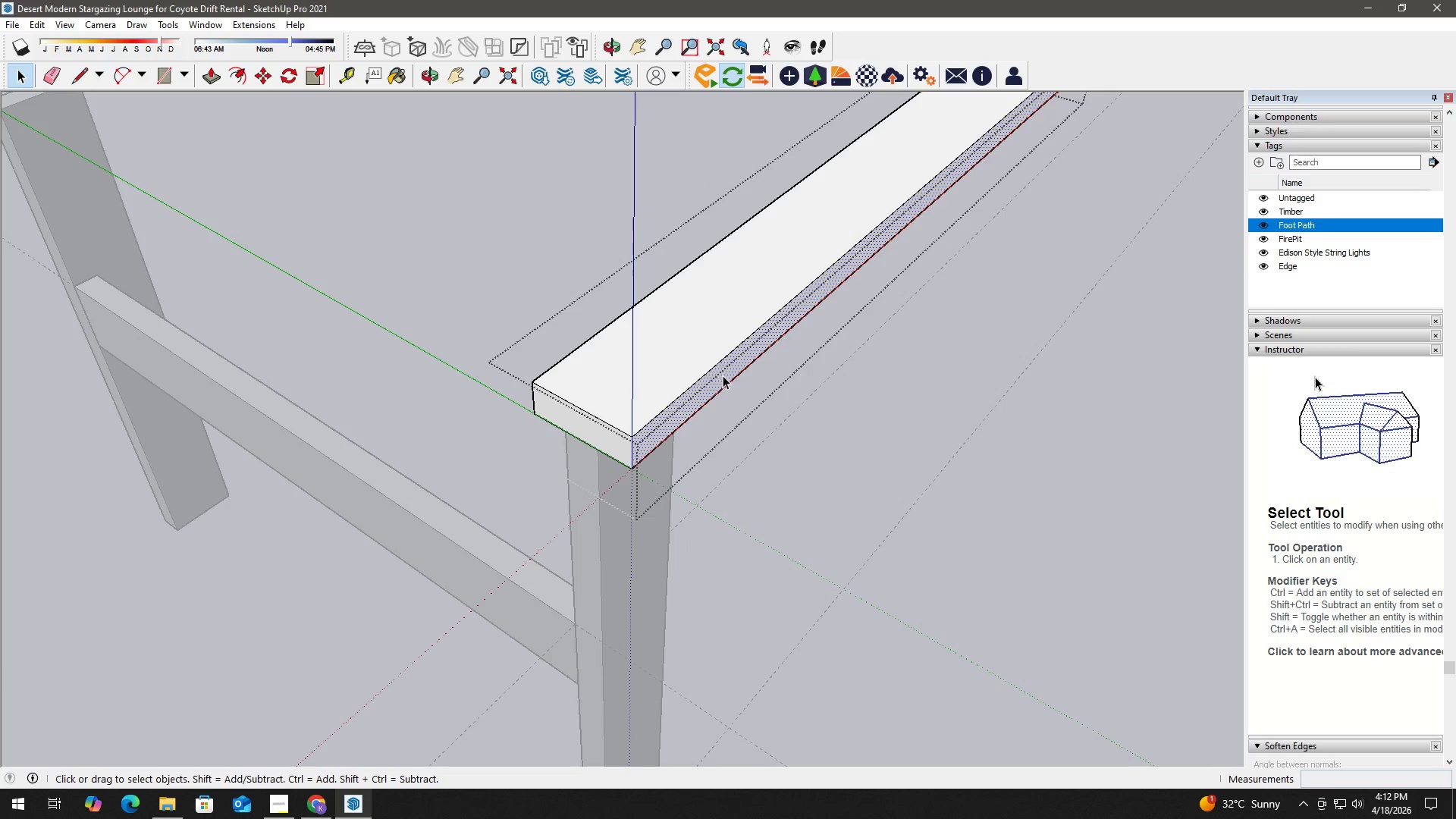 
key(P)
 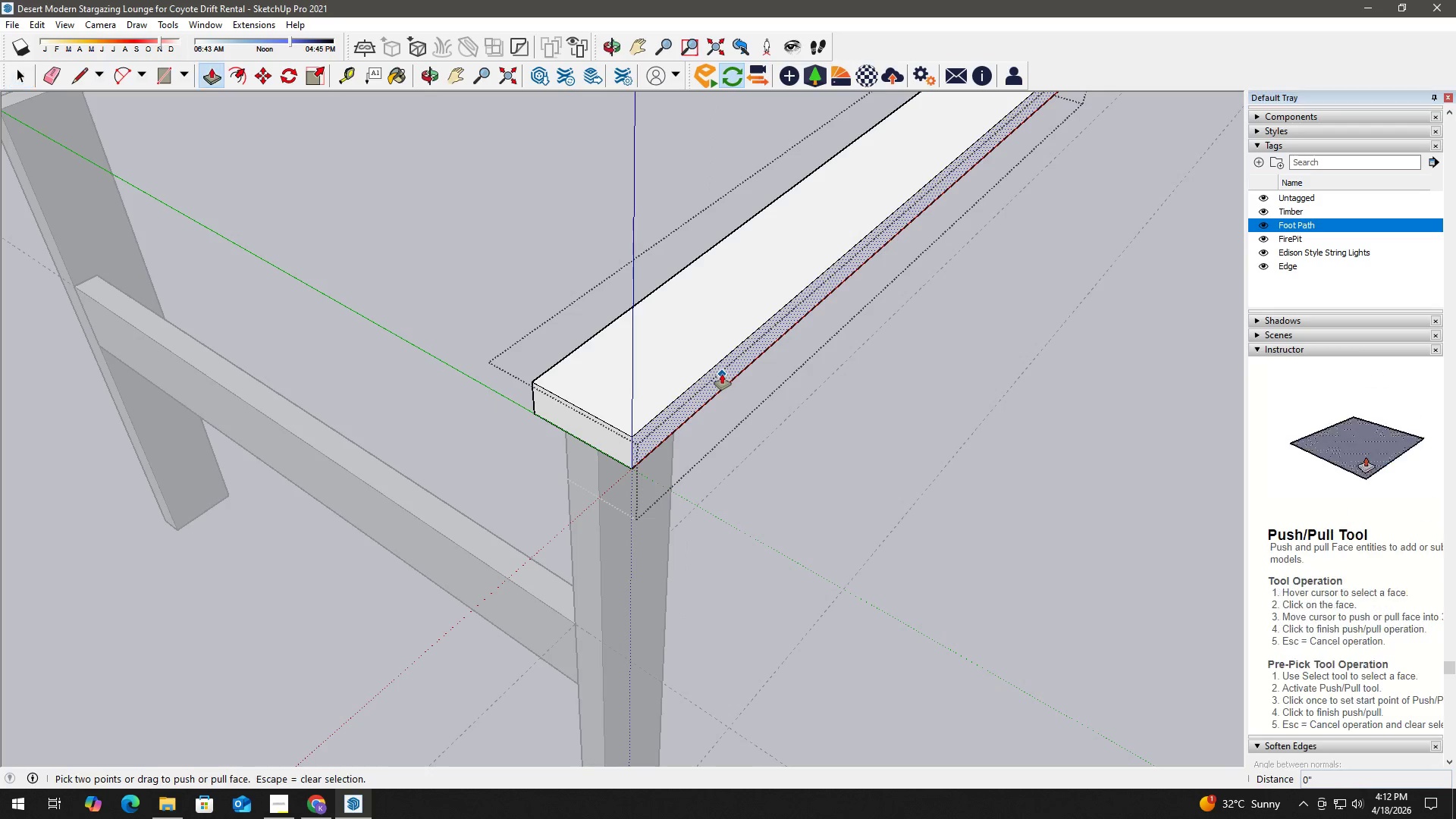 
left_click([722, 374])
 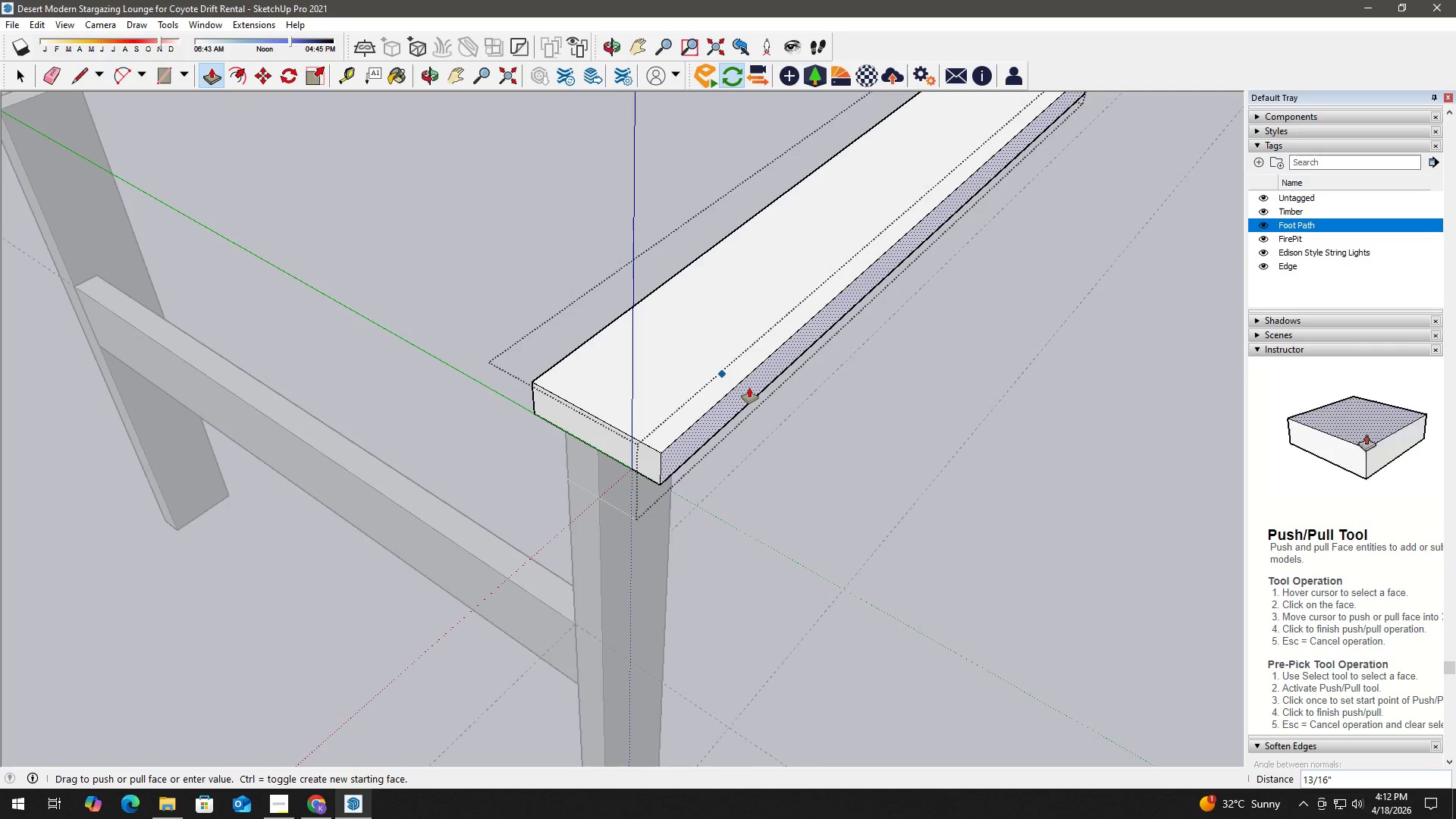 
key(Numpad1)
 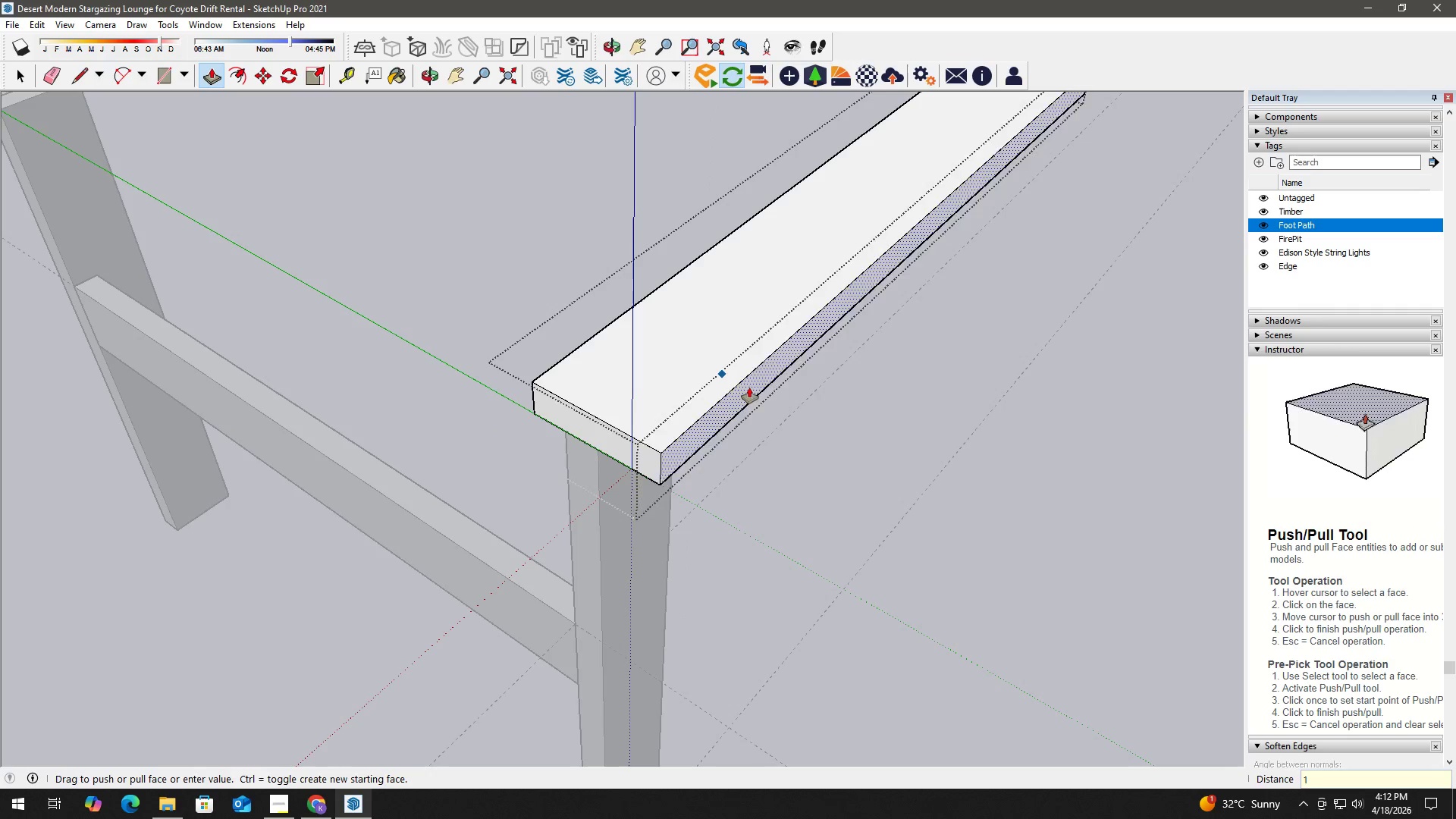 
key(NumpadEnter)
 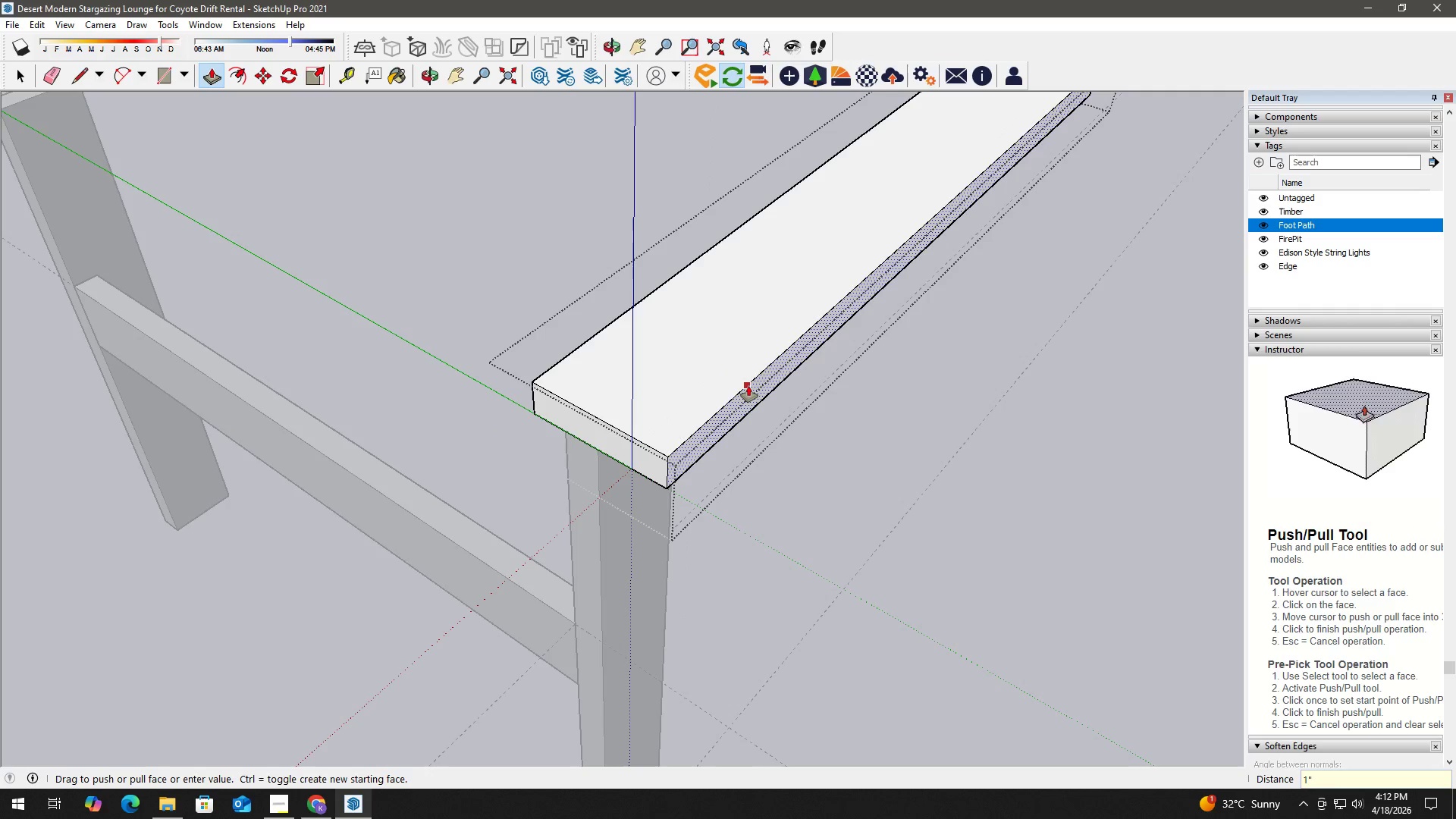 
key(Space)
 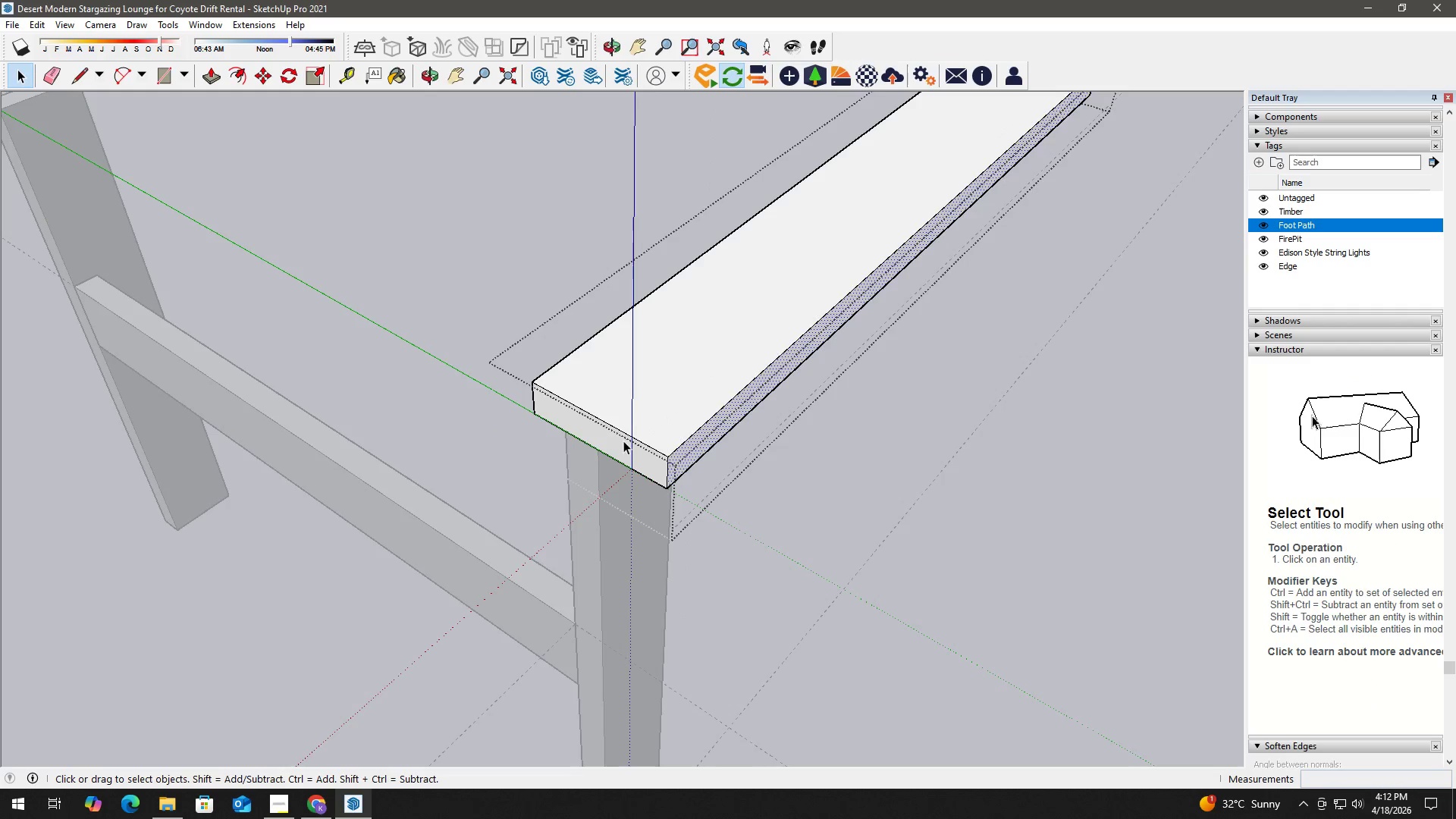 
key(Escape)
 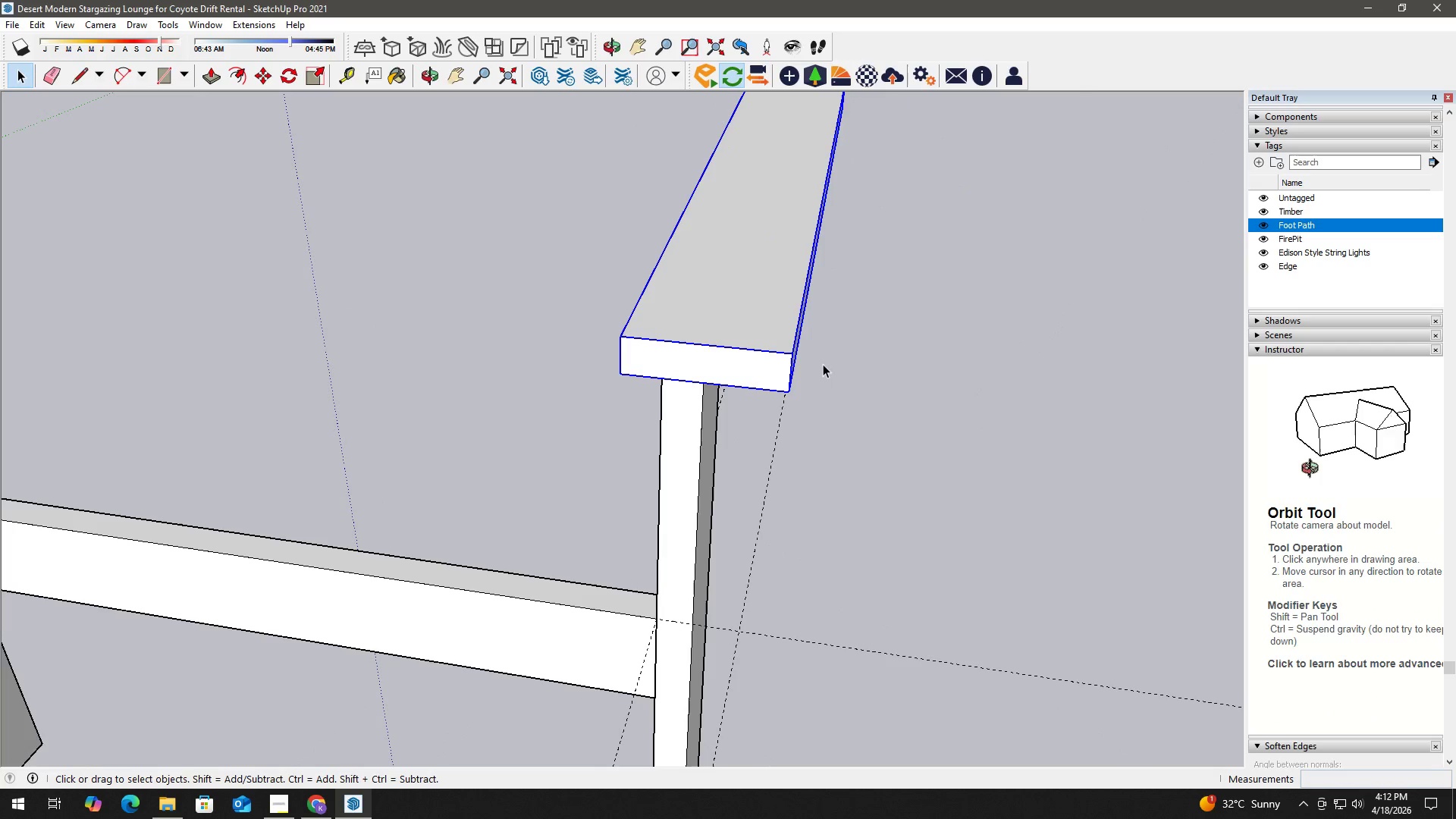 
scroll: coordinate [684, 437], scroll_direction: up, amount: 2.0
 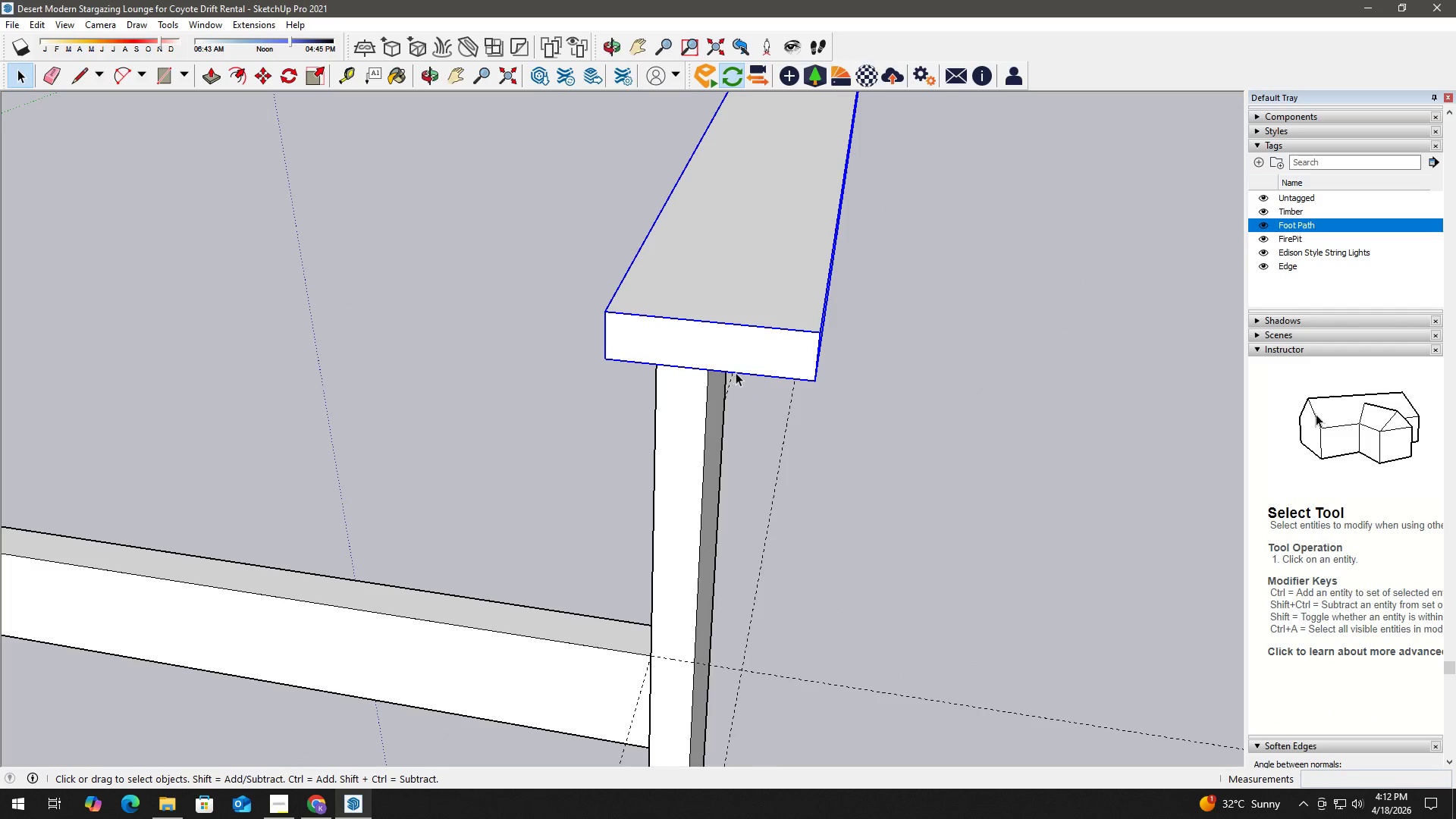 
key(M)
 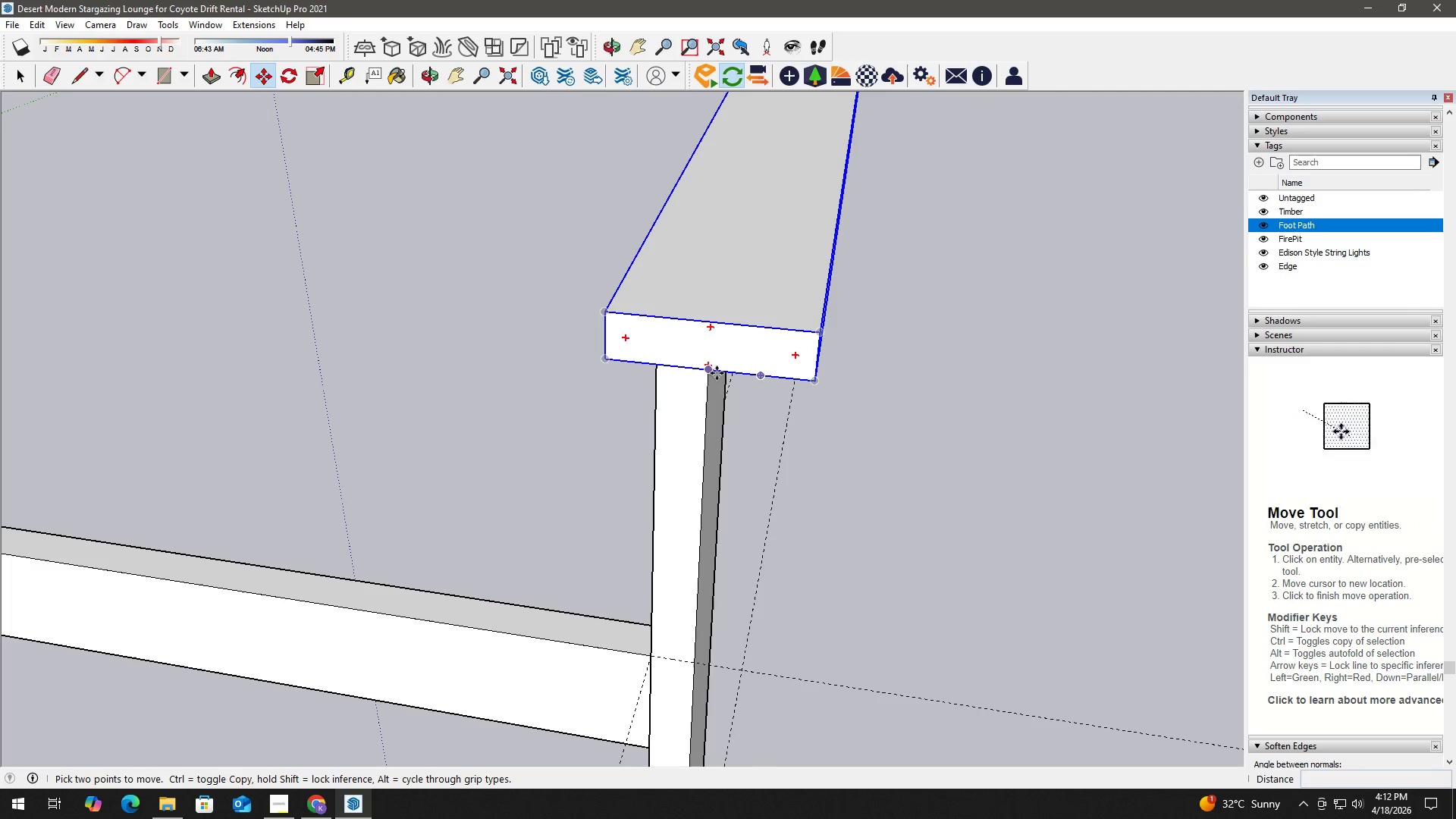 
left_click([717, 373])
 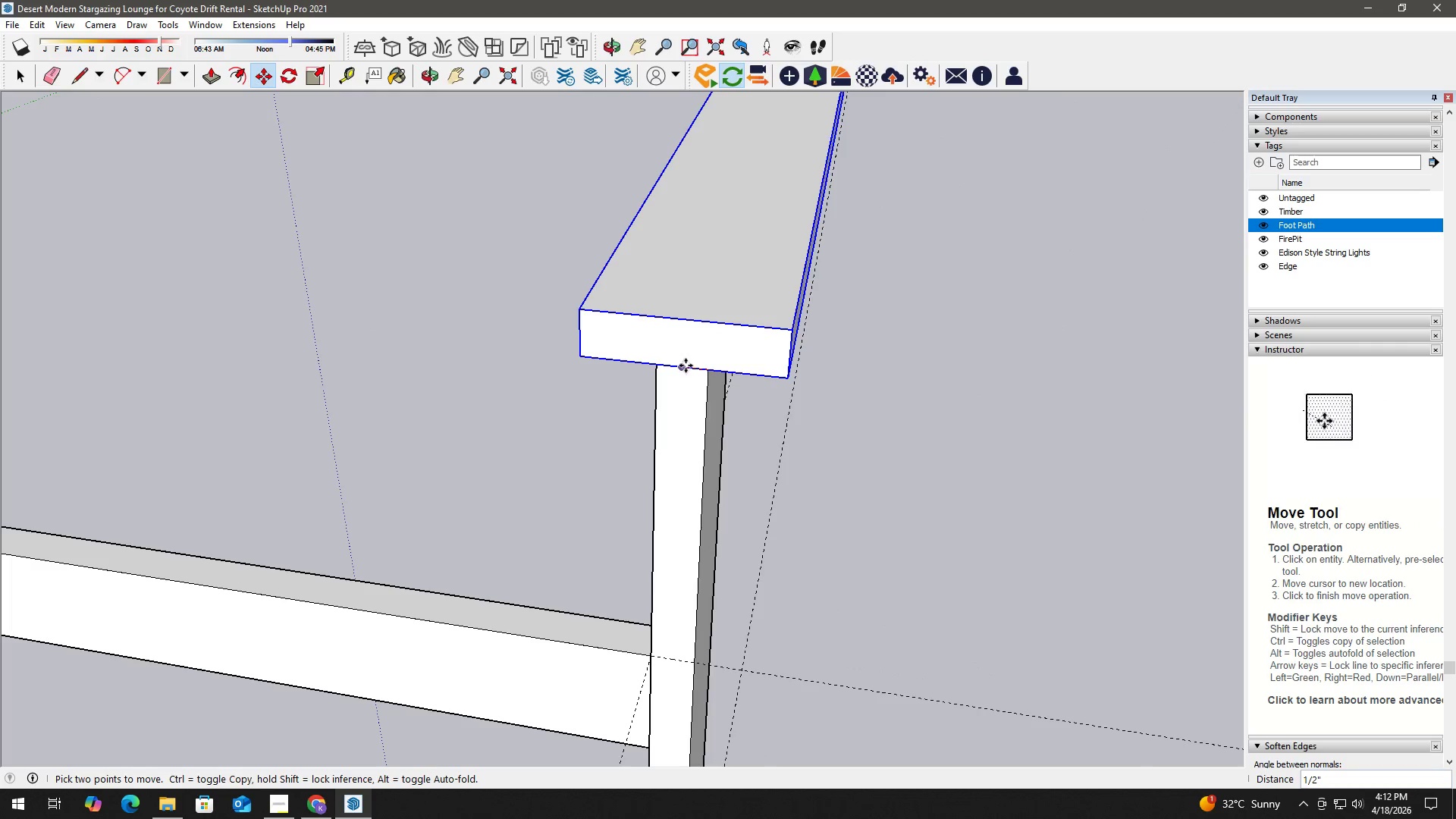 
left_click([684, 366])
 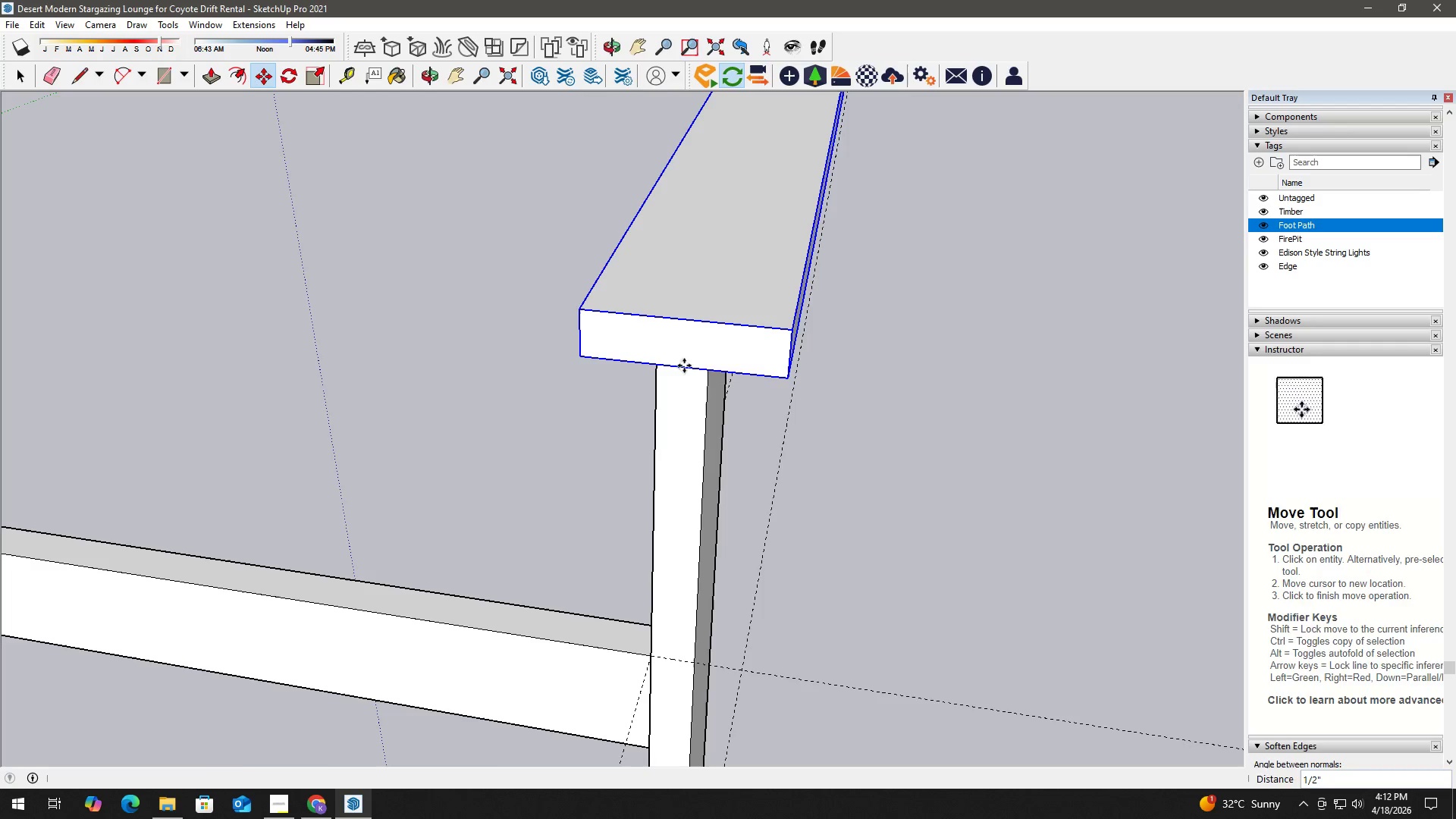 
key(Space)
 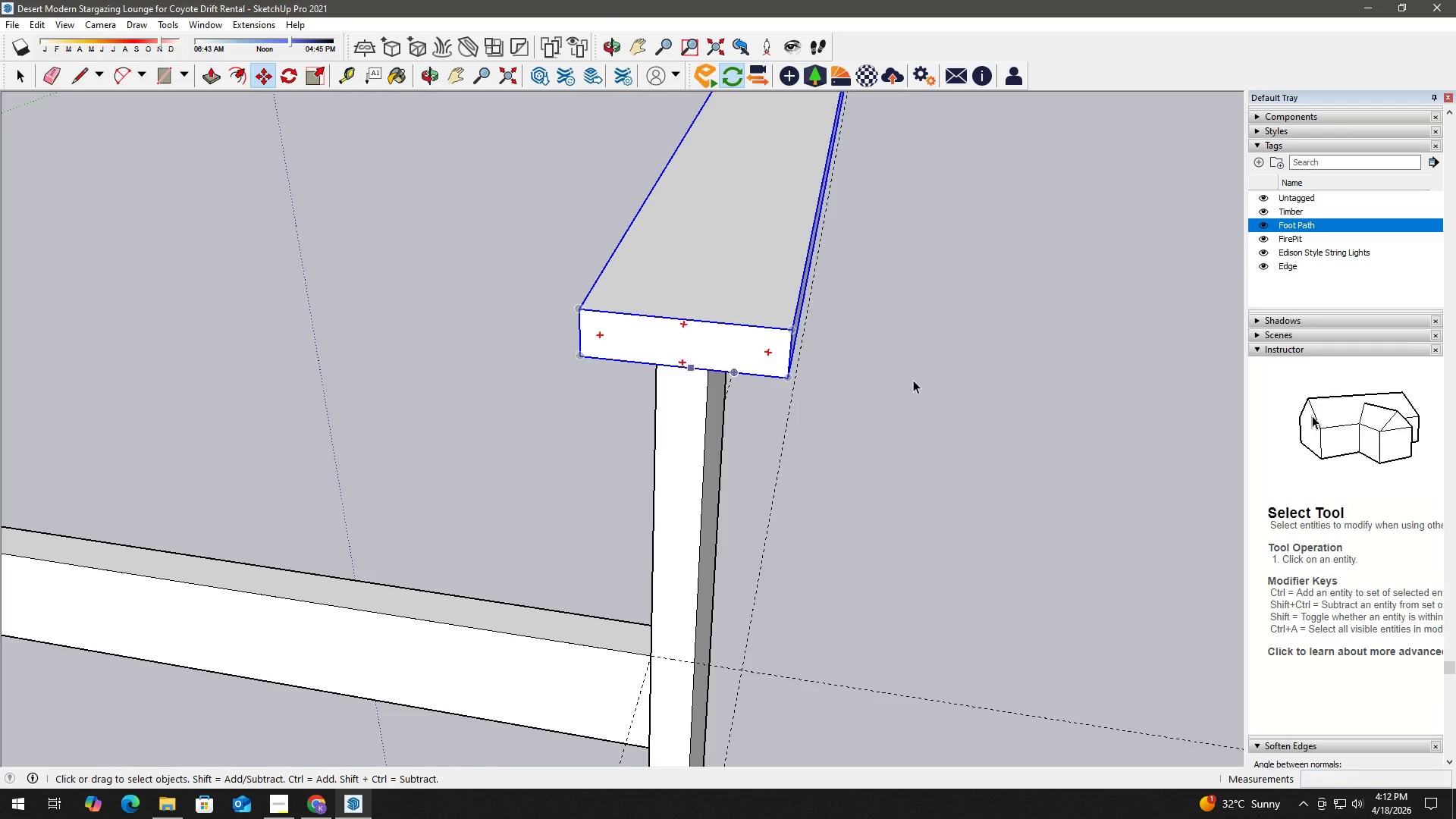 
double_click([937, 380])
 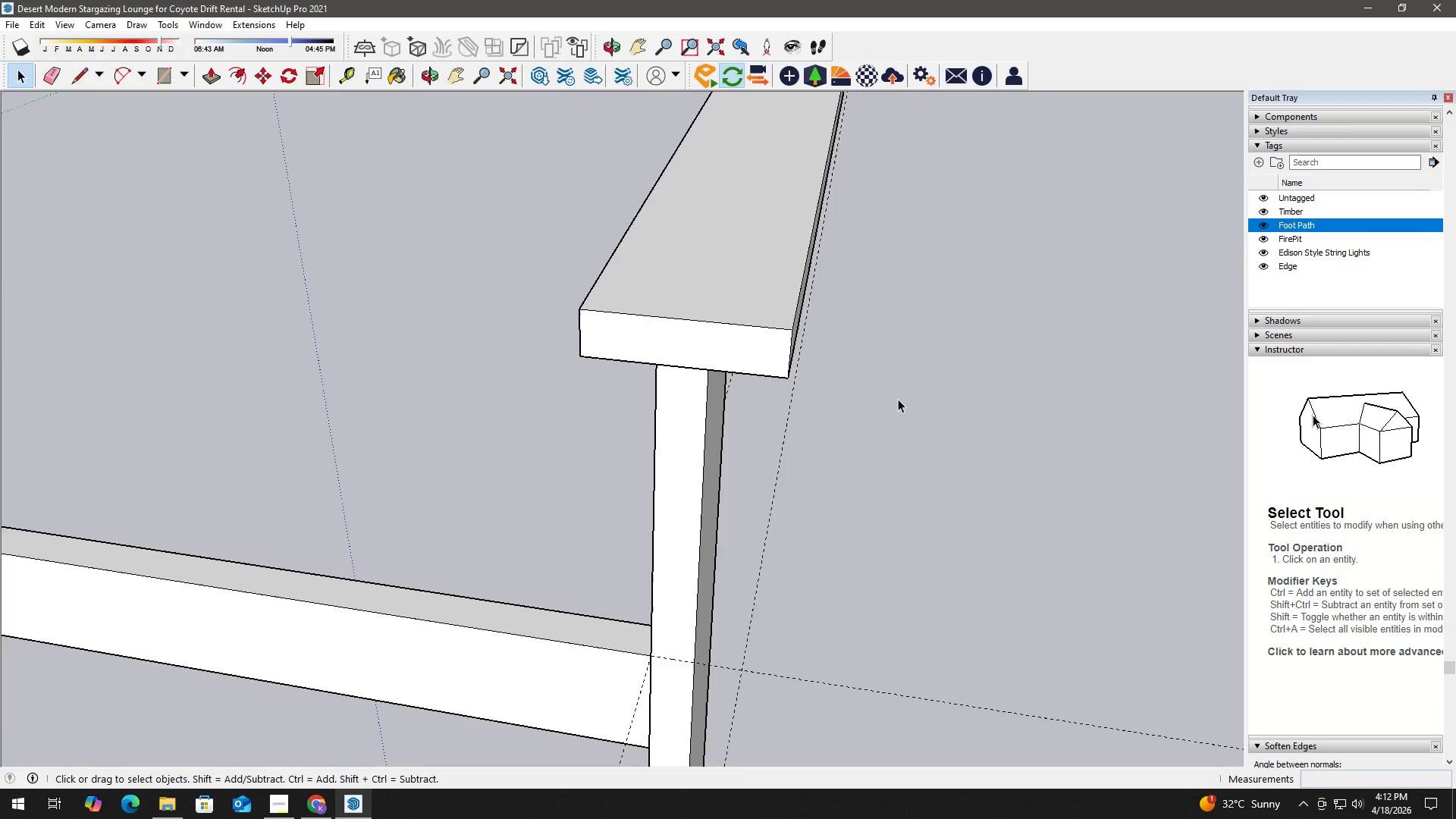 
scroll: coordinate [887, 404], scroll_direction: down, amount: 2.0
 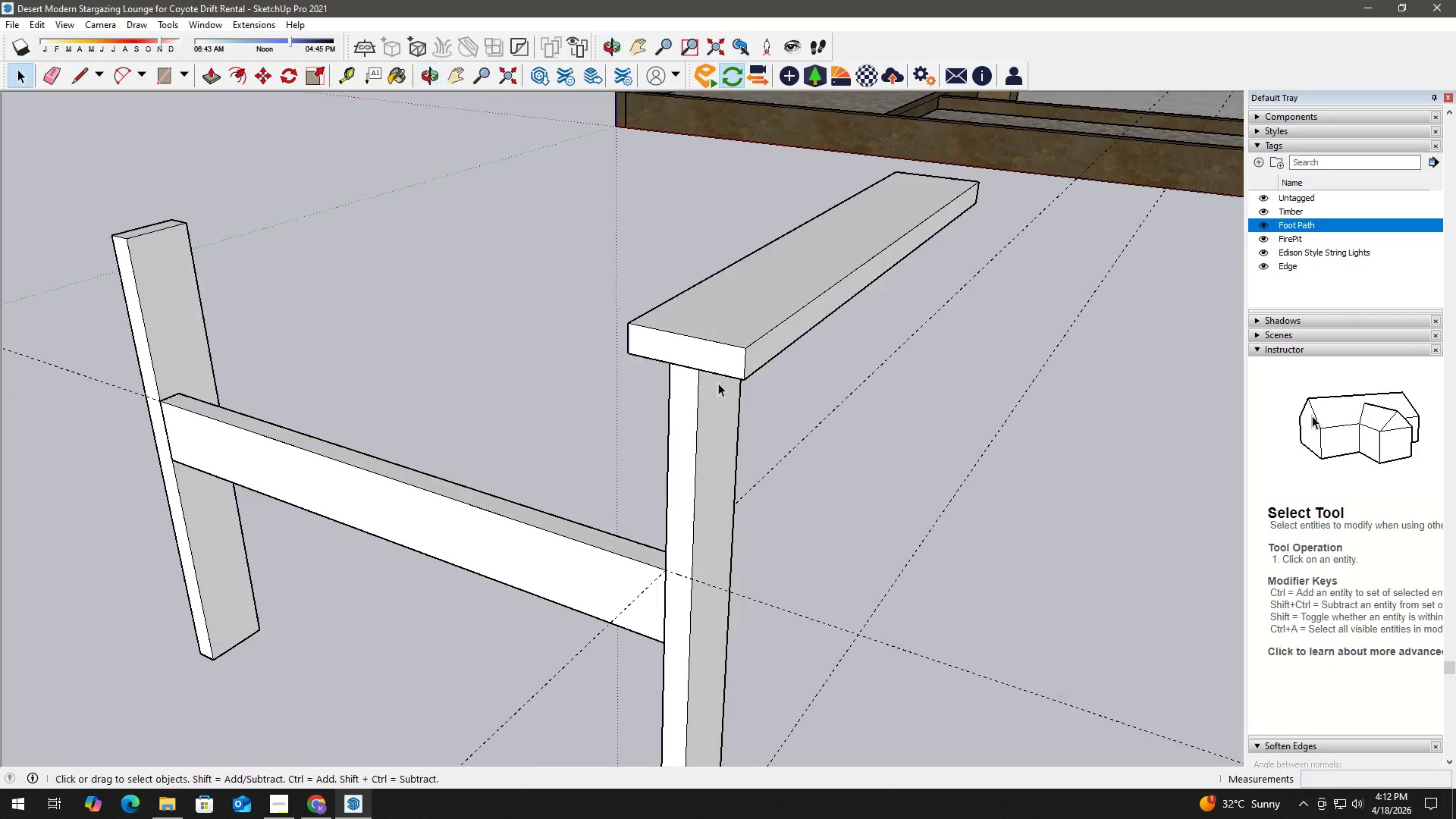 
key(E)
 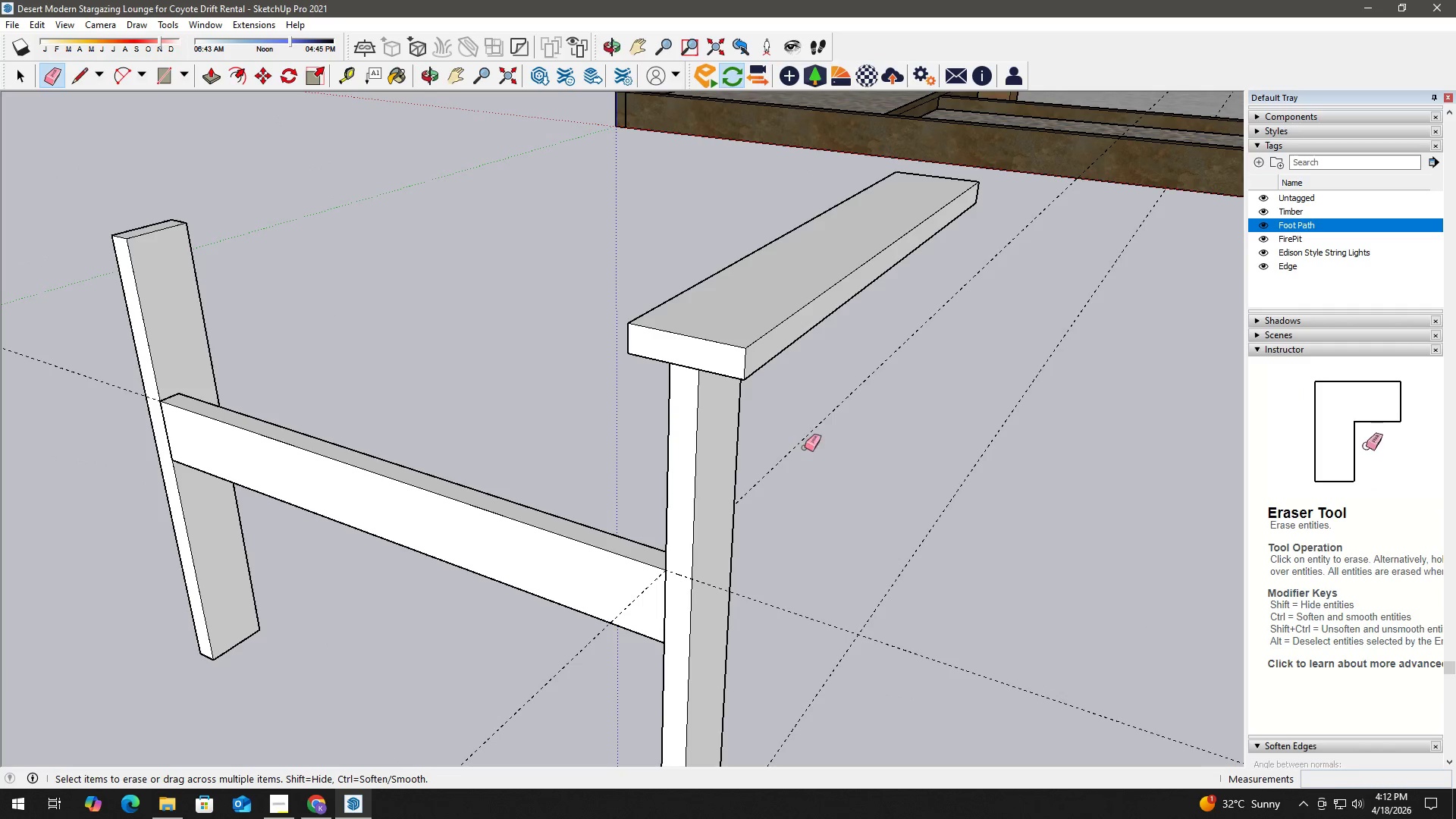 
left_click_drag(start_coordinate=[817, 441], to_coordinate=[807, 425])
 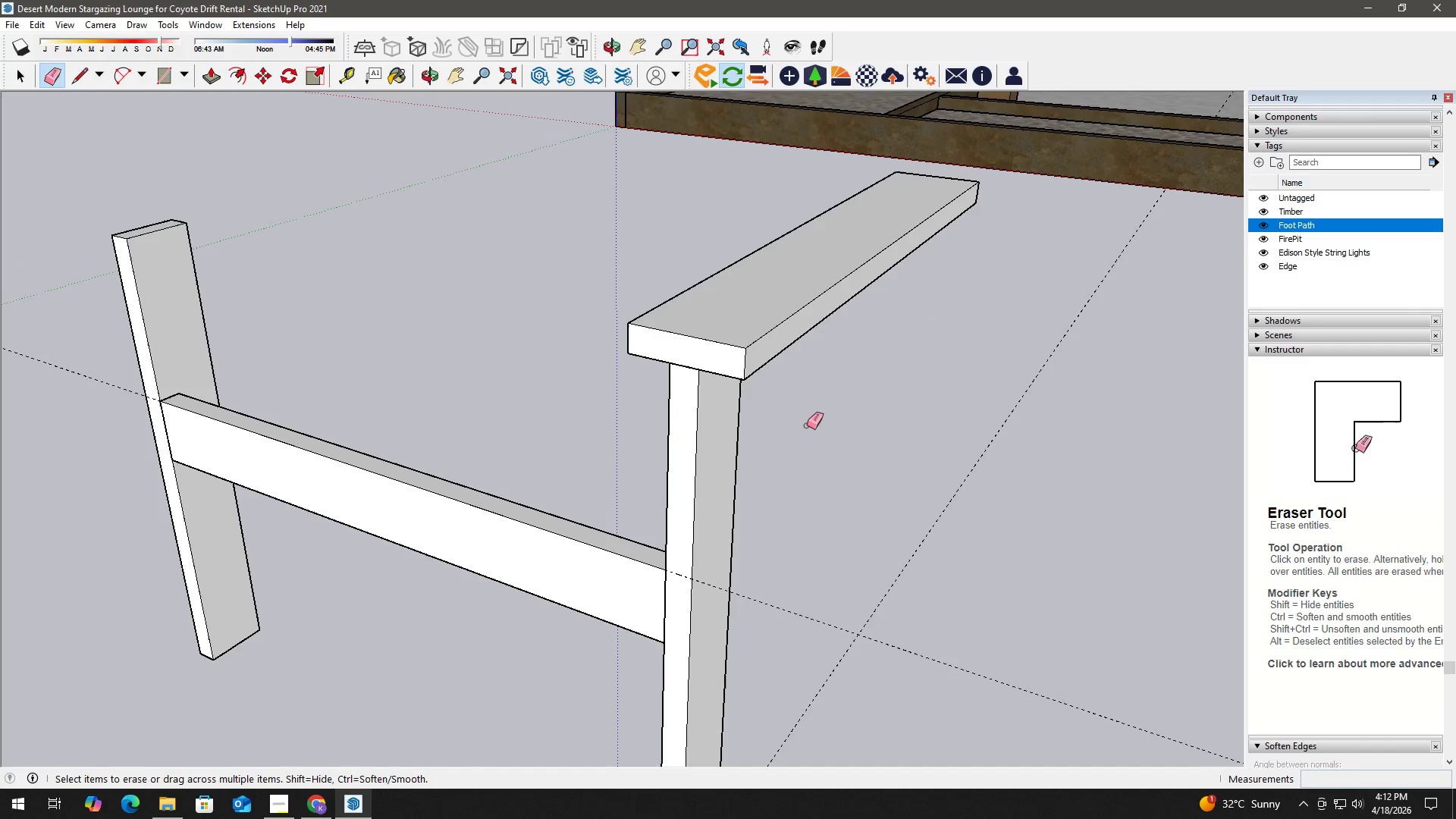 
key(Space)
 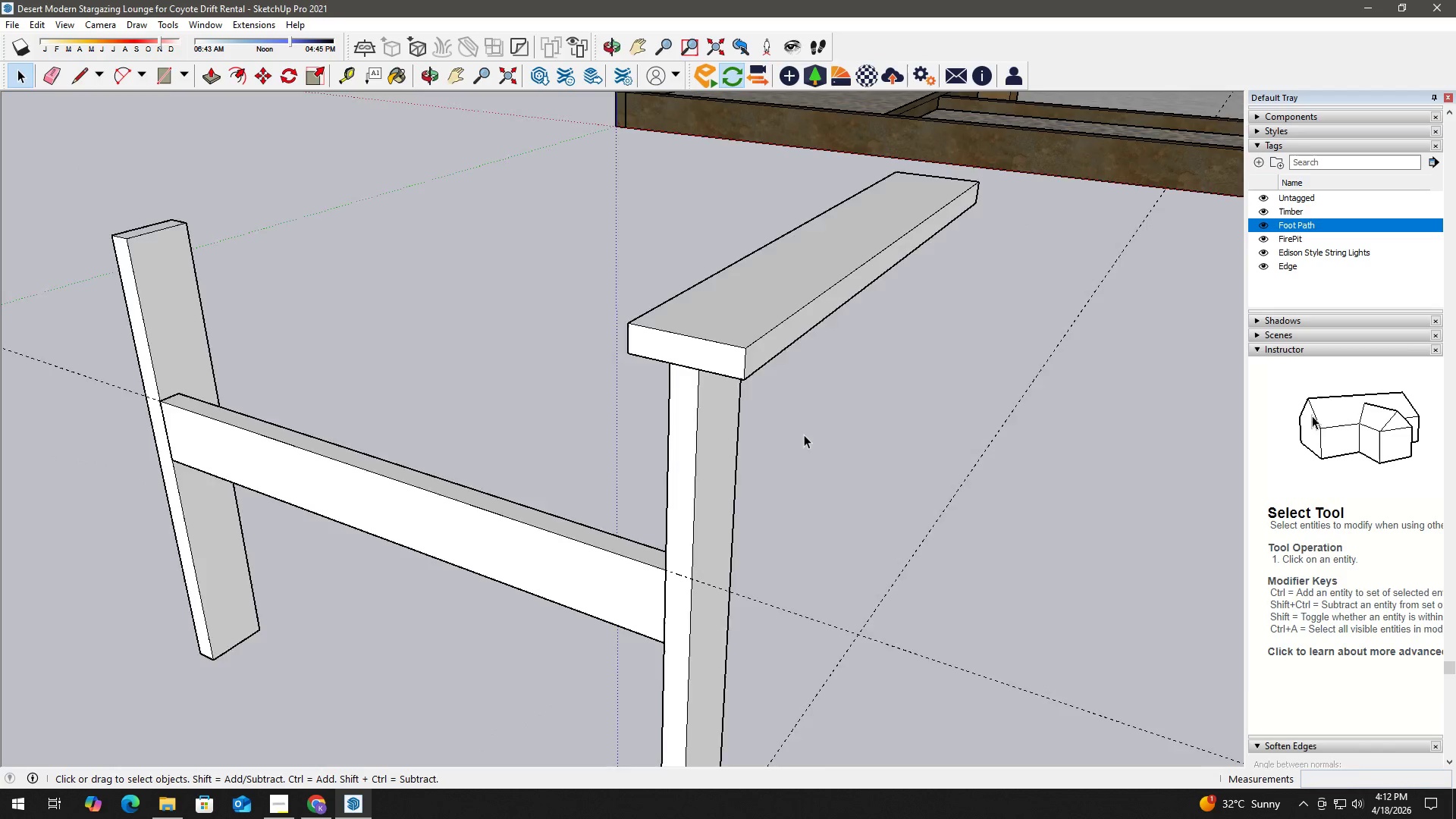 
scroll: coordinate [804, 436], scroll_direction: down, amount: 2.0
 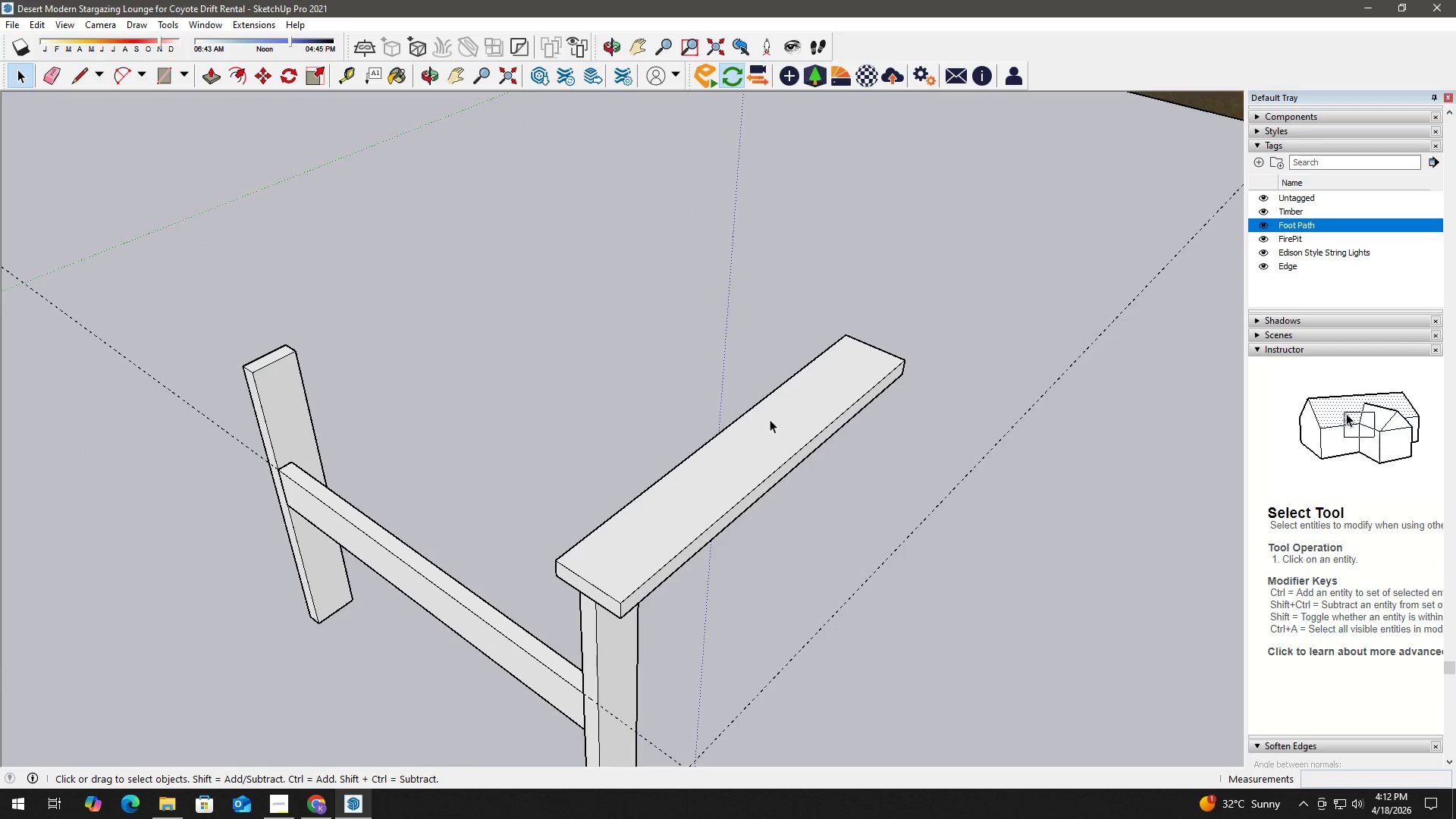 
double_click([787, 413])
 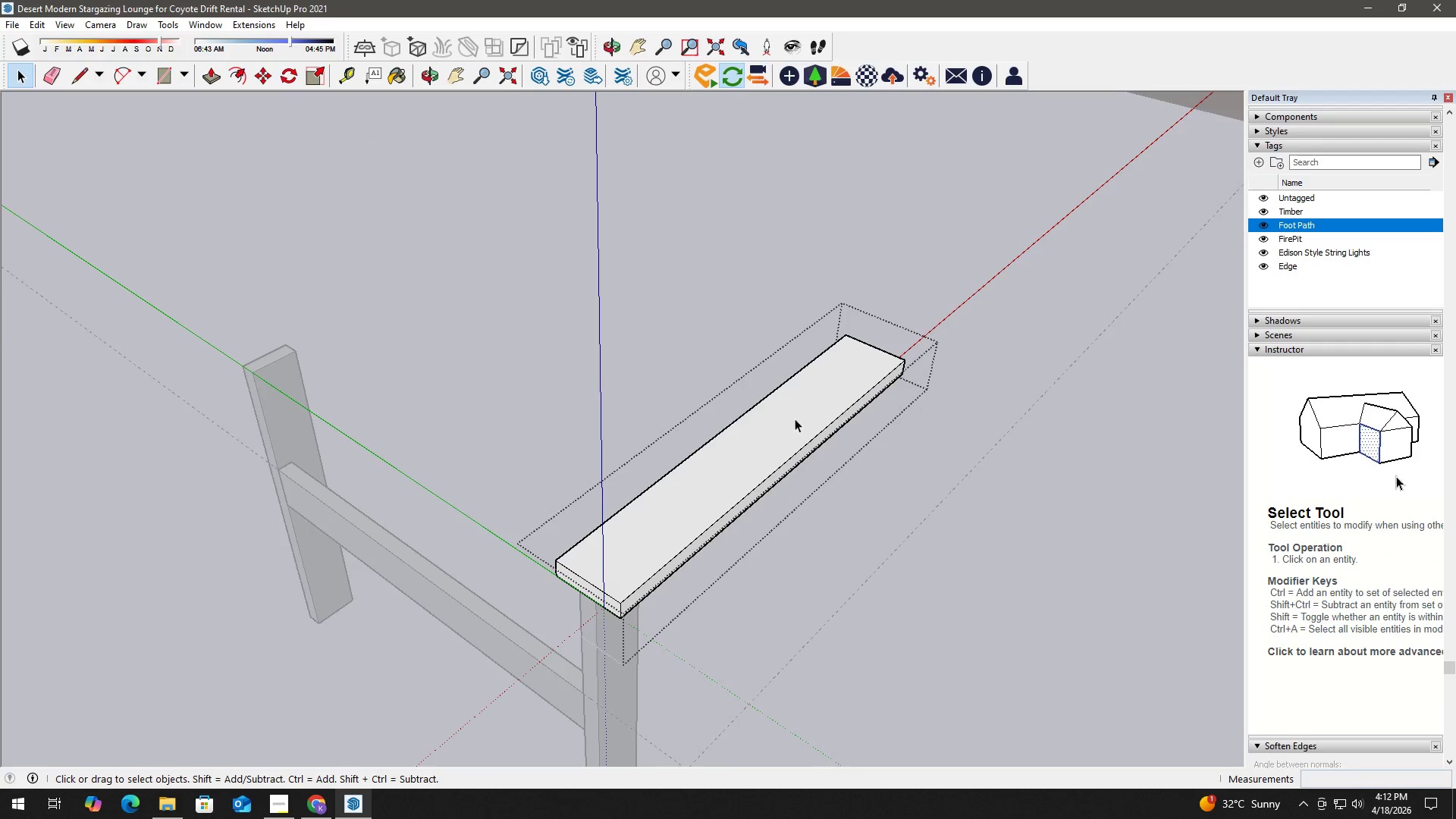 
key(T)
 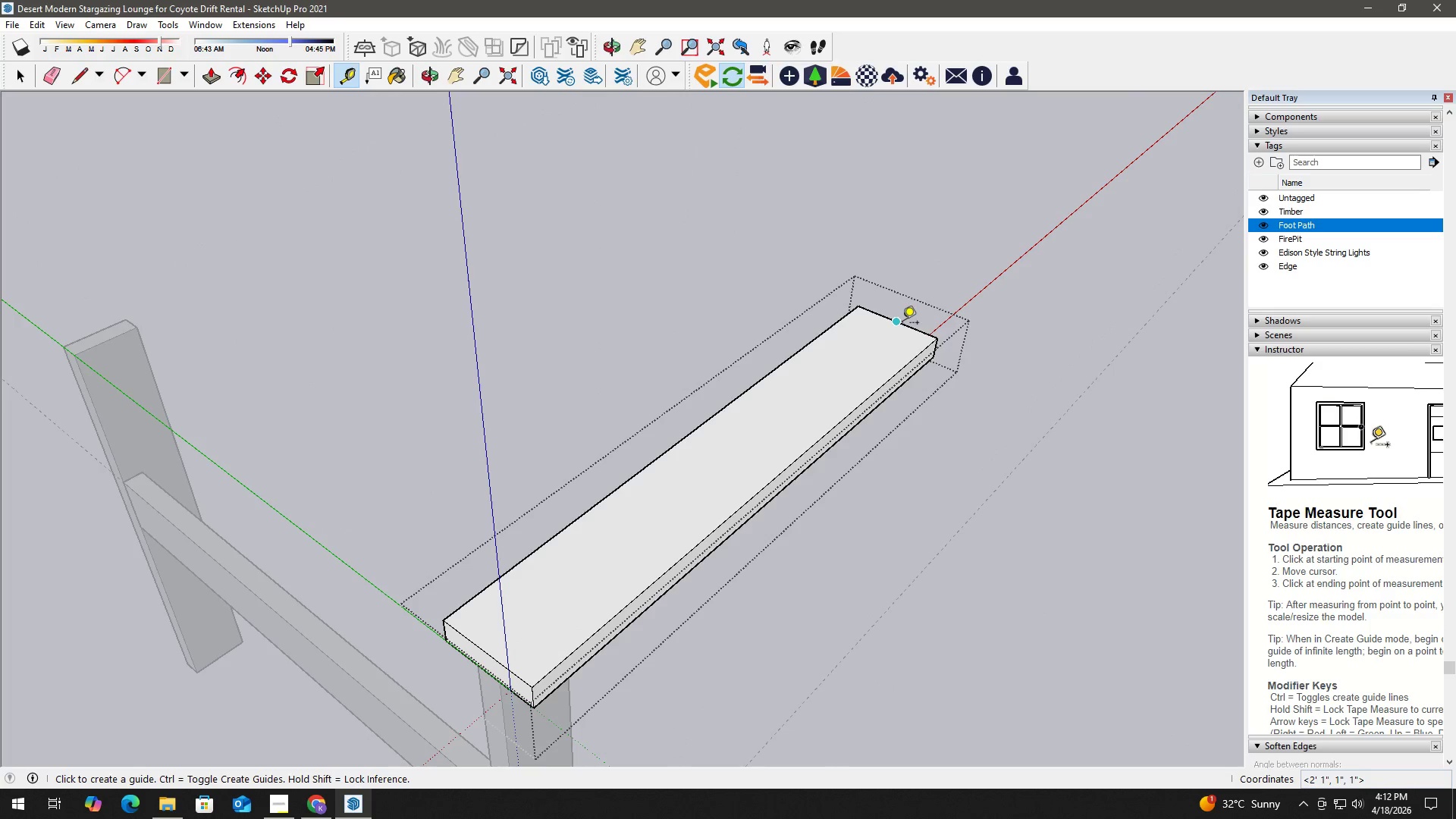 
scroll: coordinate [806, 427], scroll_direction: up, amount: 3.0
 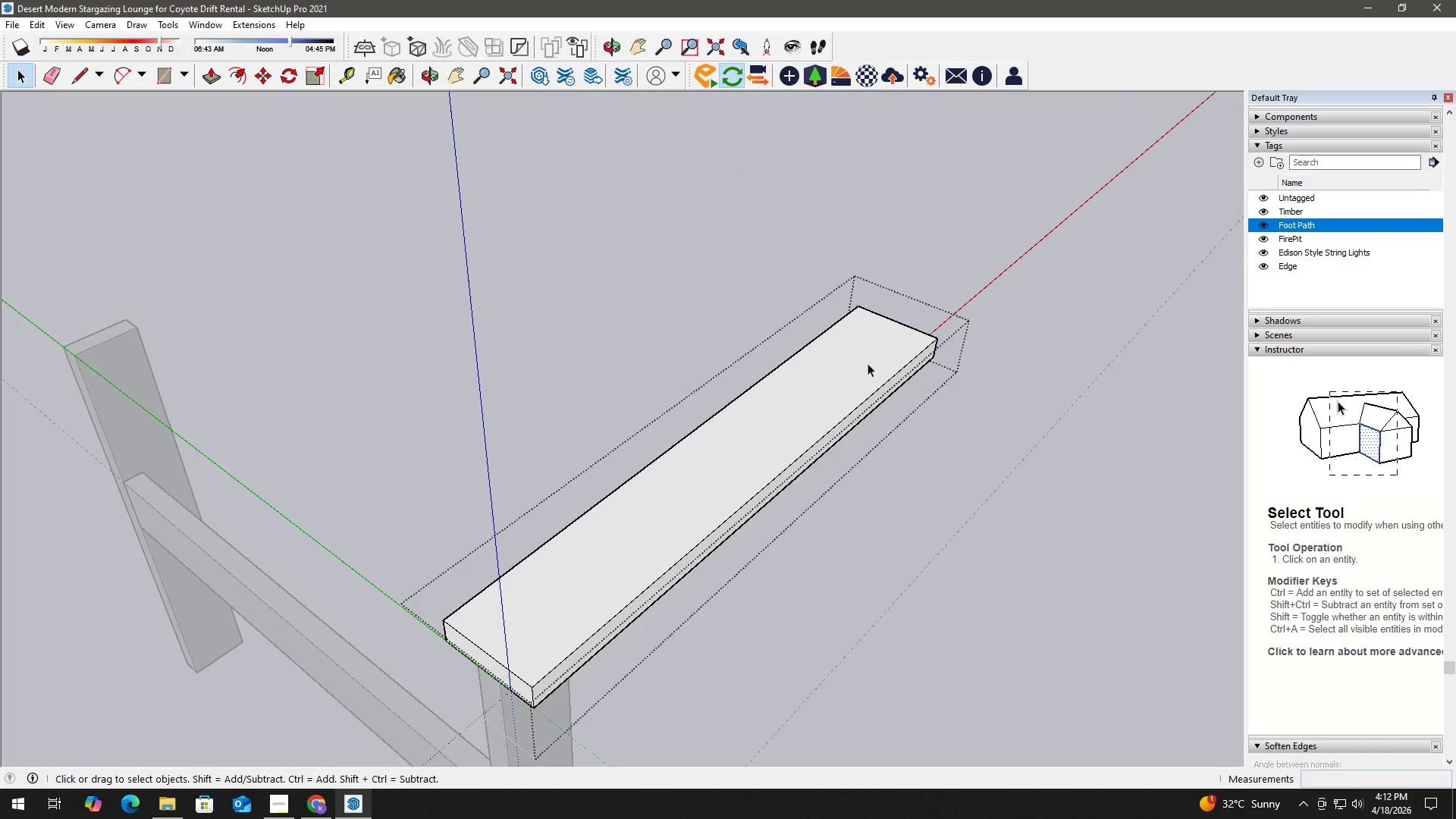 
left_click([902, 324])
 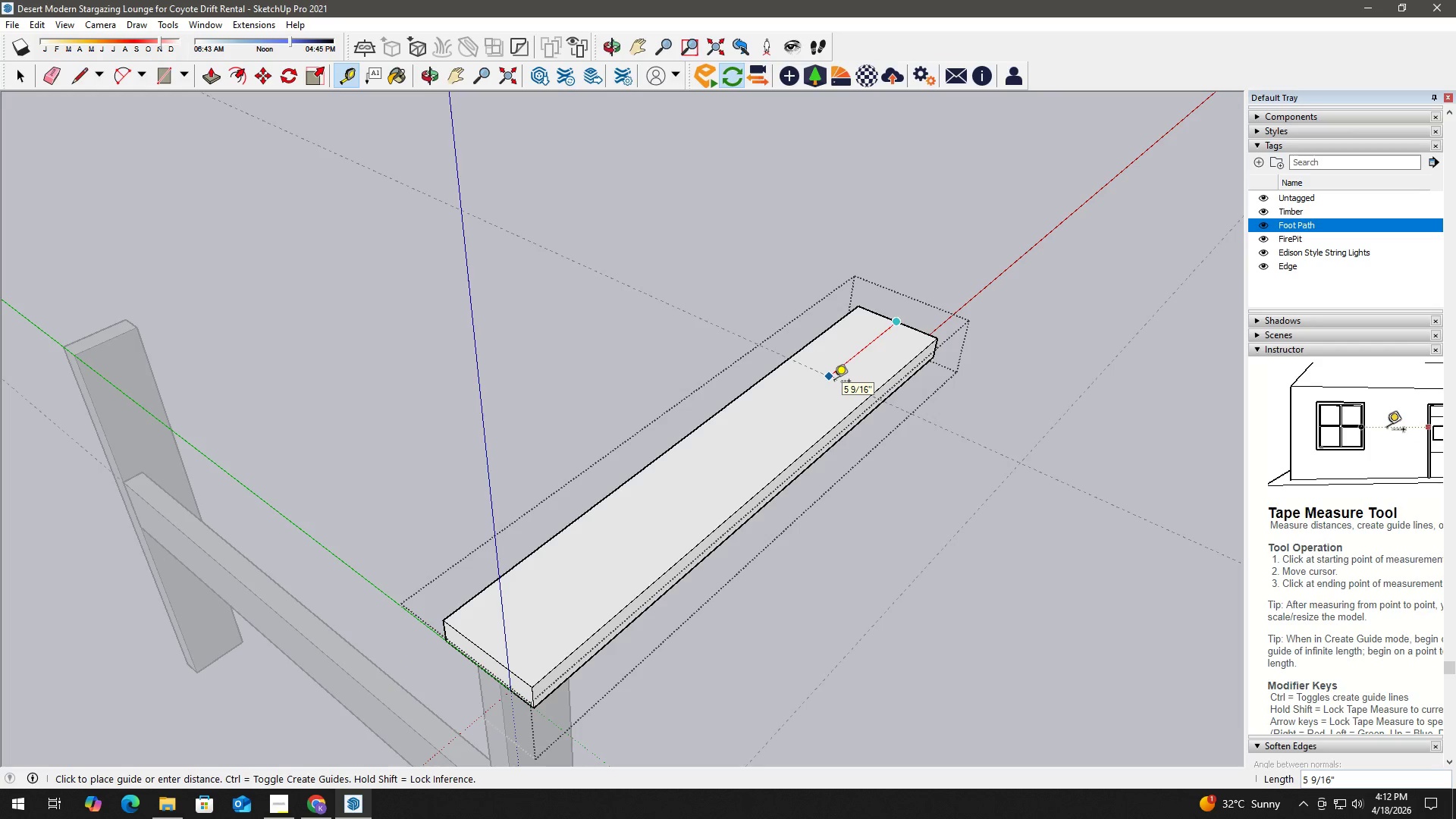 
wait(5.81)
 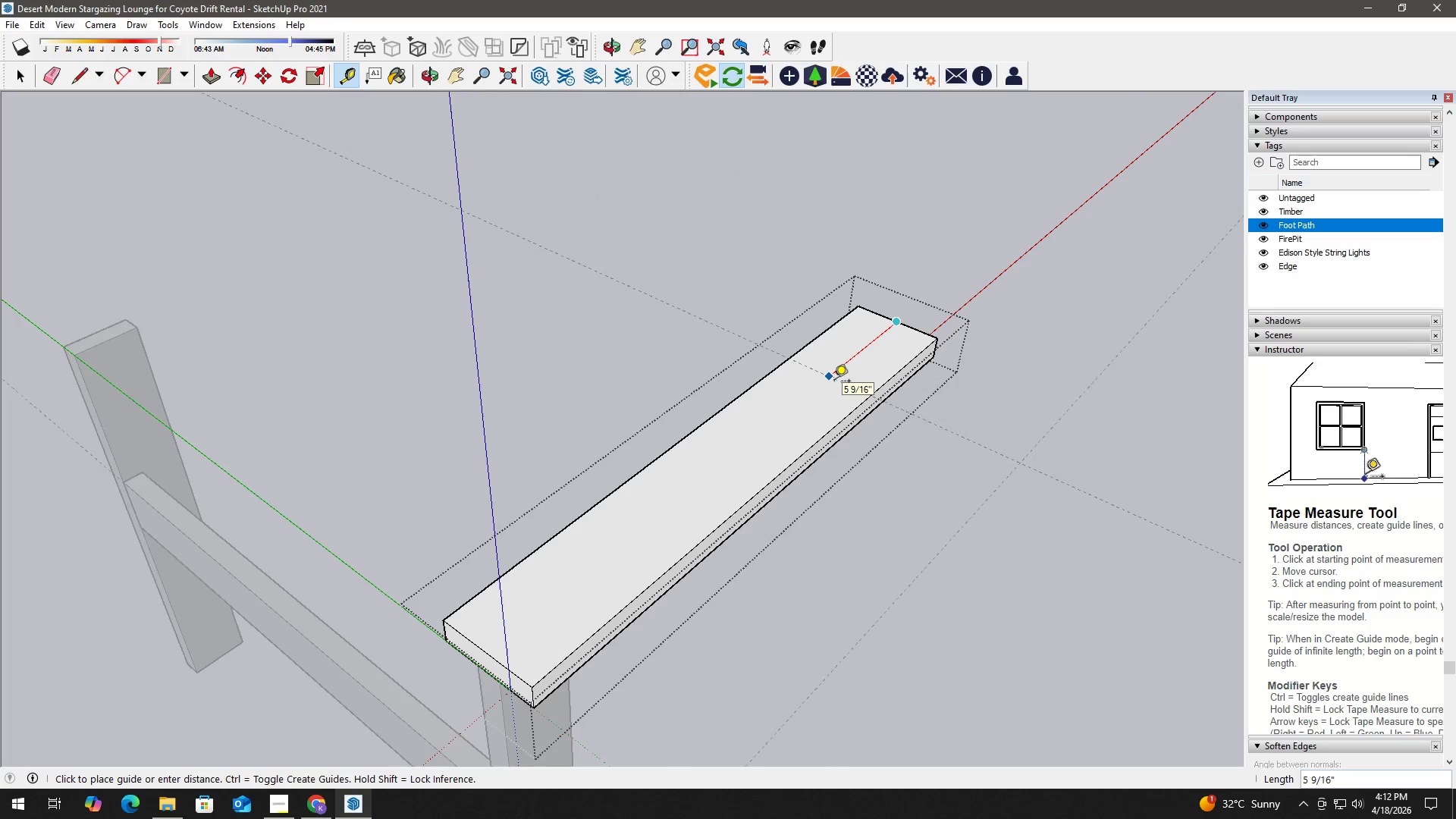 
key(Numpad1)
 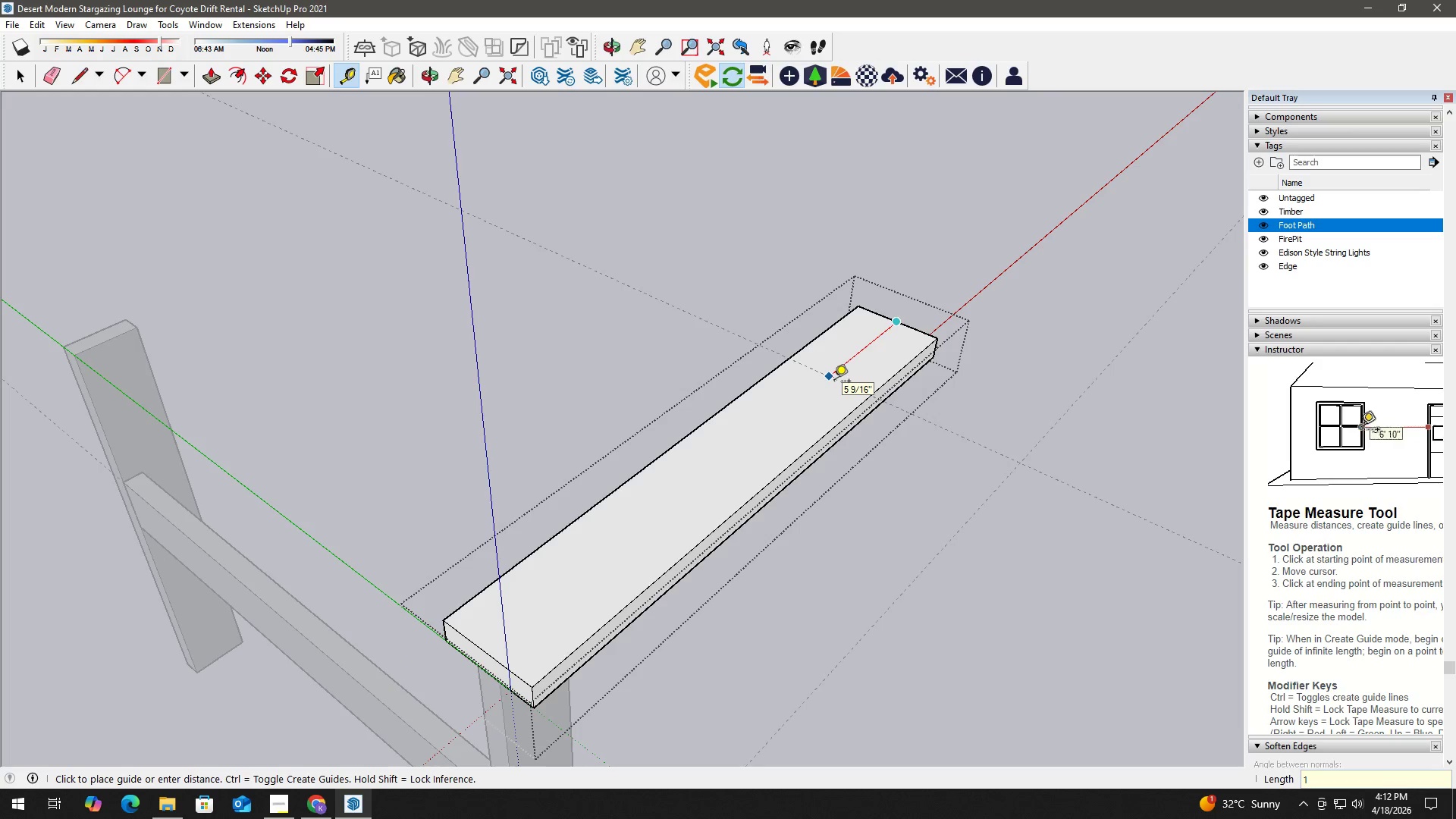 
key(Numpad0)
 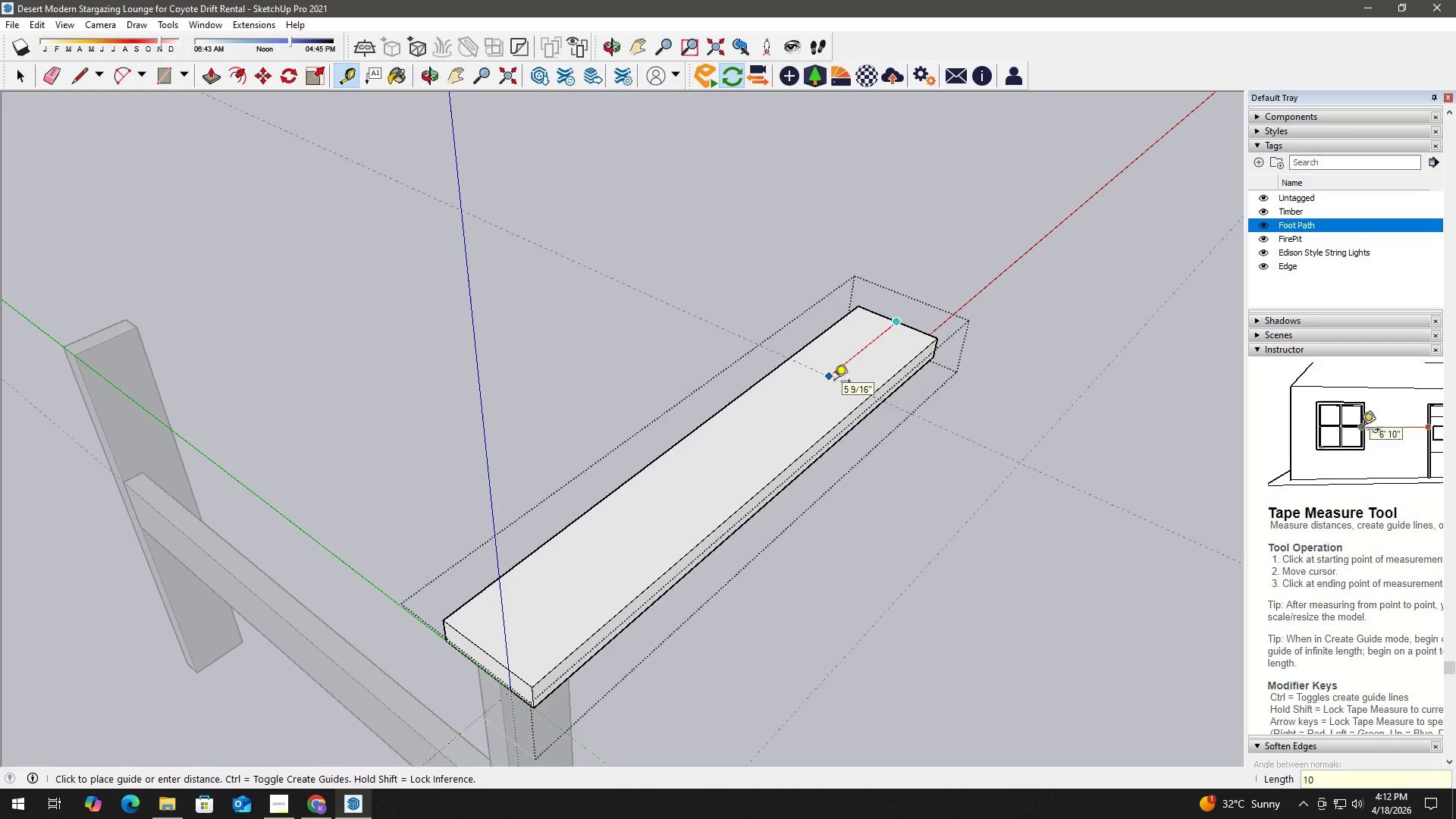 
key(NumpadEnter)
 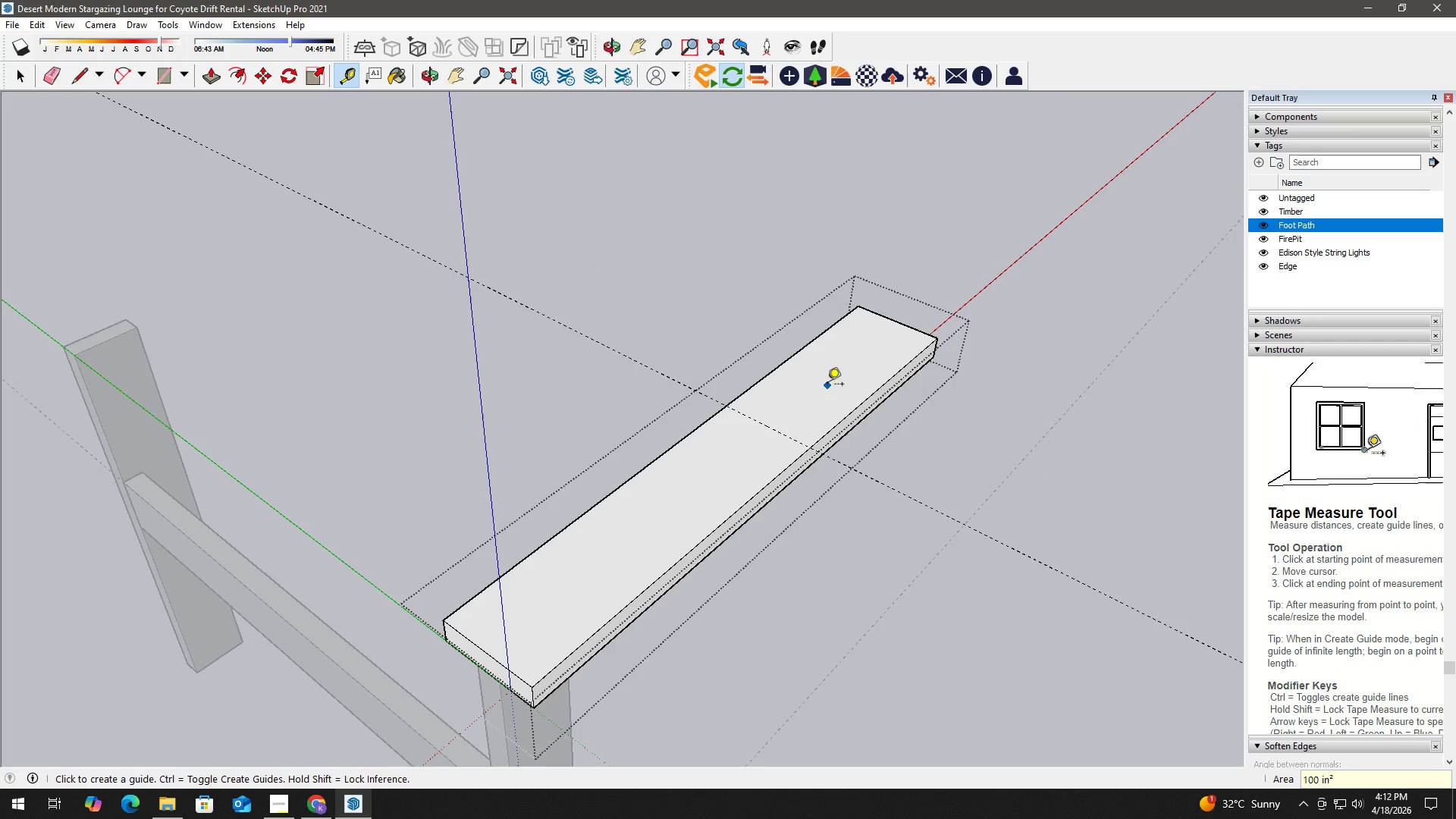 
scroll: coordinate [812, 379], scroll_direction: down, amount: 3.0
 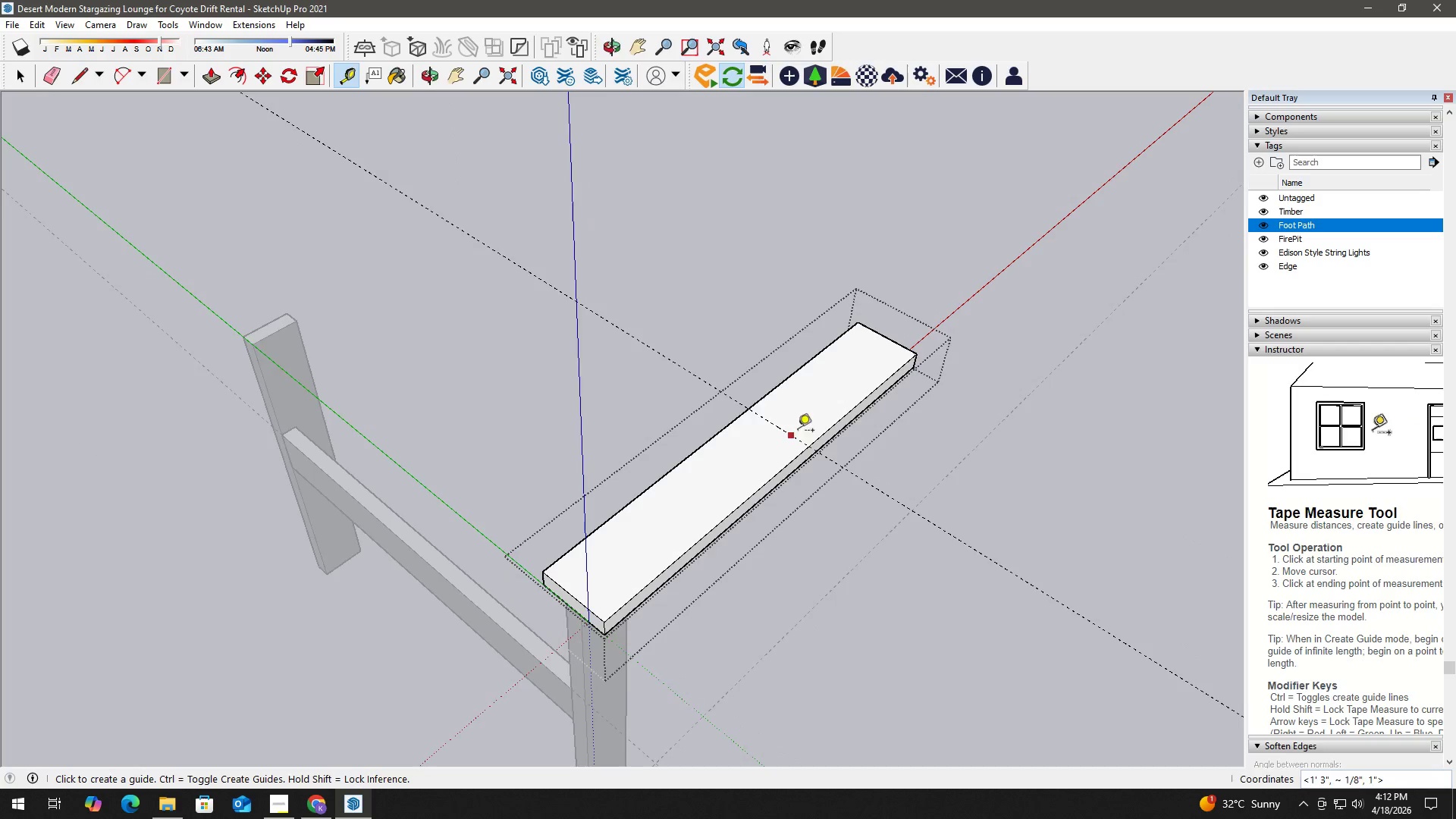 
scroll: coordinate [839, 411], scroll_direction: up, amount: 5.0
 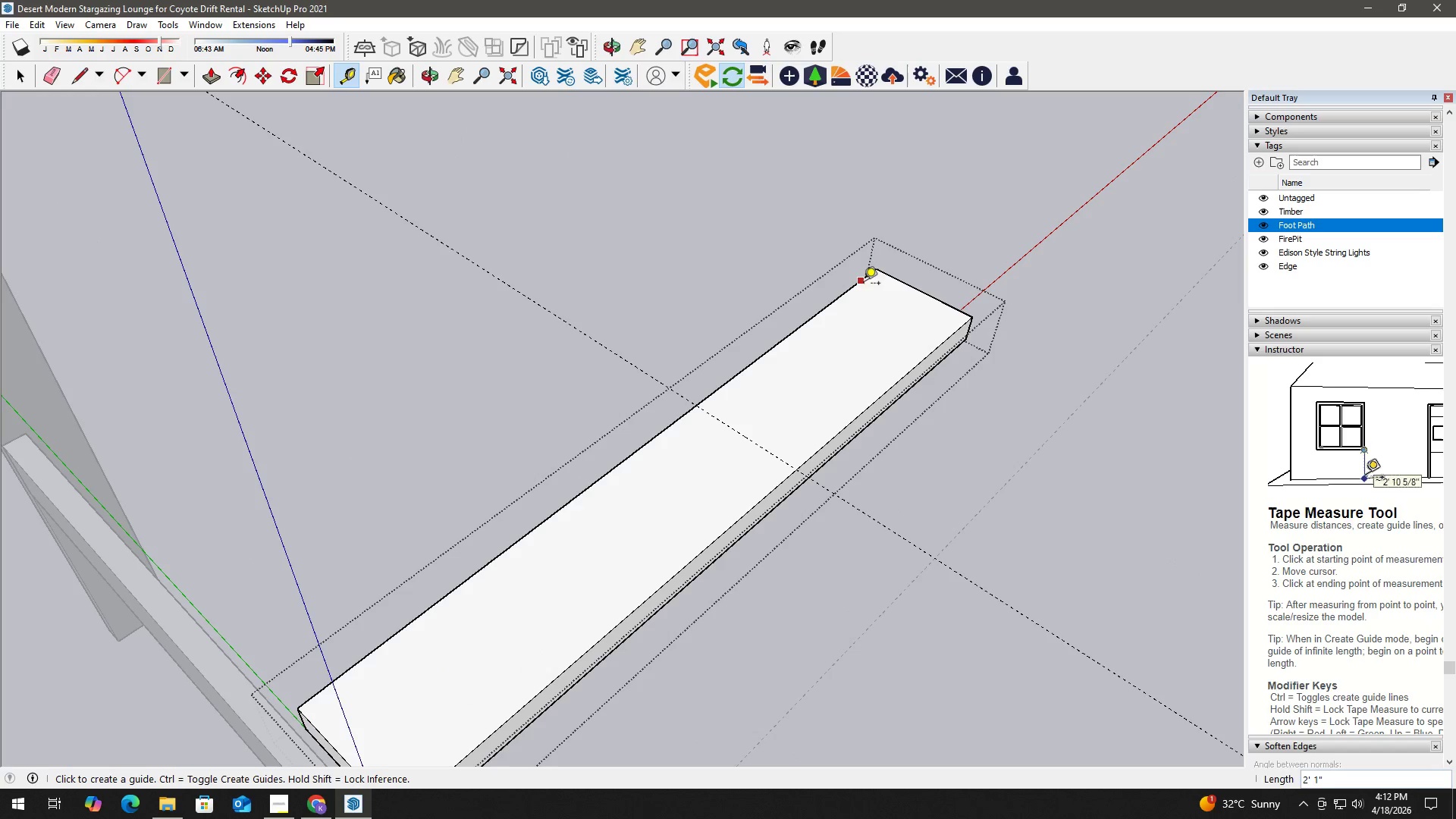 
left_click_drag(start_coordinate=[856, 287], to_coordinate=[858, 291])
 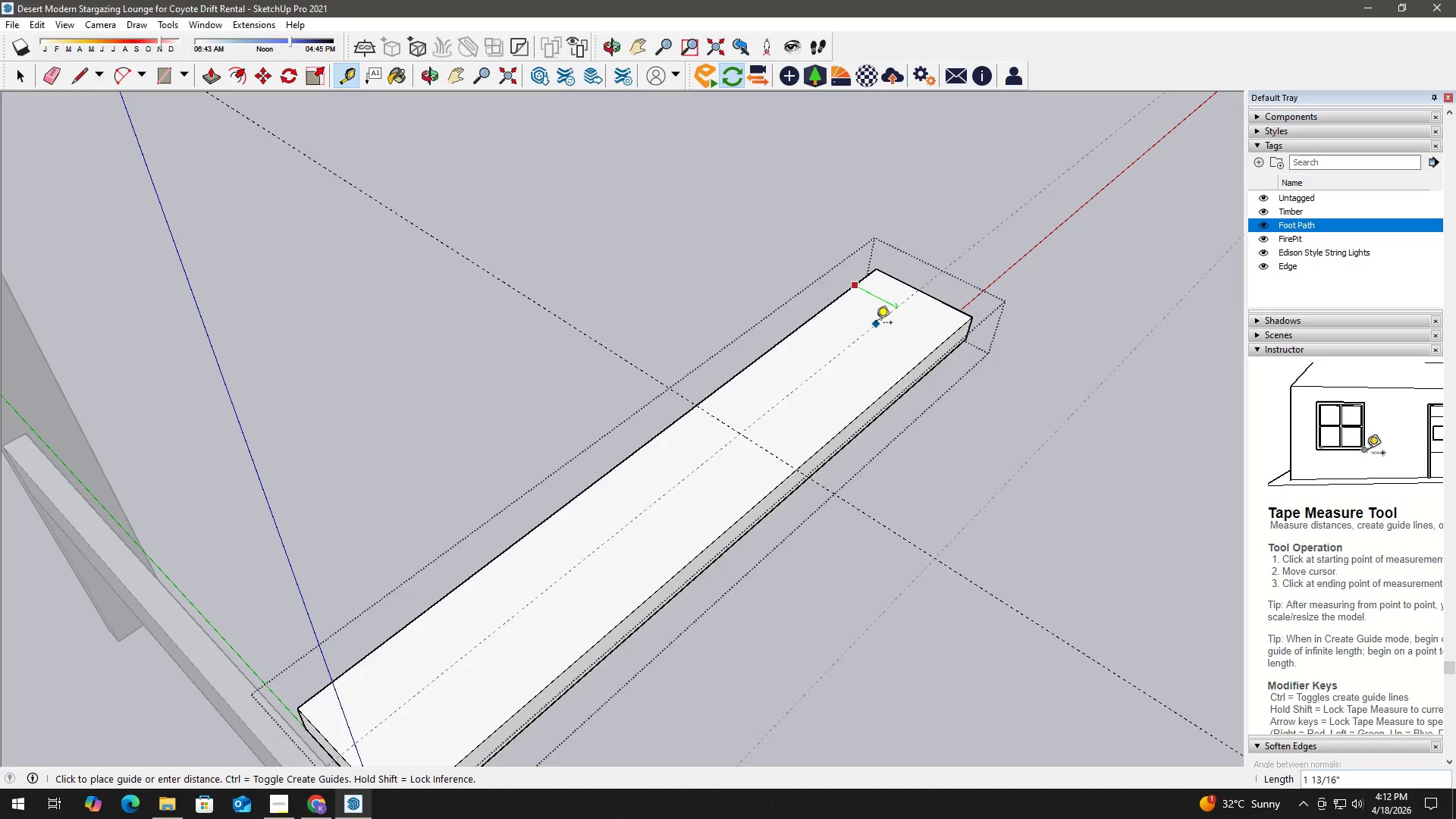 
key(Numpad2)
 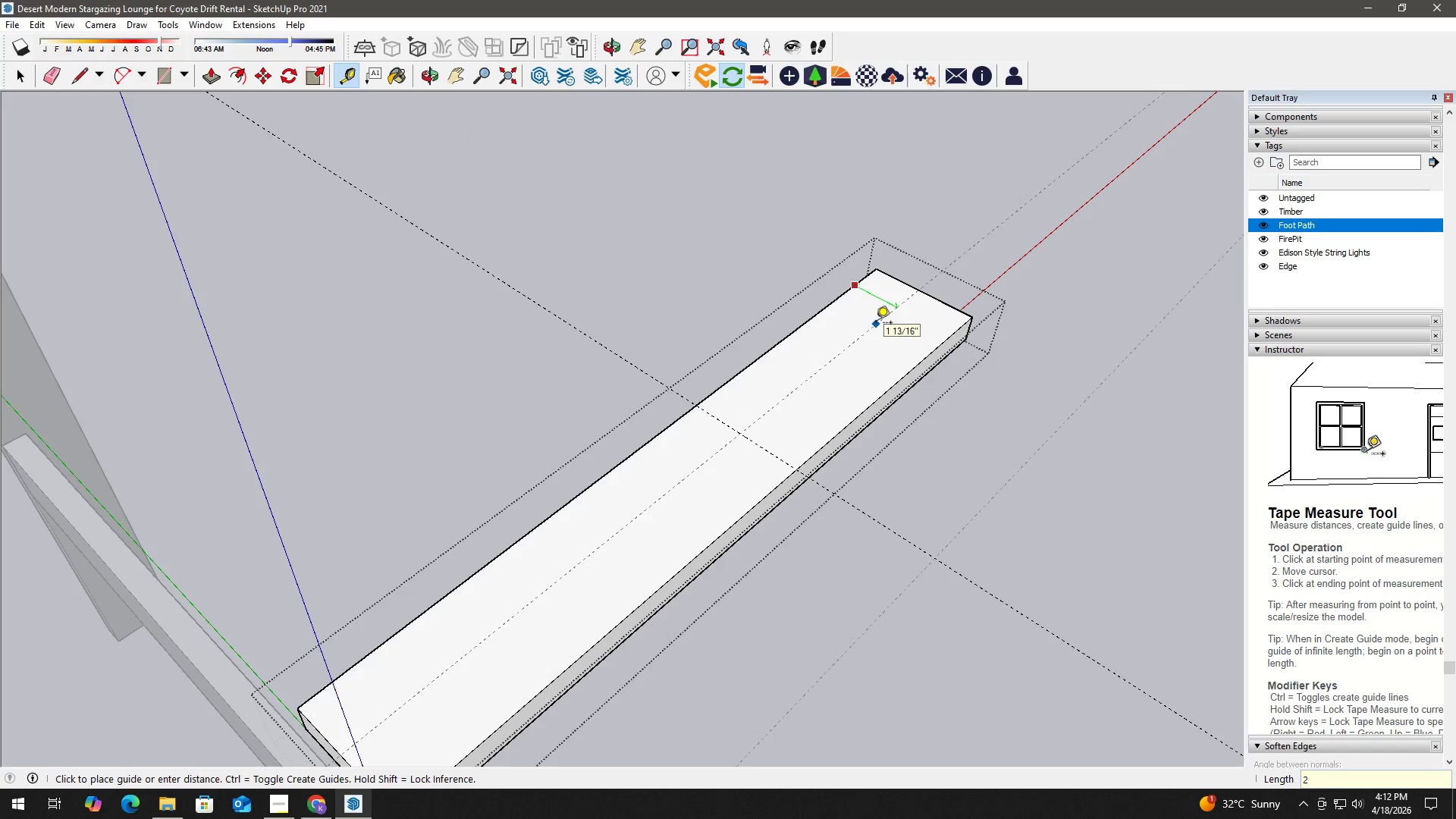 
key(NumpadEnter)
 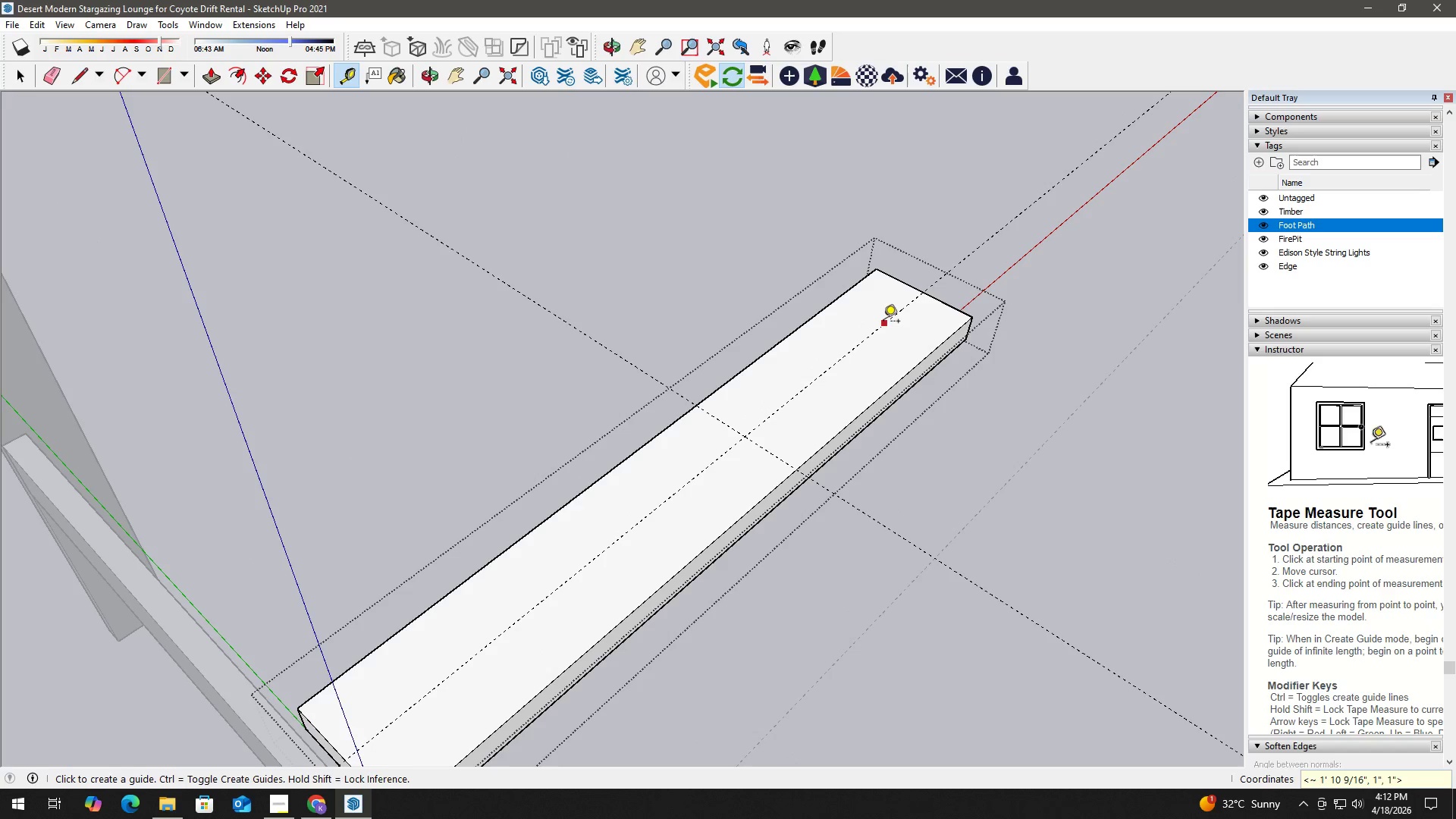 
key(Space)
 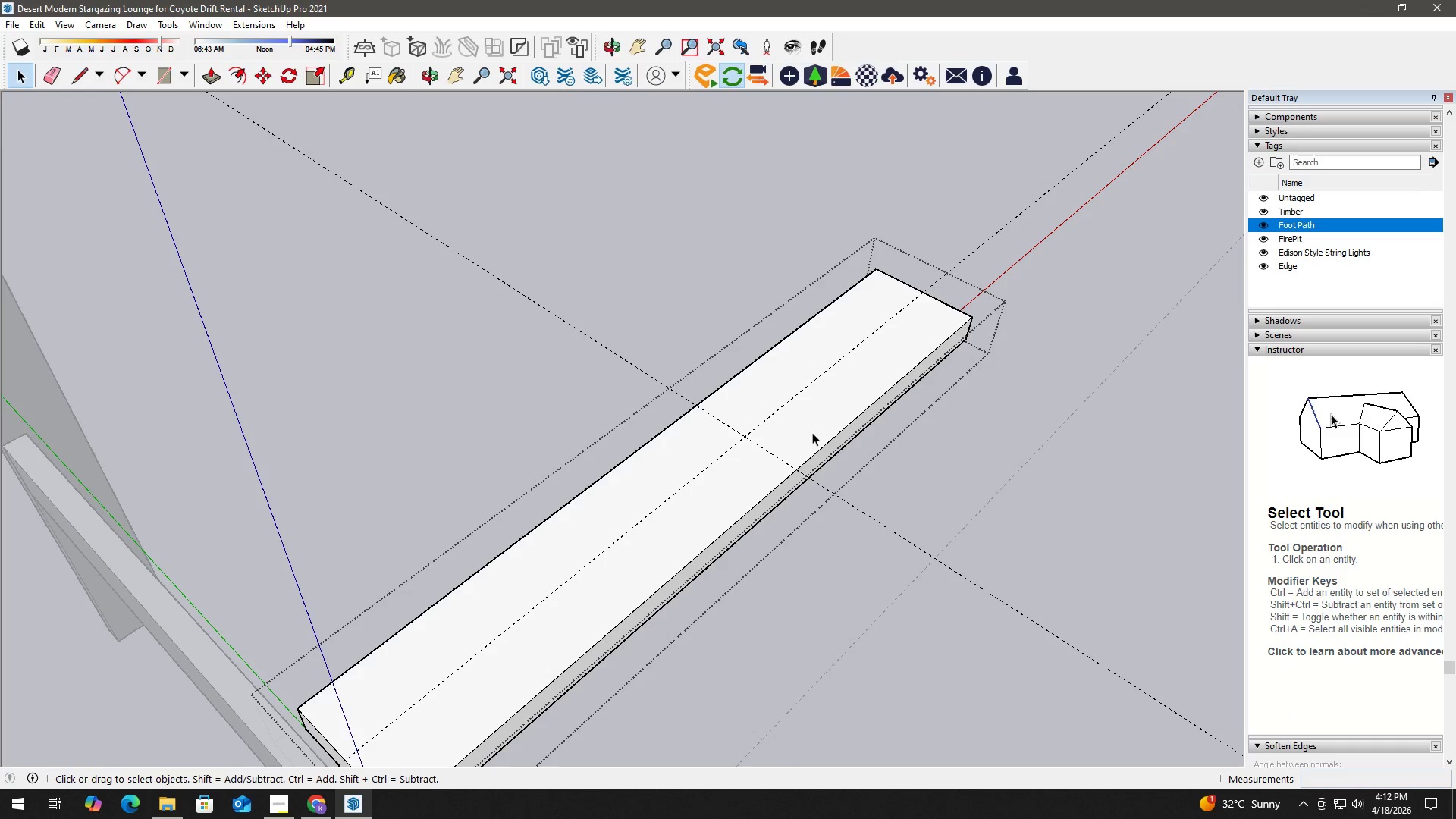 
key(L)
 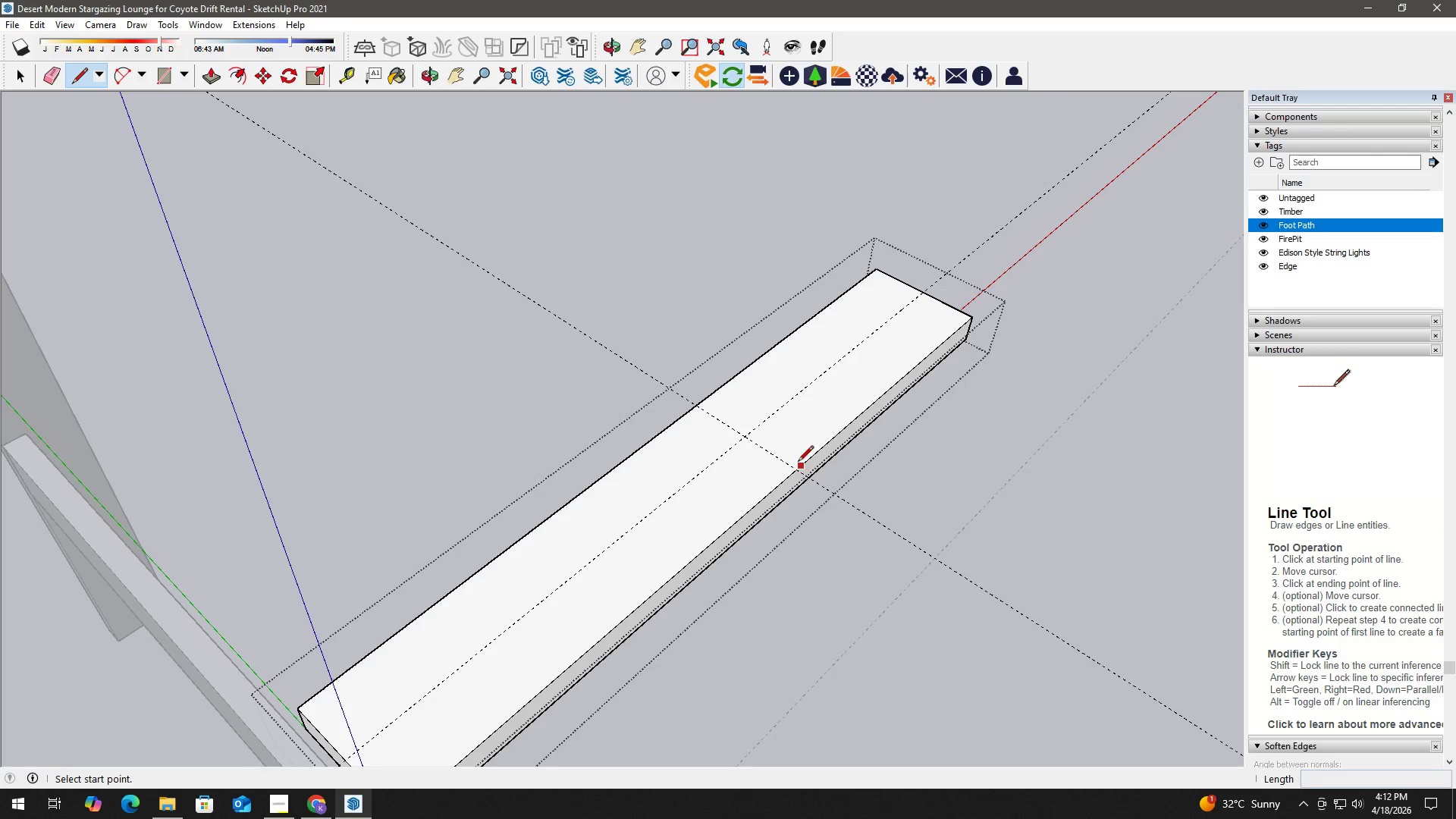 
key(Space)
 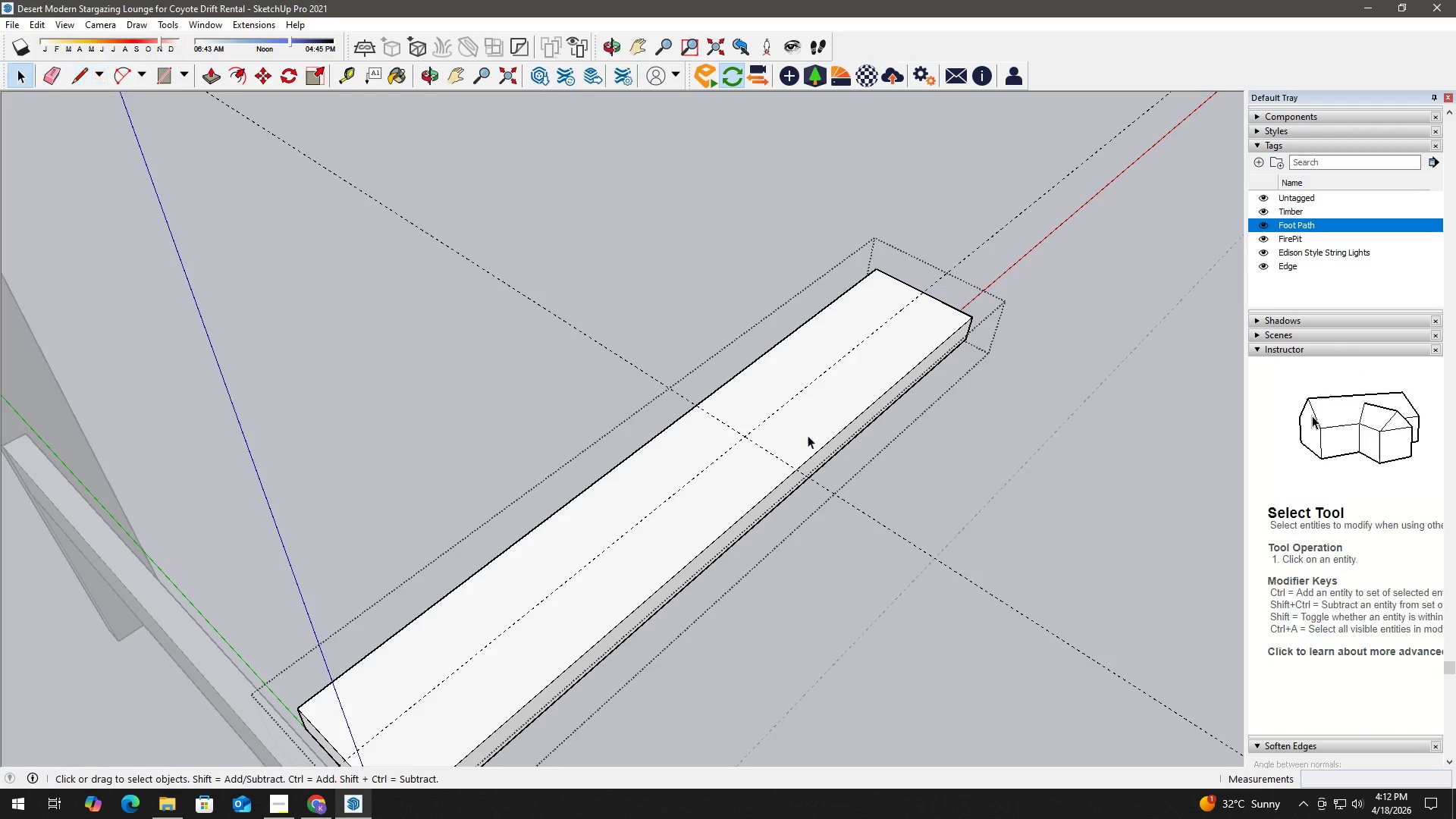 
left_click([808, 435])
 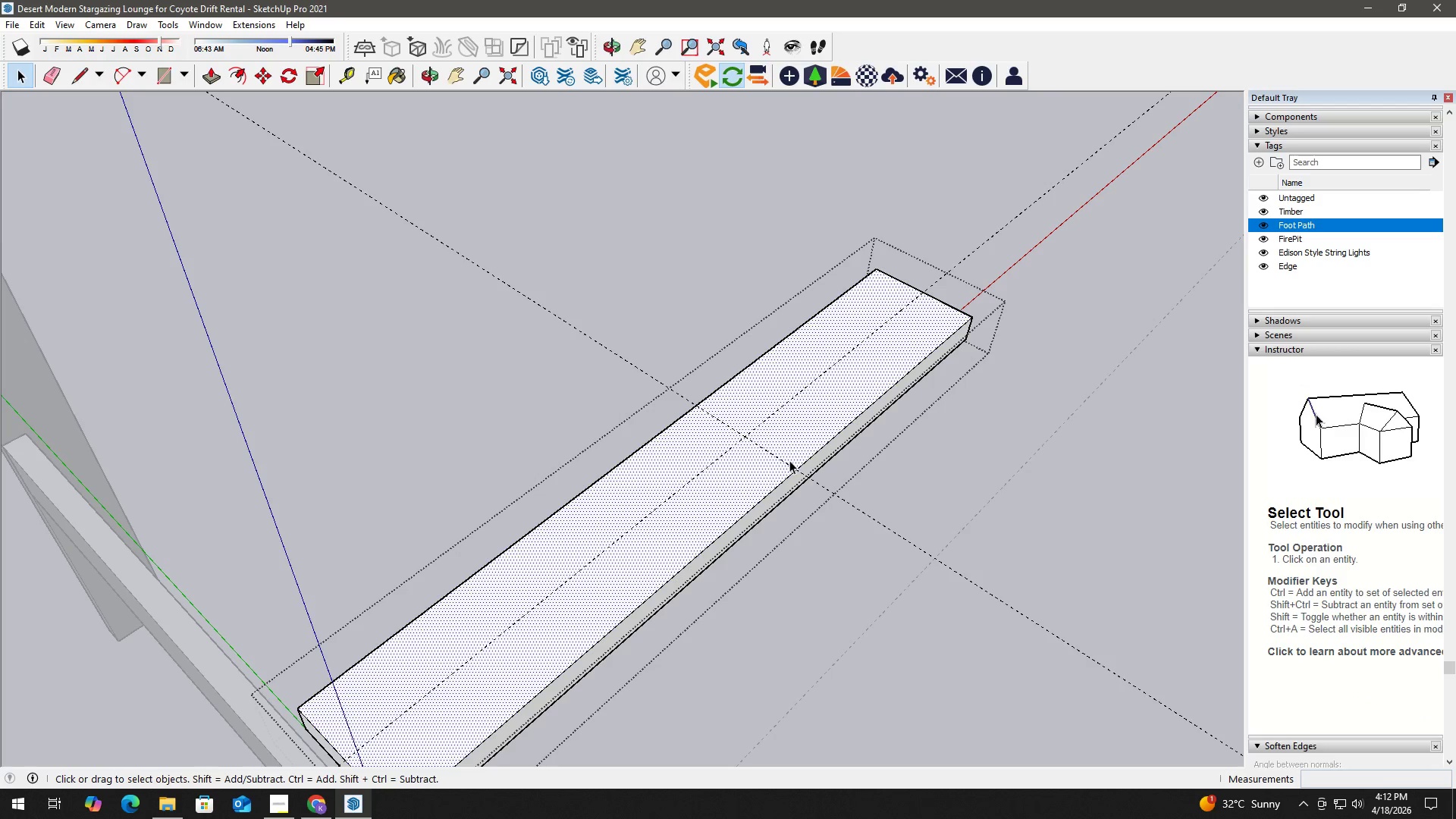 
key(L)
 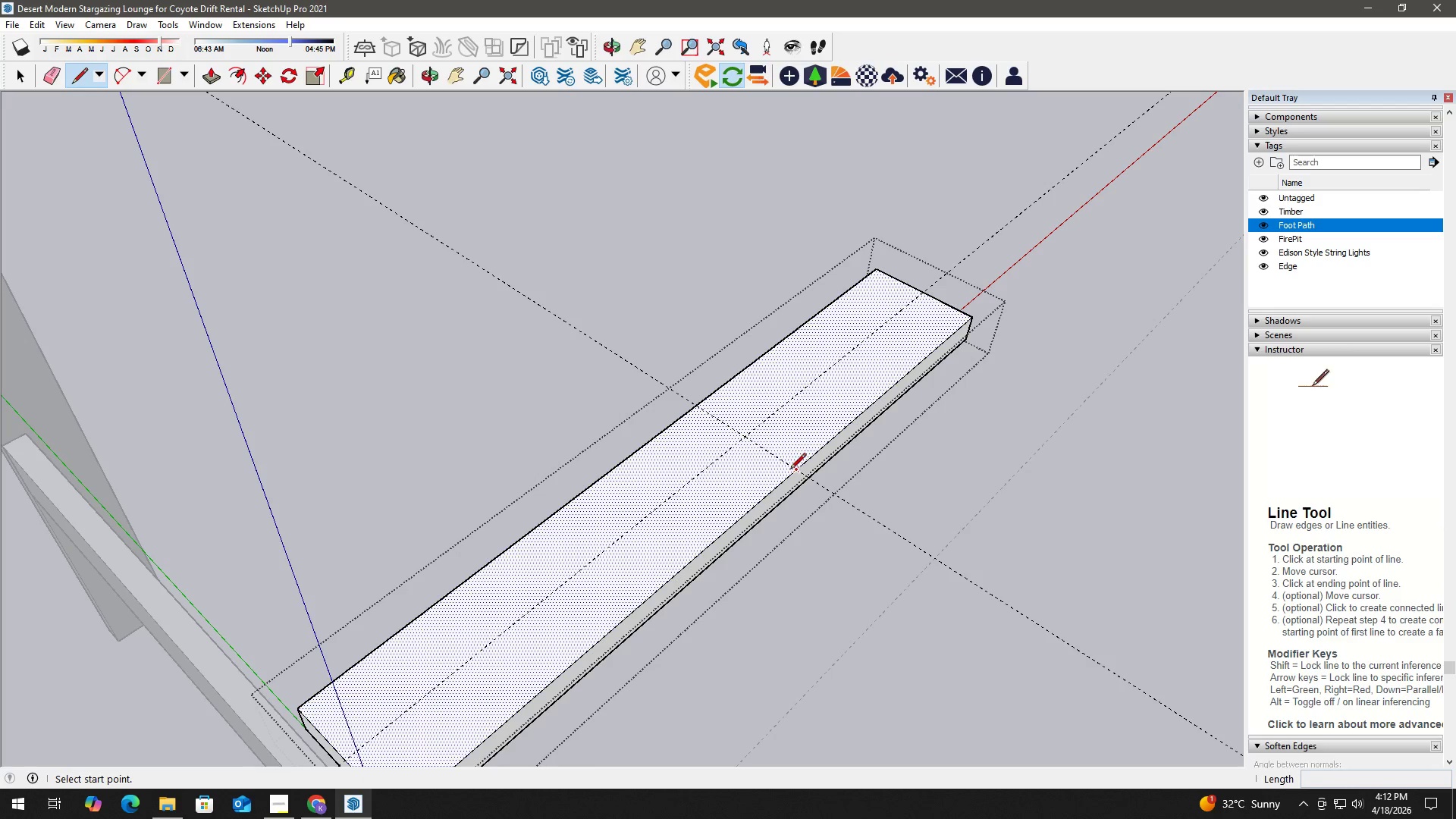 
left_click_drag(start_coordinate=[790, 470], to_coordinate=[794, 467])
 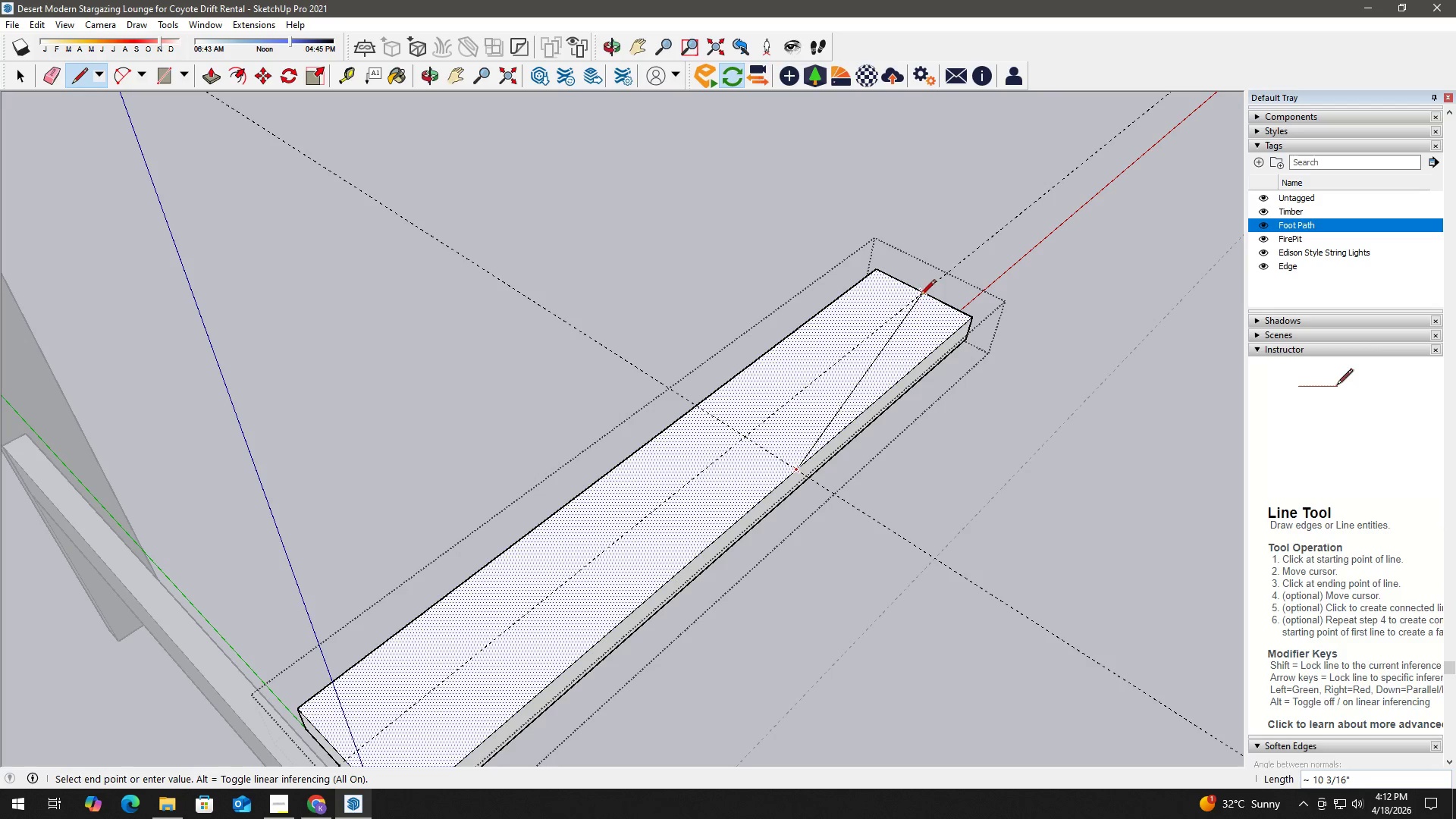 
left_click([920, 297])
 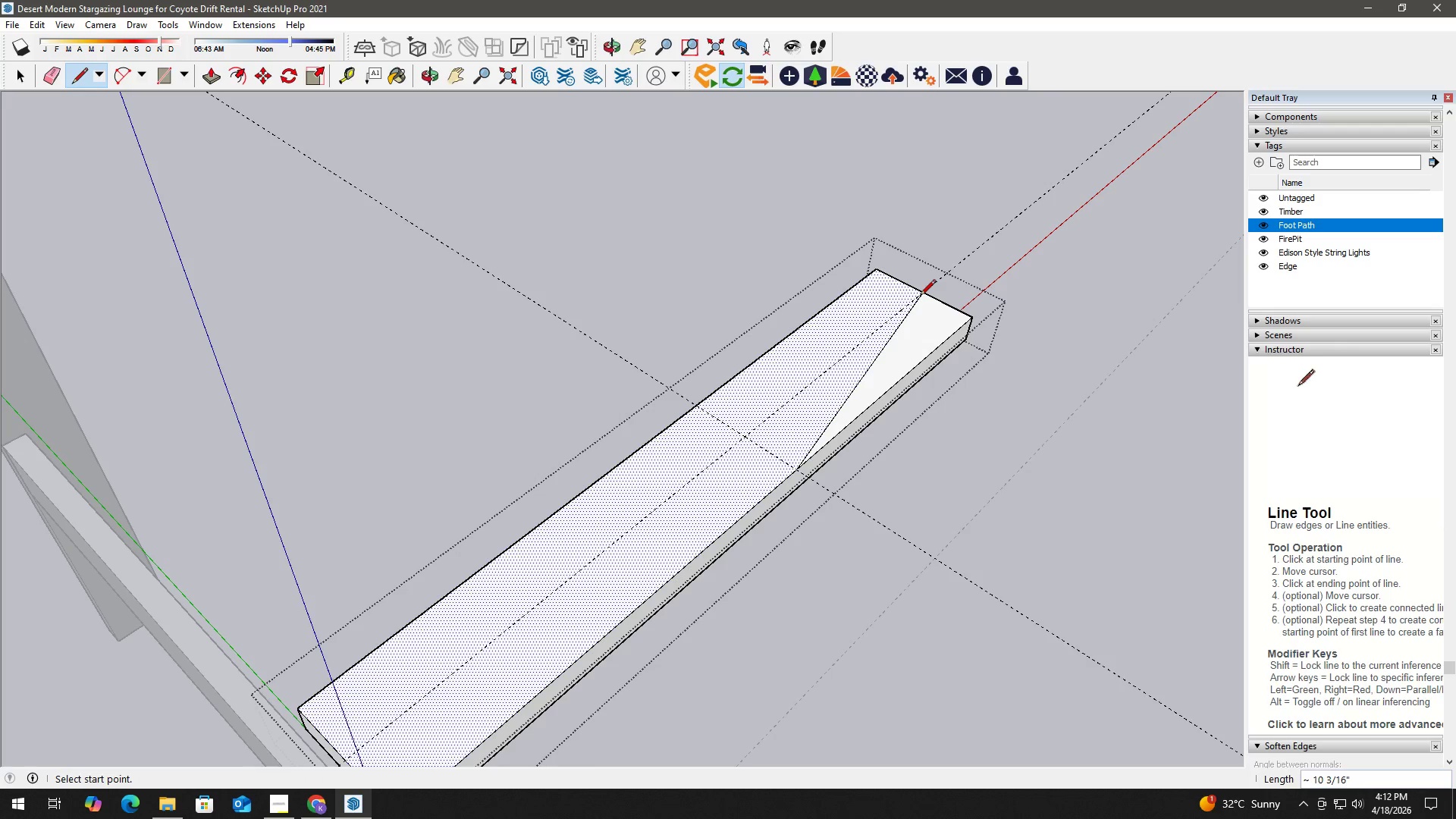 
key(Space)
 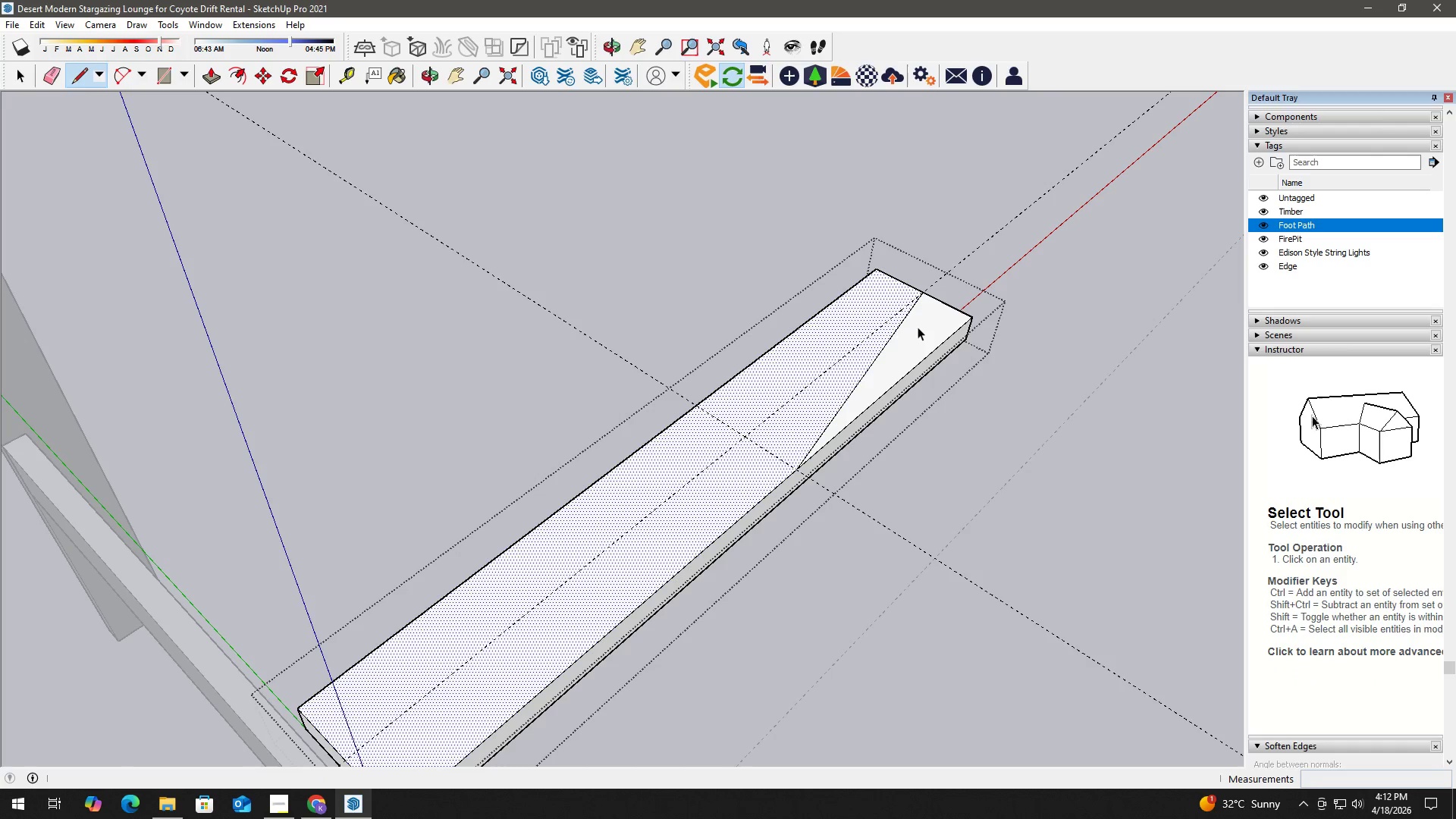 
double_click([918, 327])
 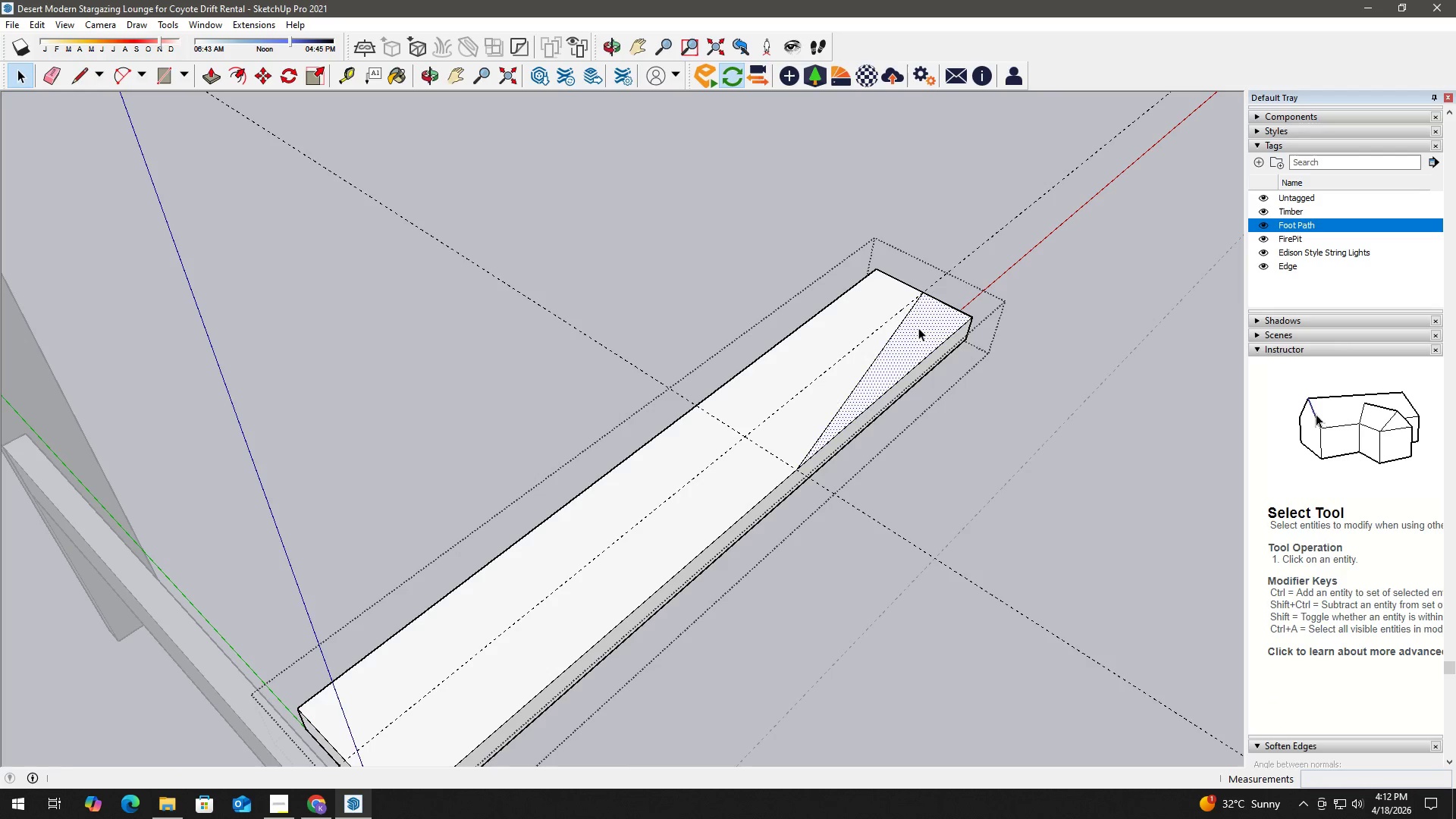 
key(P)
 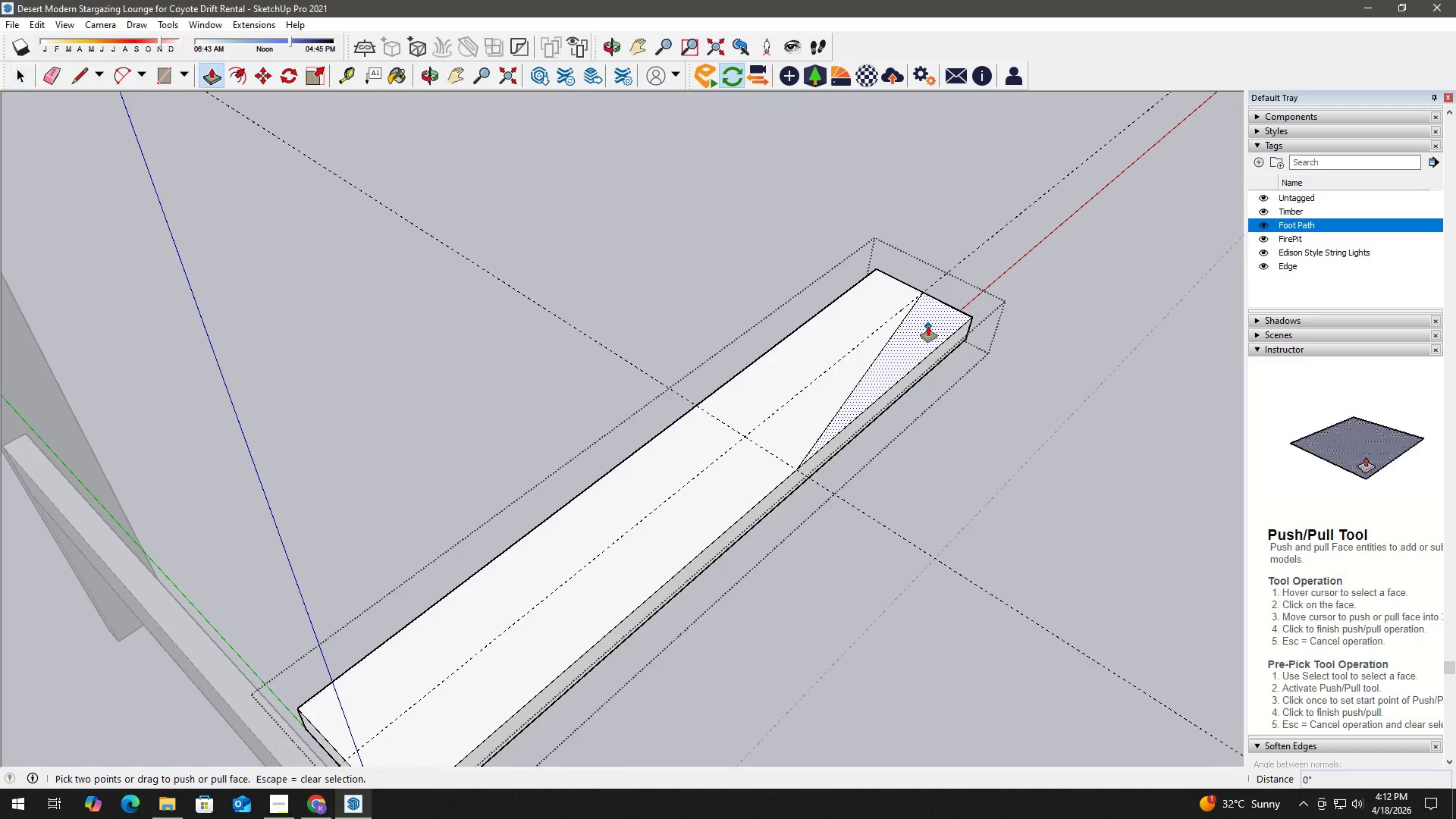 
left_click_drag(start_coordinate=[928, 326], to_coordinate=[937, 450])
 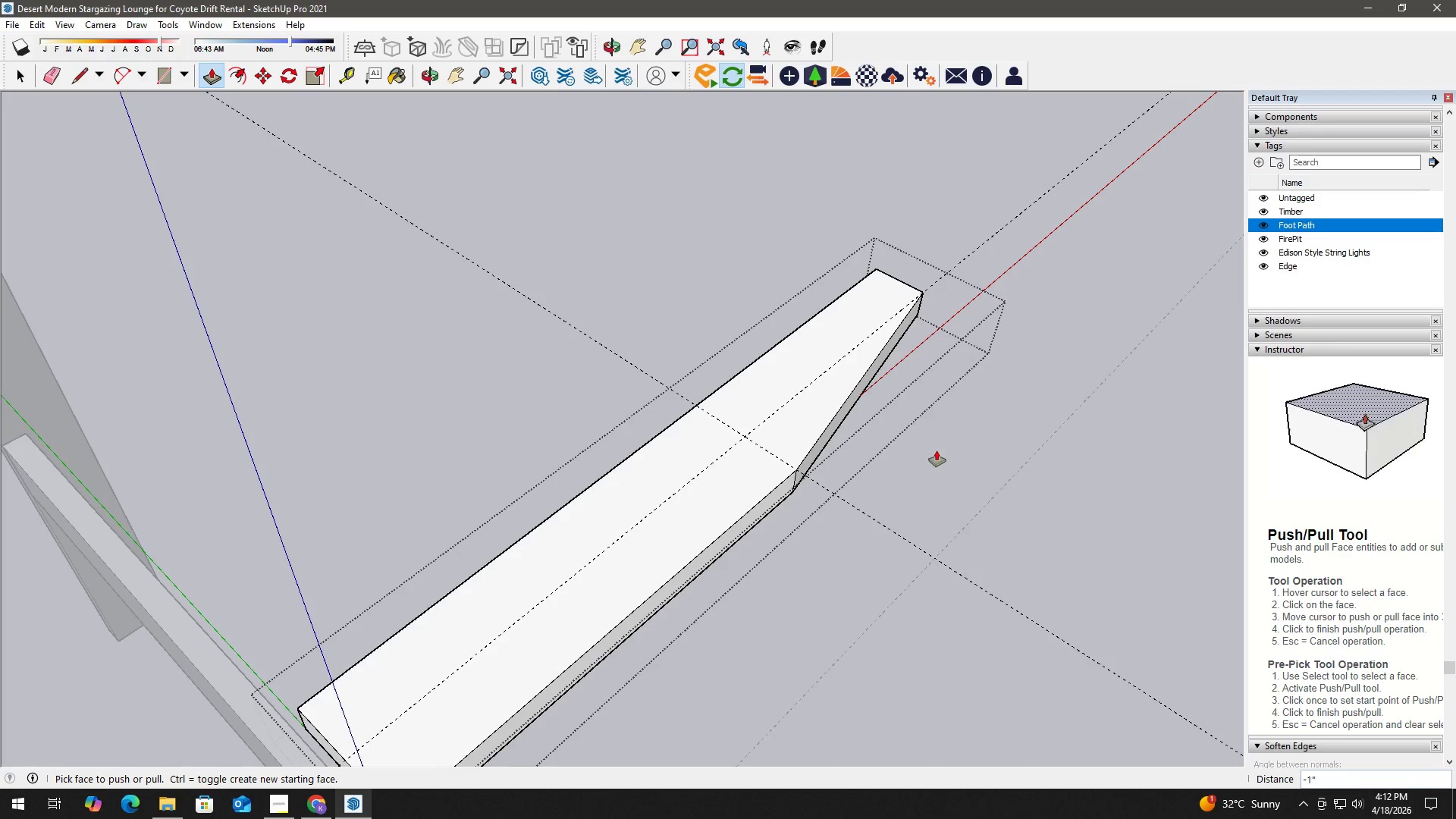 
key(Space)
 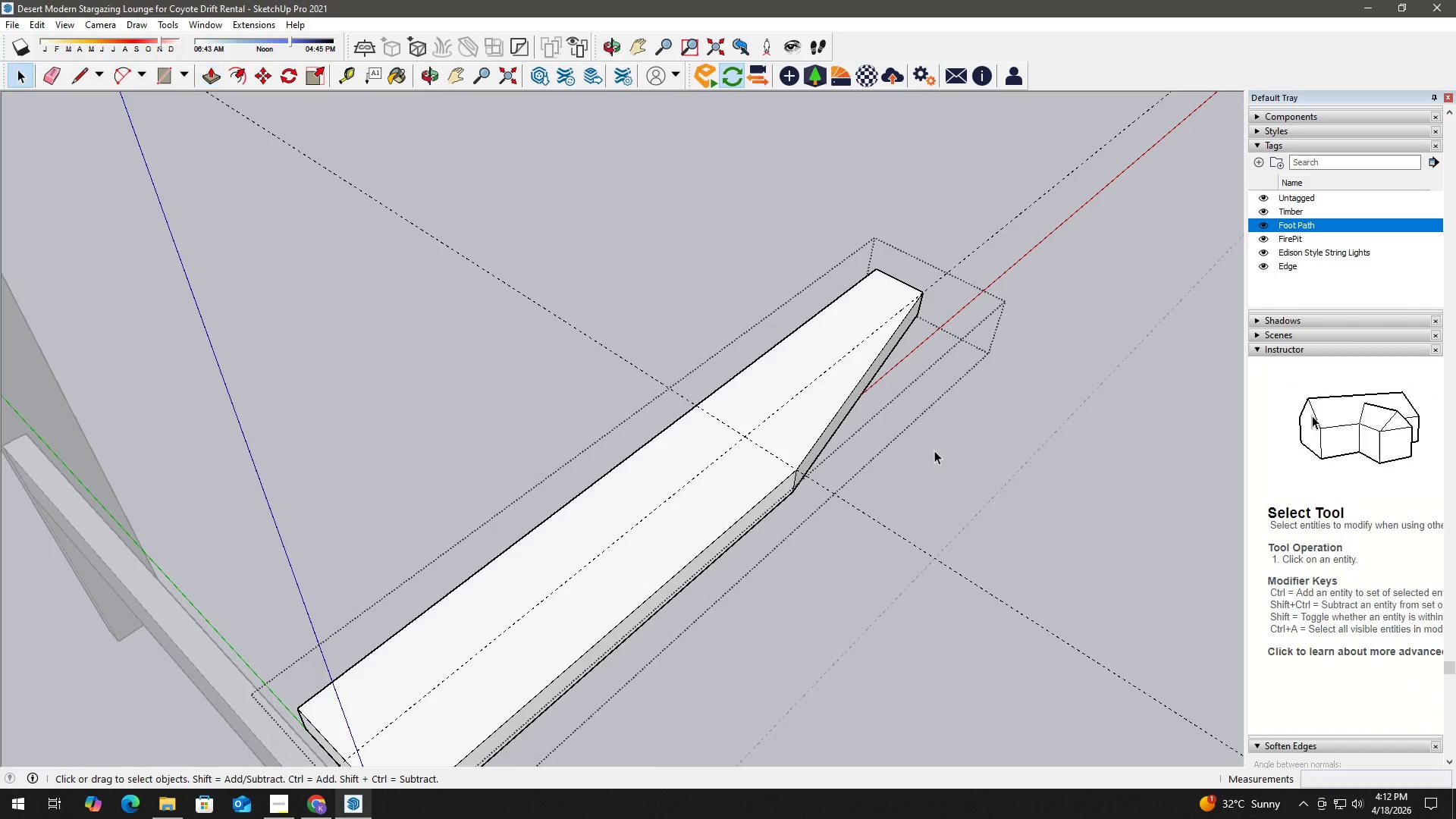 
key(Escape)
 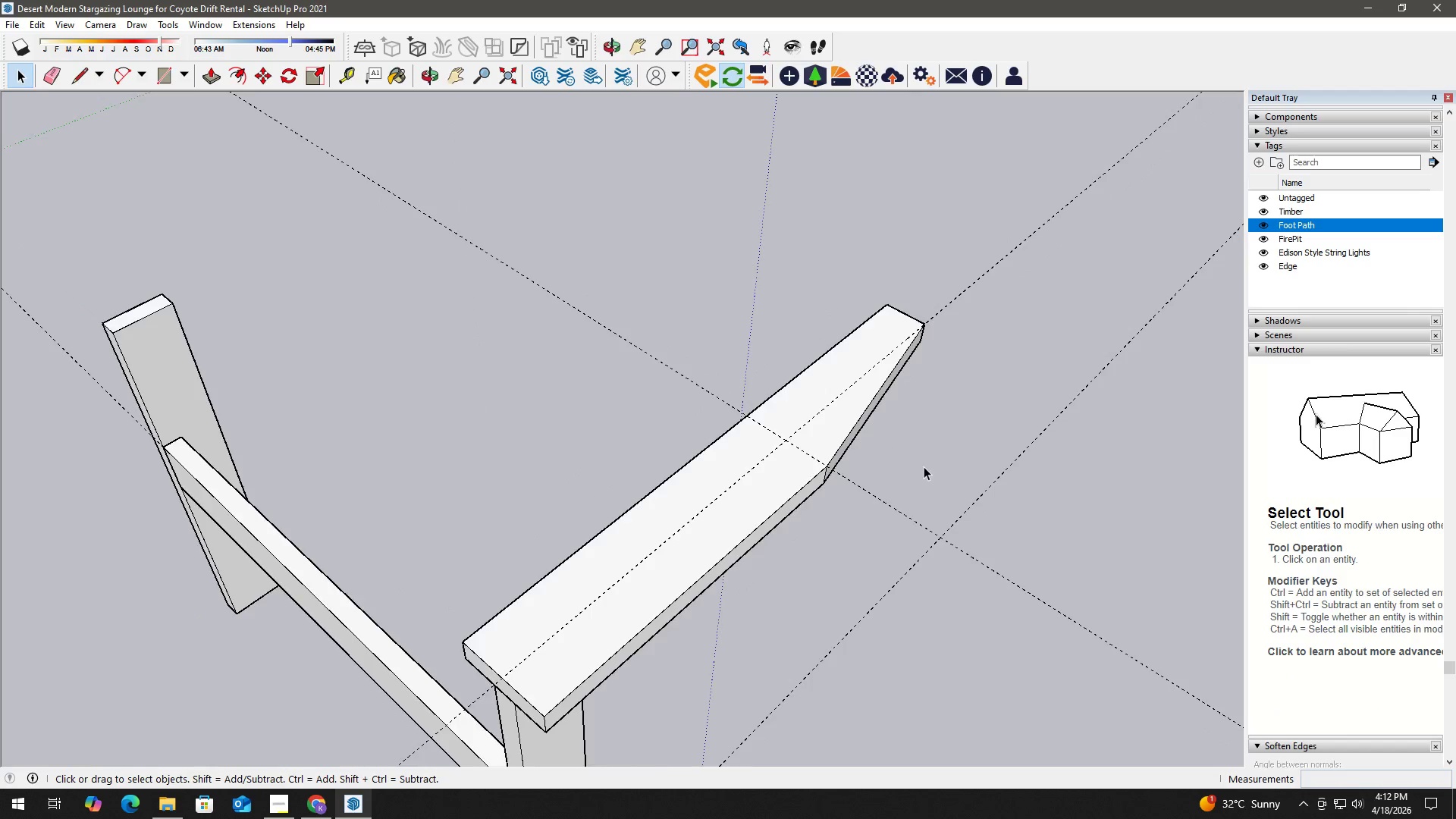 
key(Escape)
 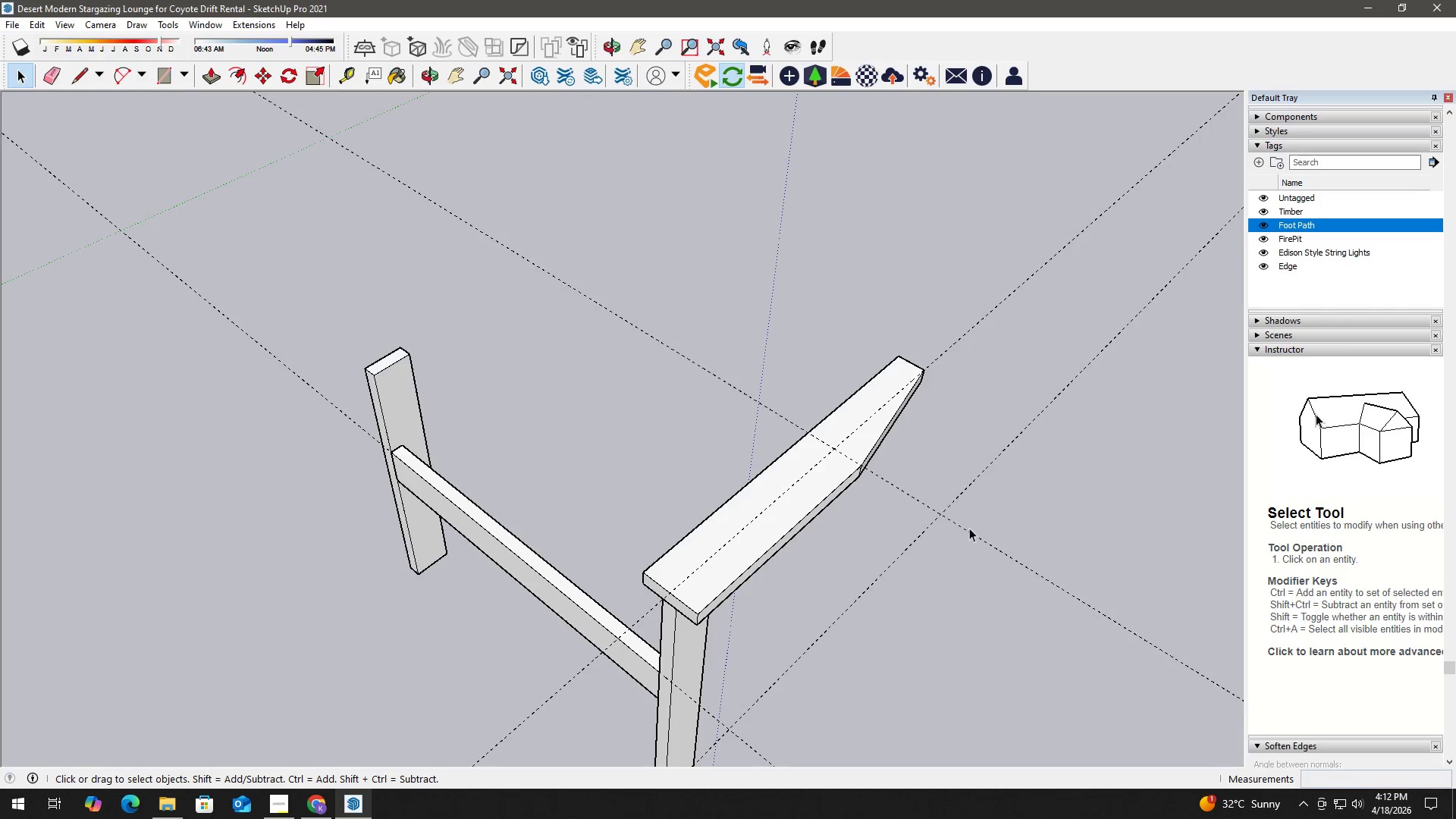 
key(E)
 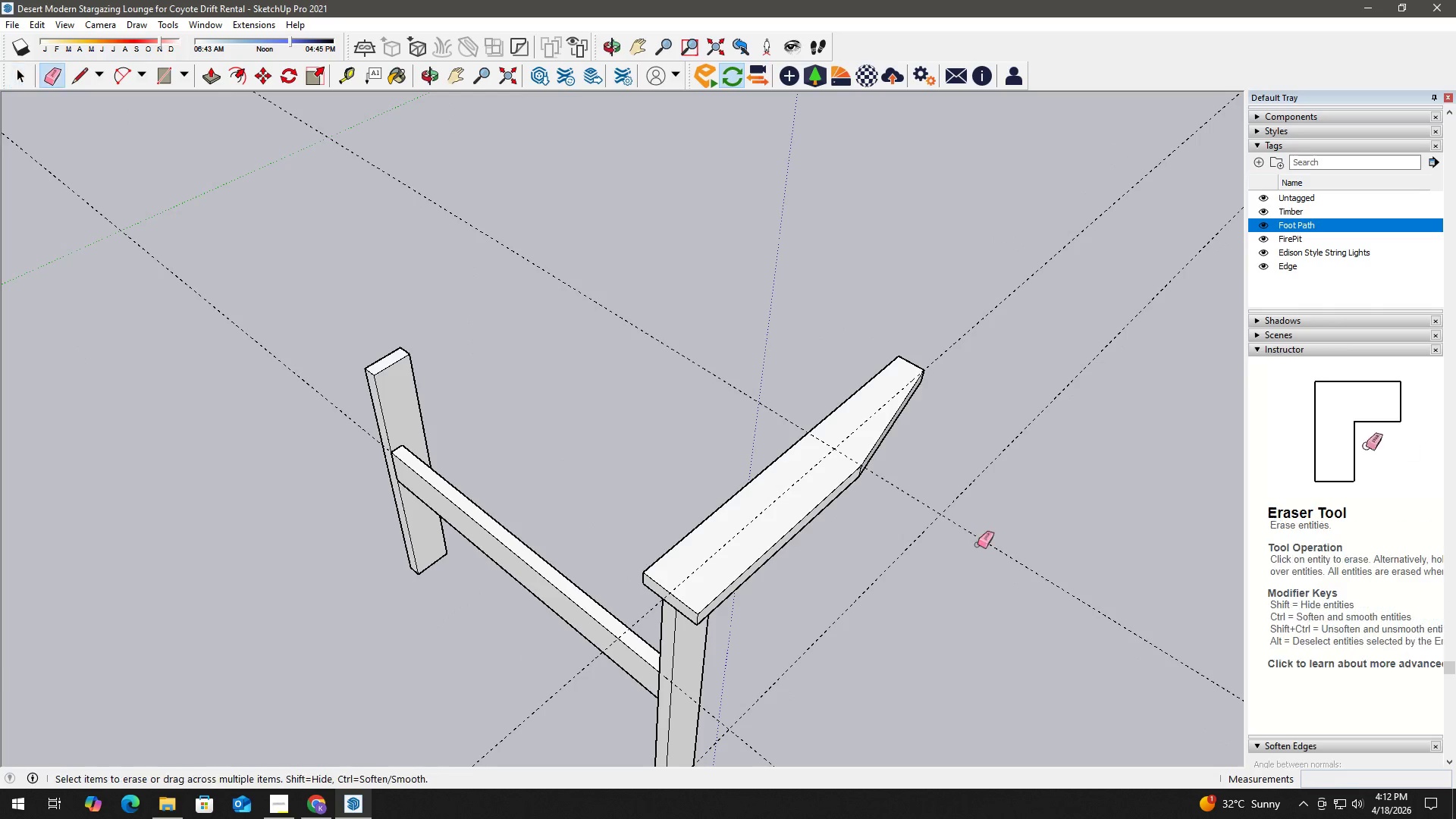 
left_click_drag(start_coordinate=[981, 548], to_coordinate=[979, 302])
 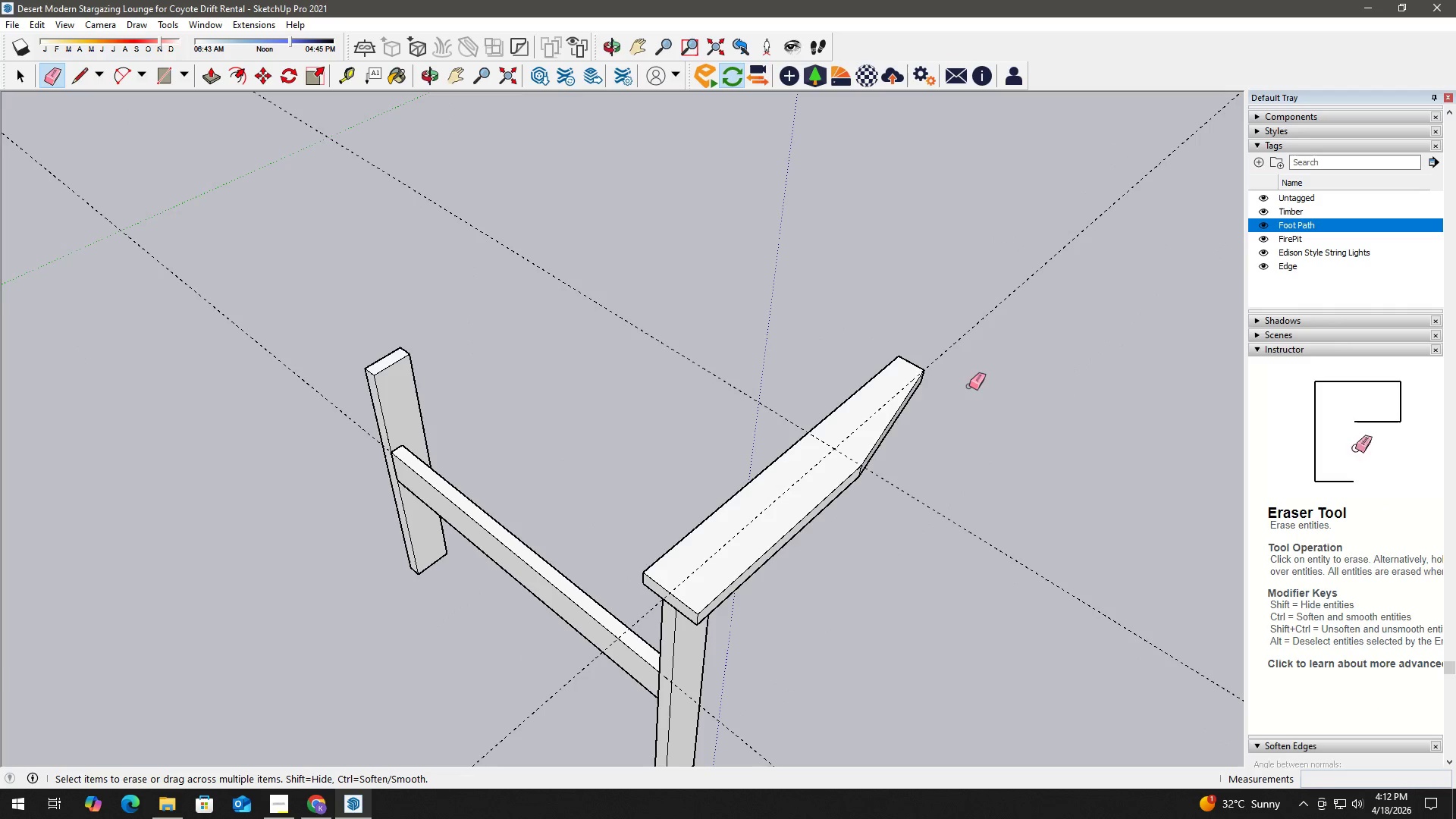 
scroll: coordinate [922, 463], scroll_direction: down, amount: 7.0
 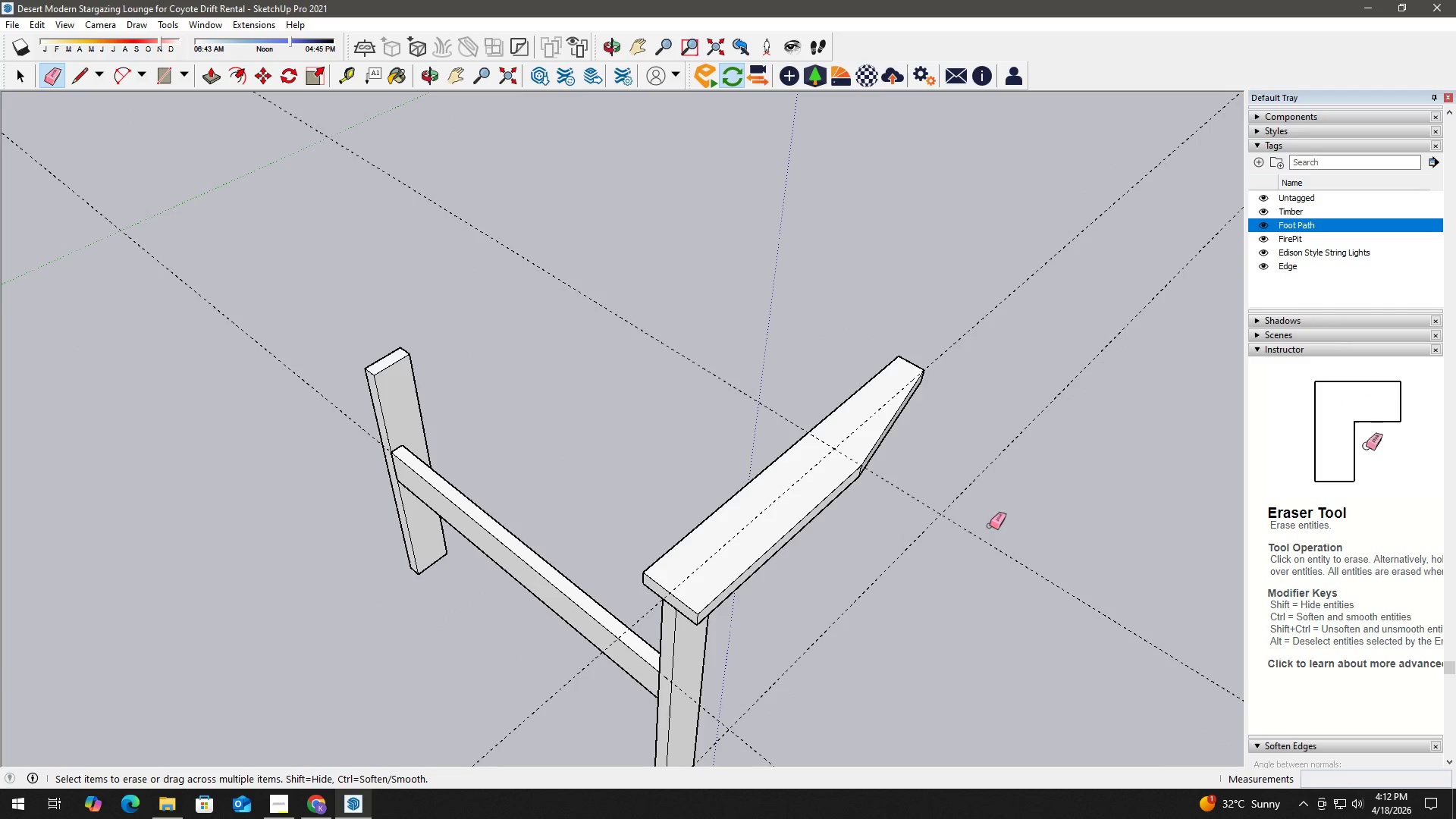 
left_click_drag(start_coordinate=[971, 359], to_coordinate=[967, 318])
 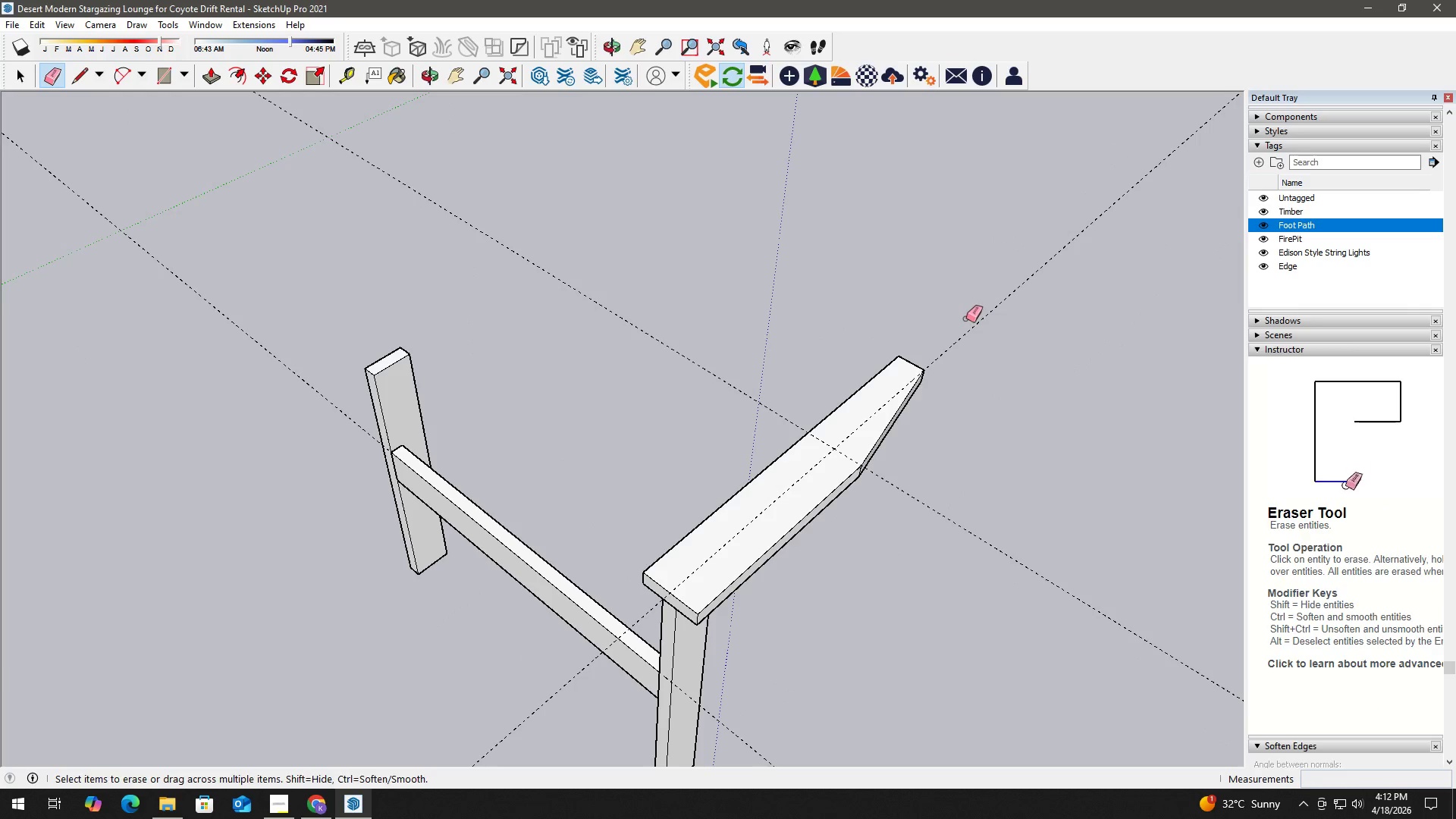 
key(Space)
 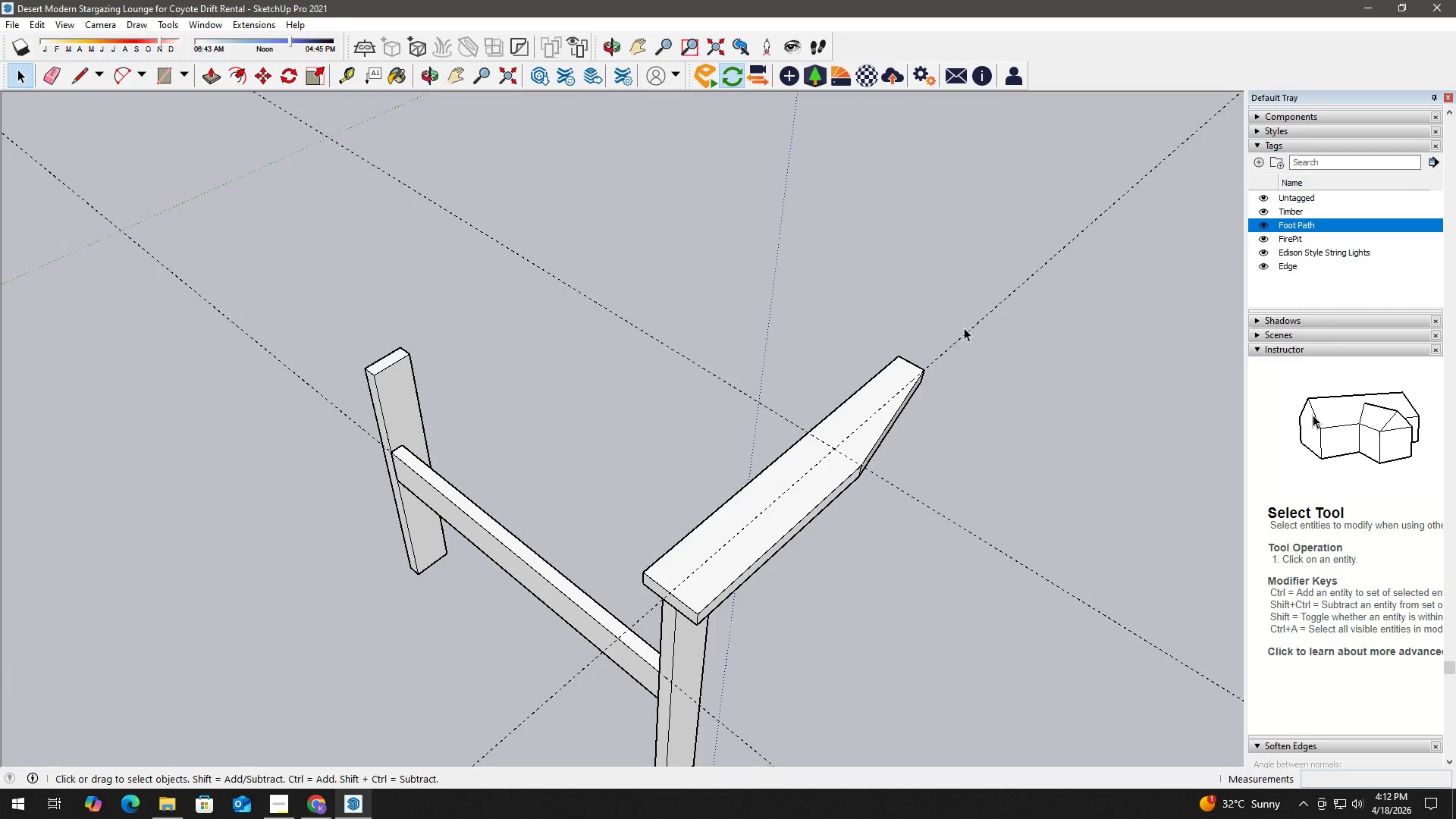 
key(E)
 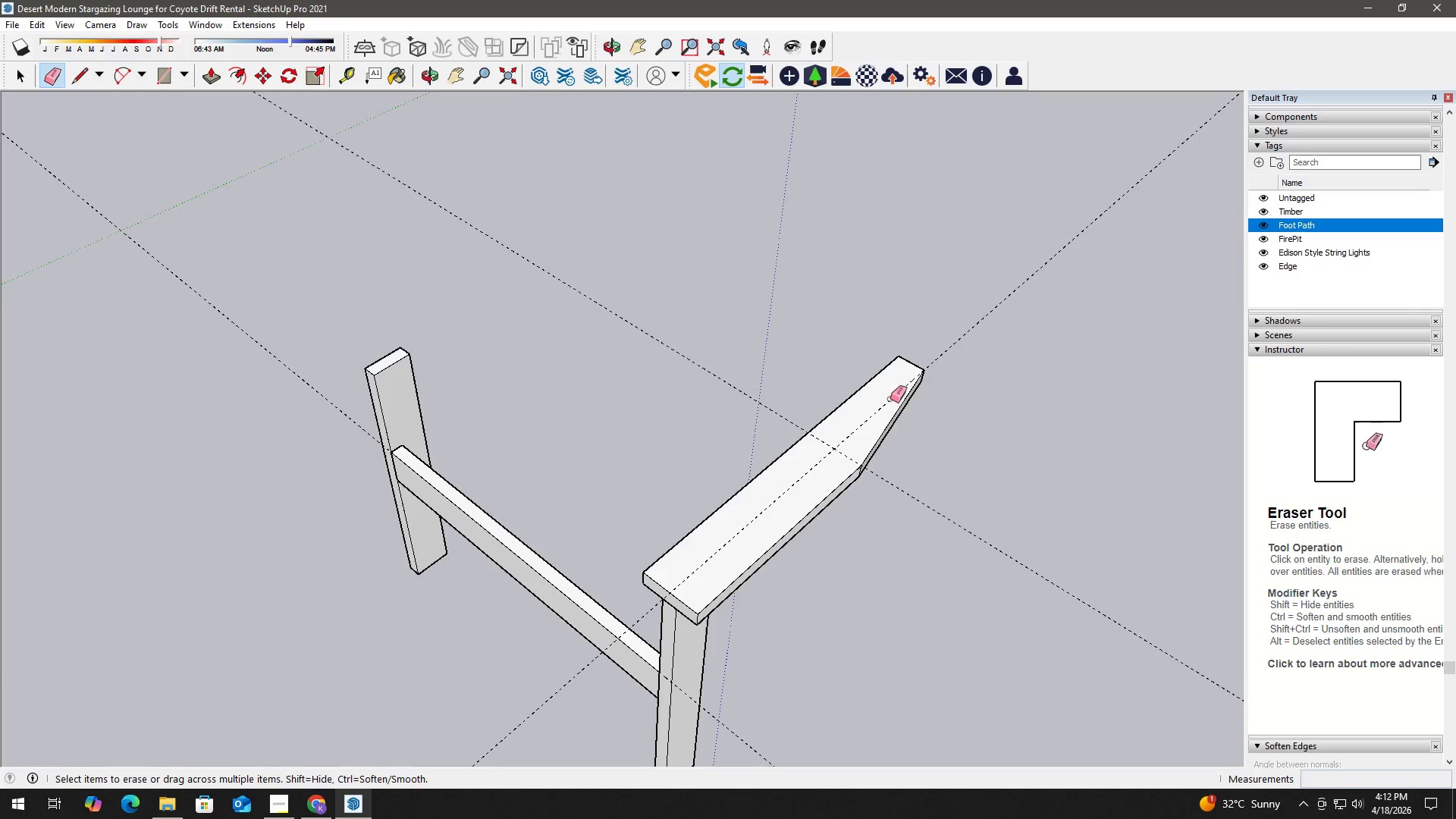 
key(Space)
 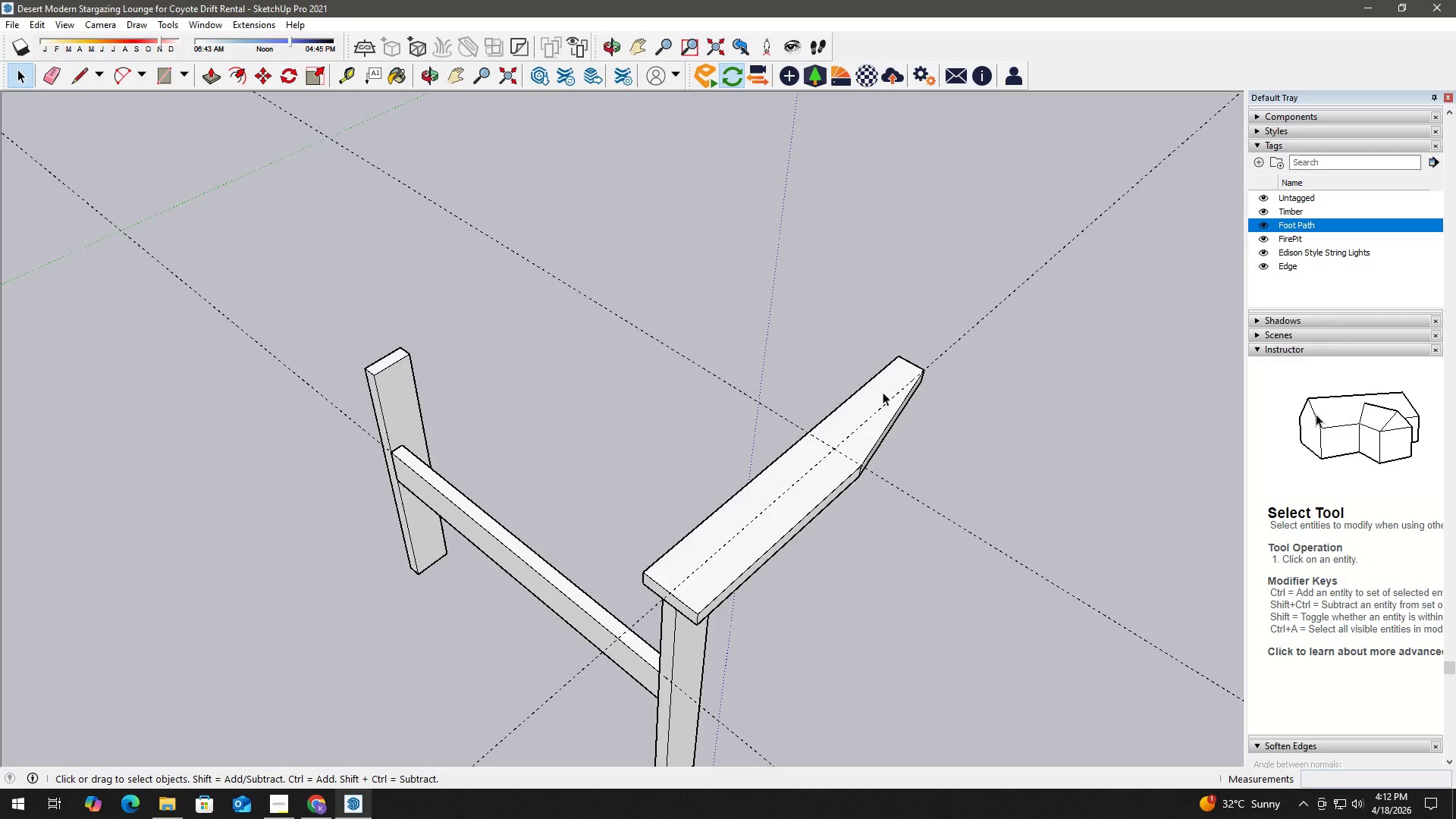 
double_click([871, 413])
 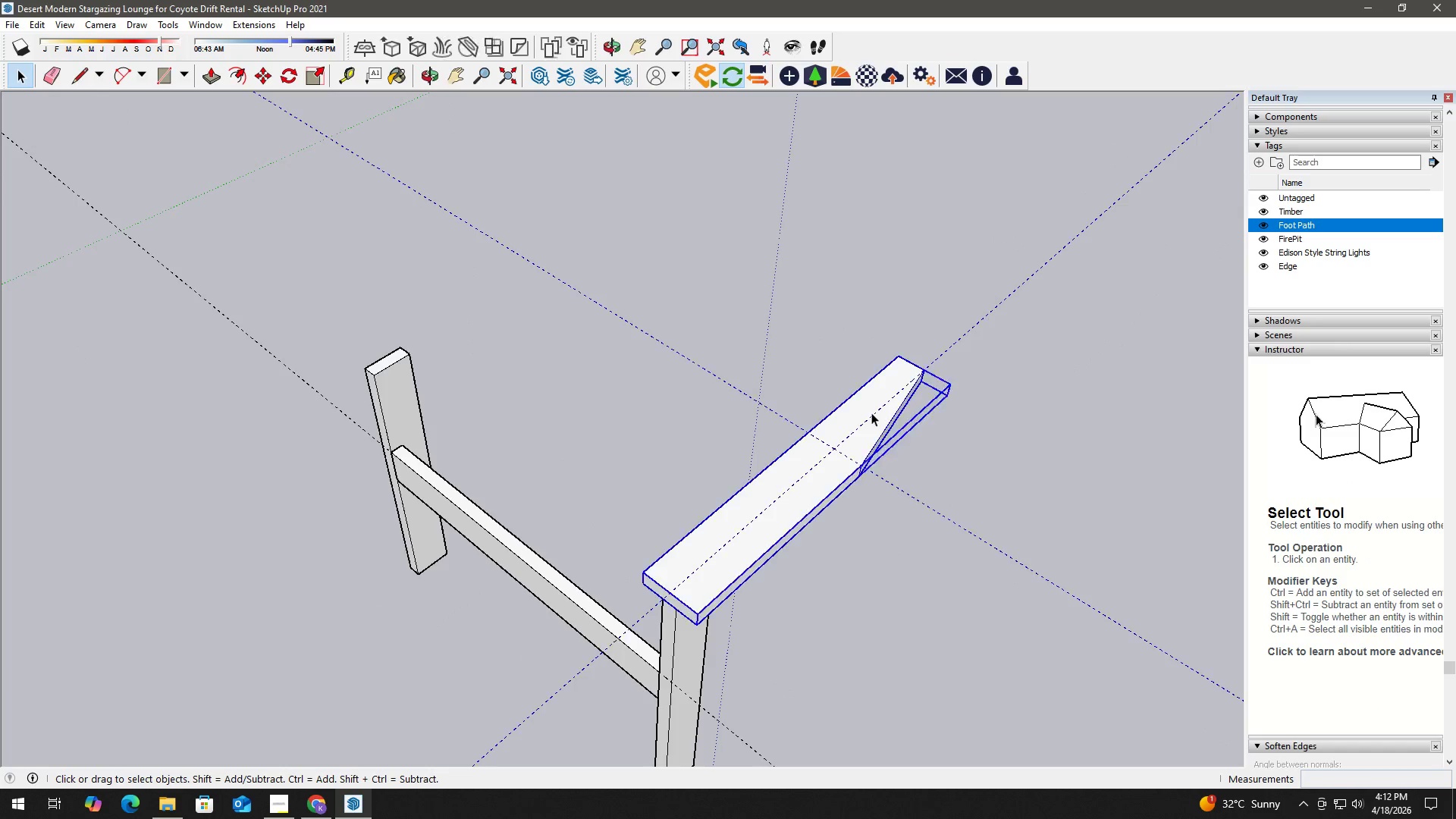 
triple_click([871, 413])
 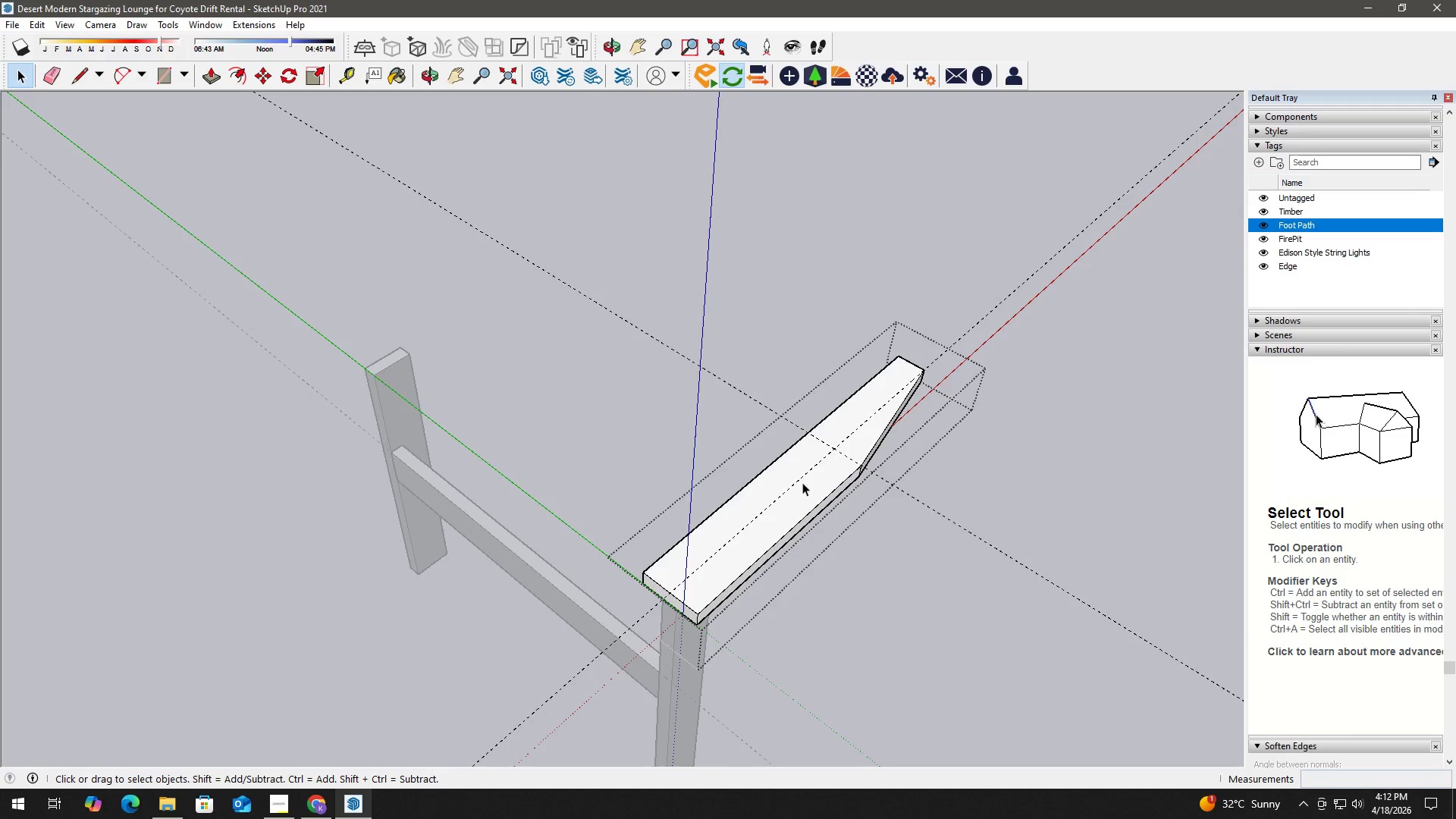 
scroll: coordinate [623, 590], scroll_direction: up, amount: 3.0
 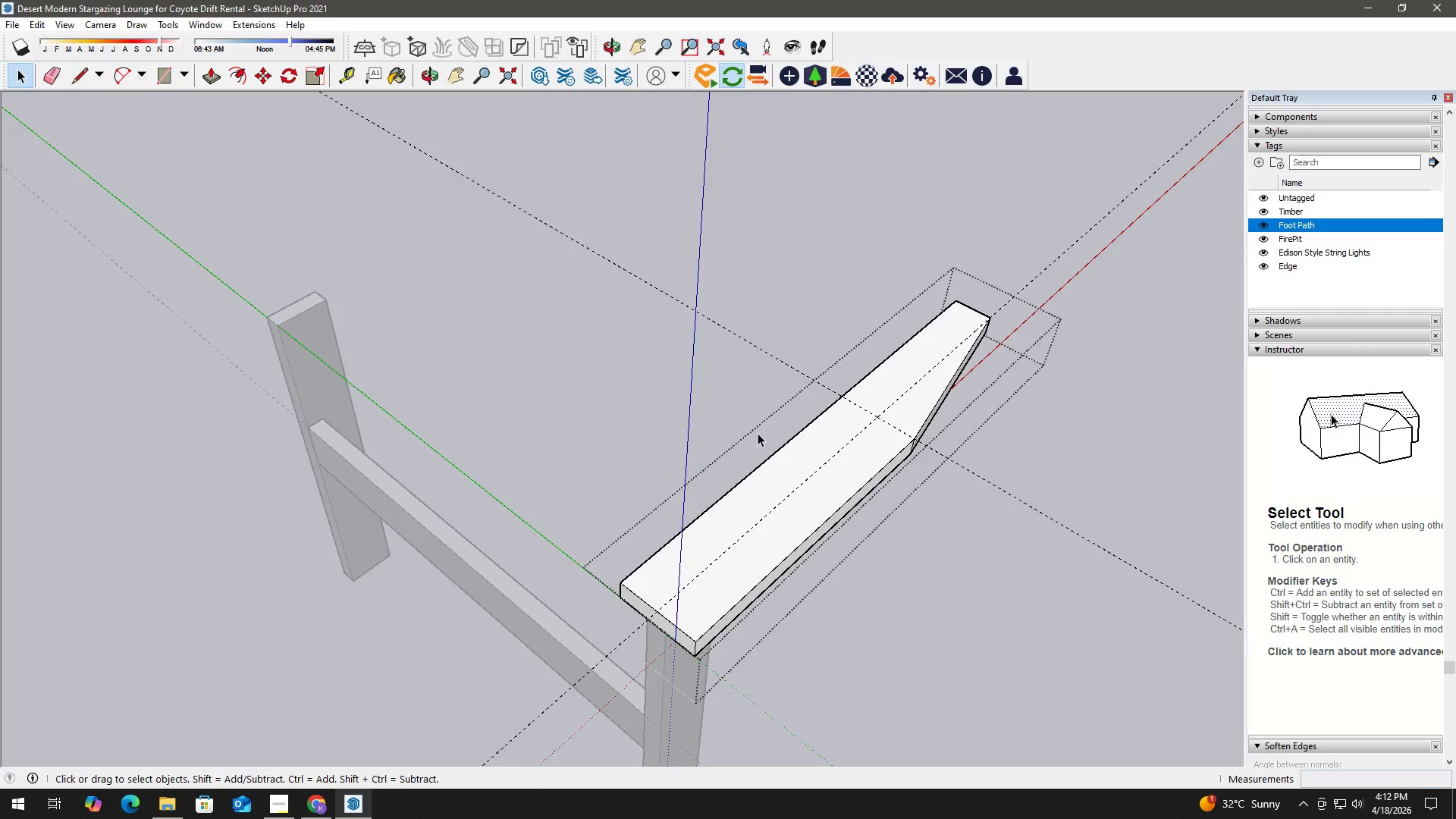 
key(E)
 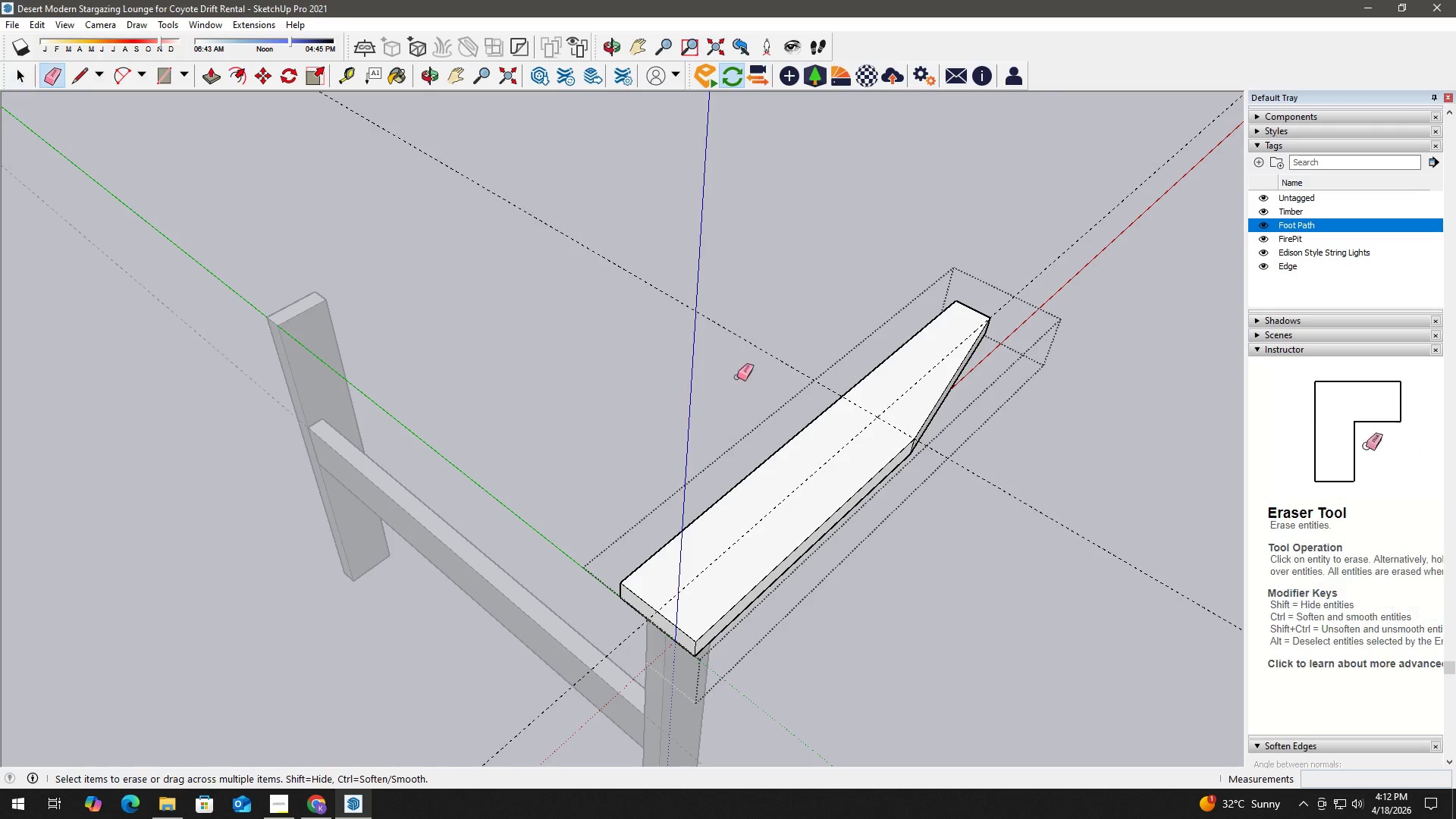 
left_click_drag(start_coordinate=[738, 376], to_coordinate=[763, 362])
 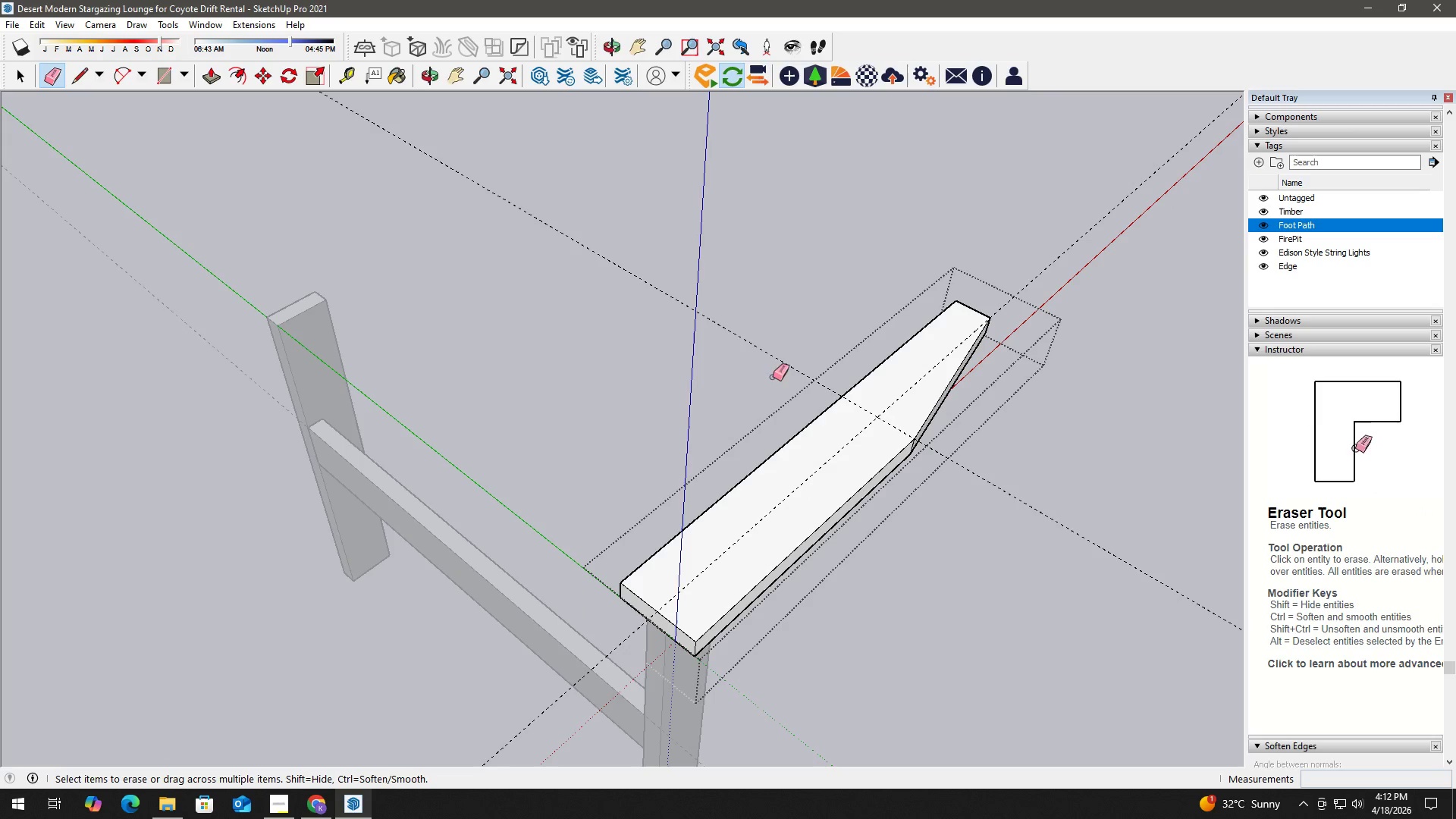 
left_click_drag(start_coordinate=[784, 373], to_coordinate=[796, 362])
 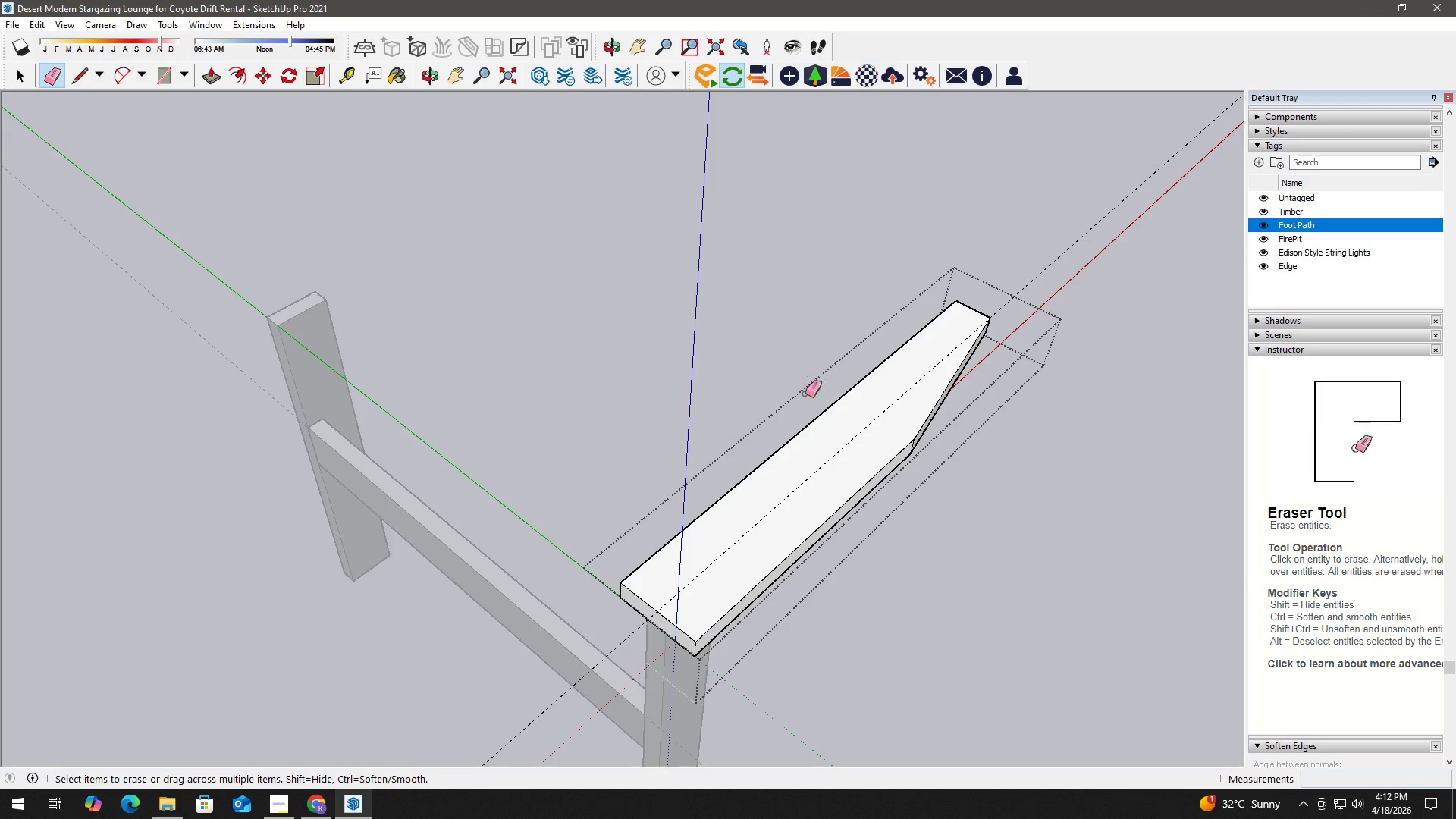 
key(Space)
 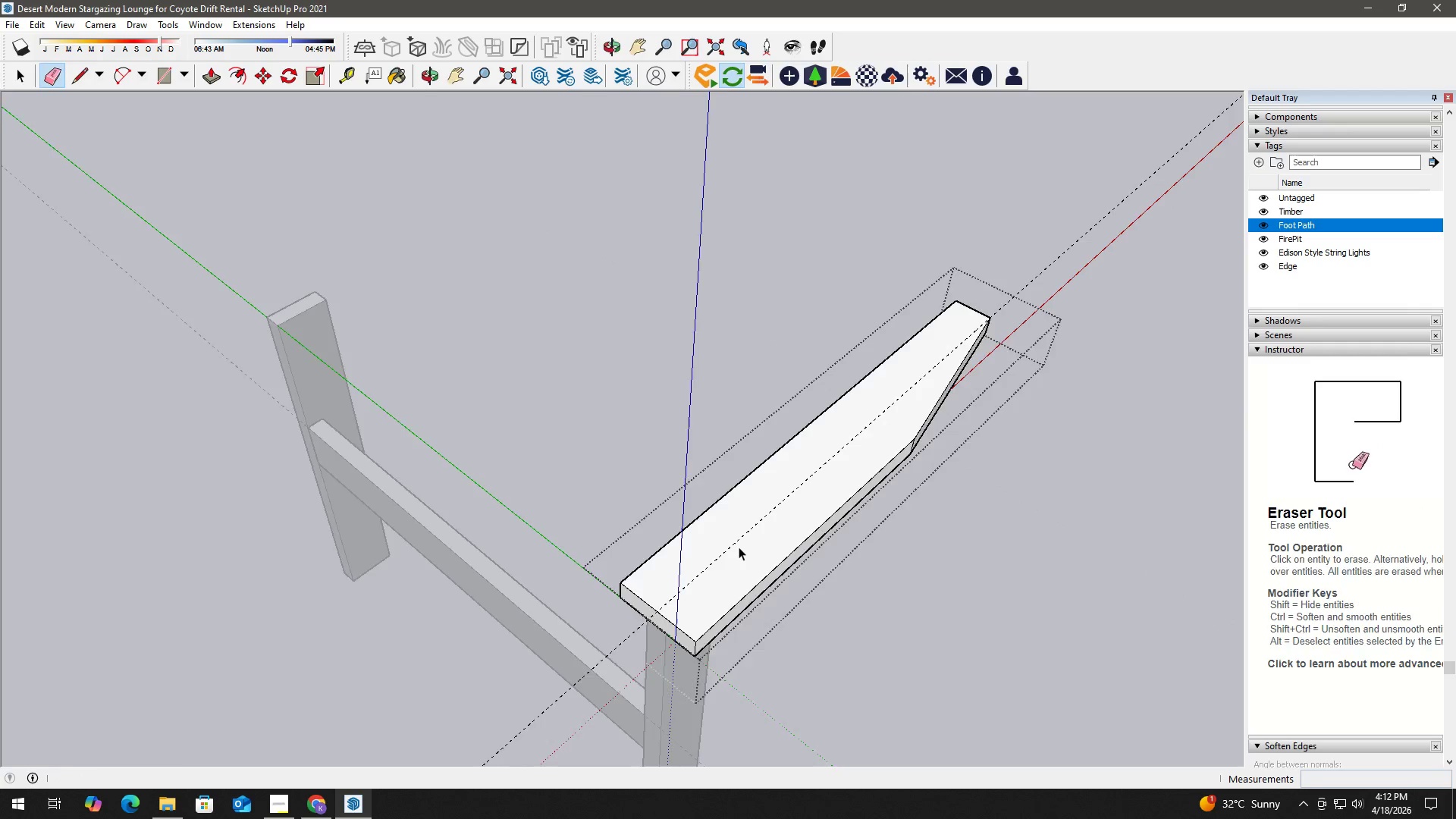 
scroll: coordinate [744, 548], scroll_direction: up, amount: 5.0
 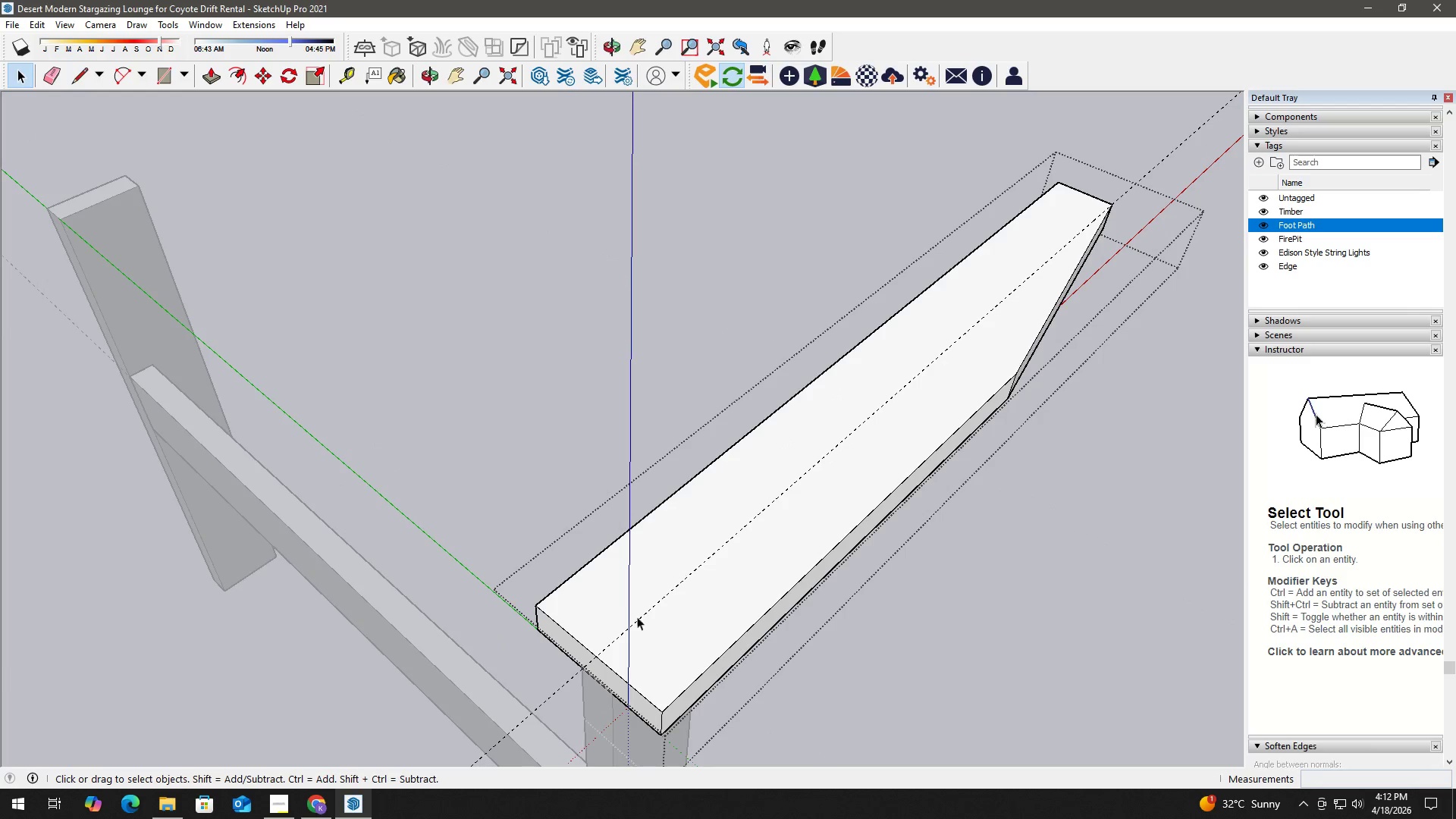 
key(T)
 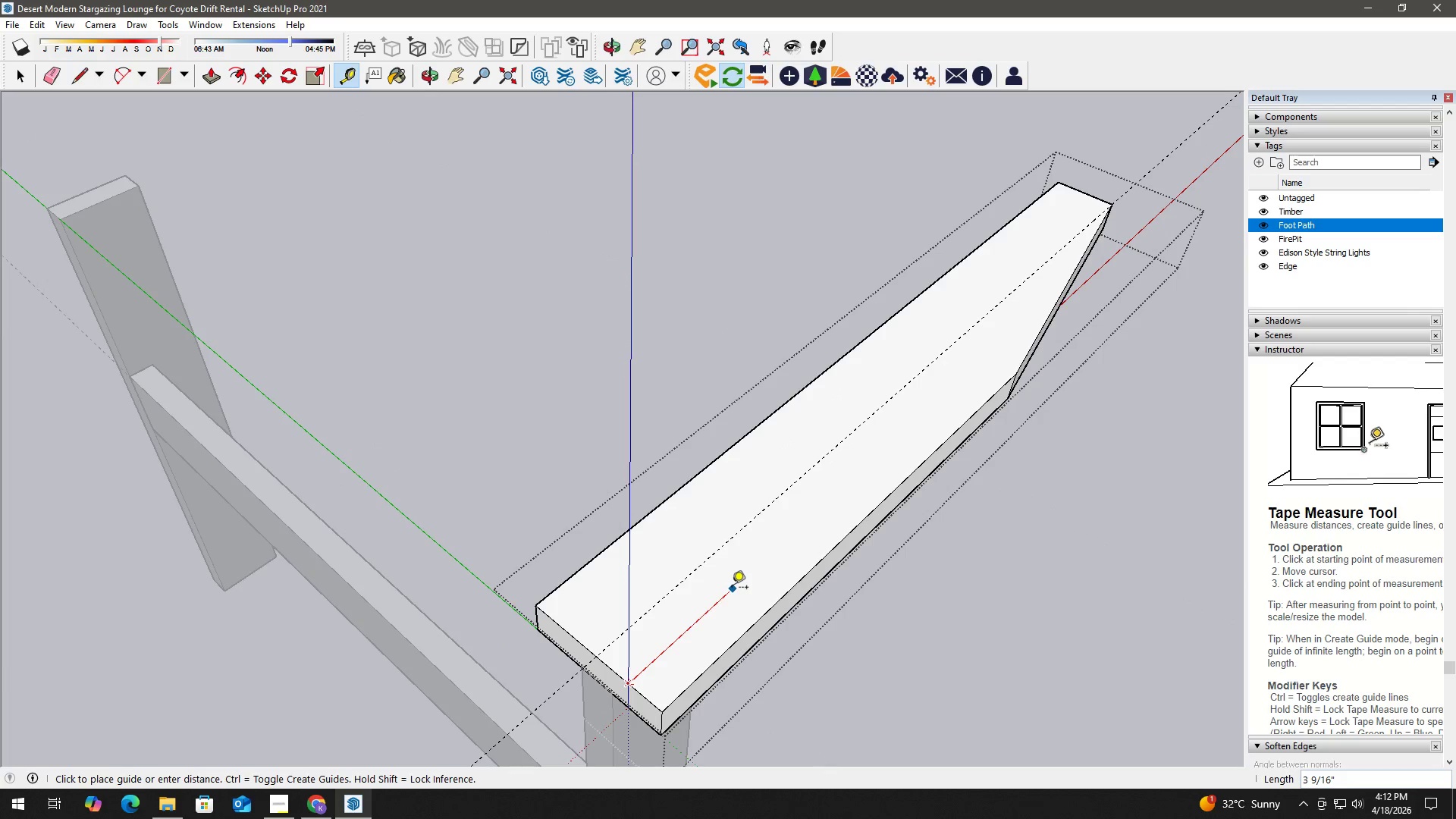 
key(Space)
 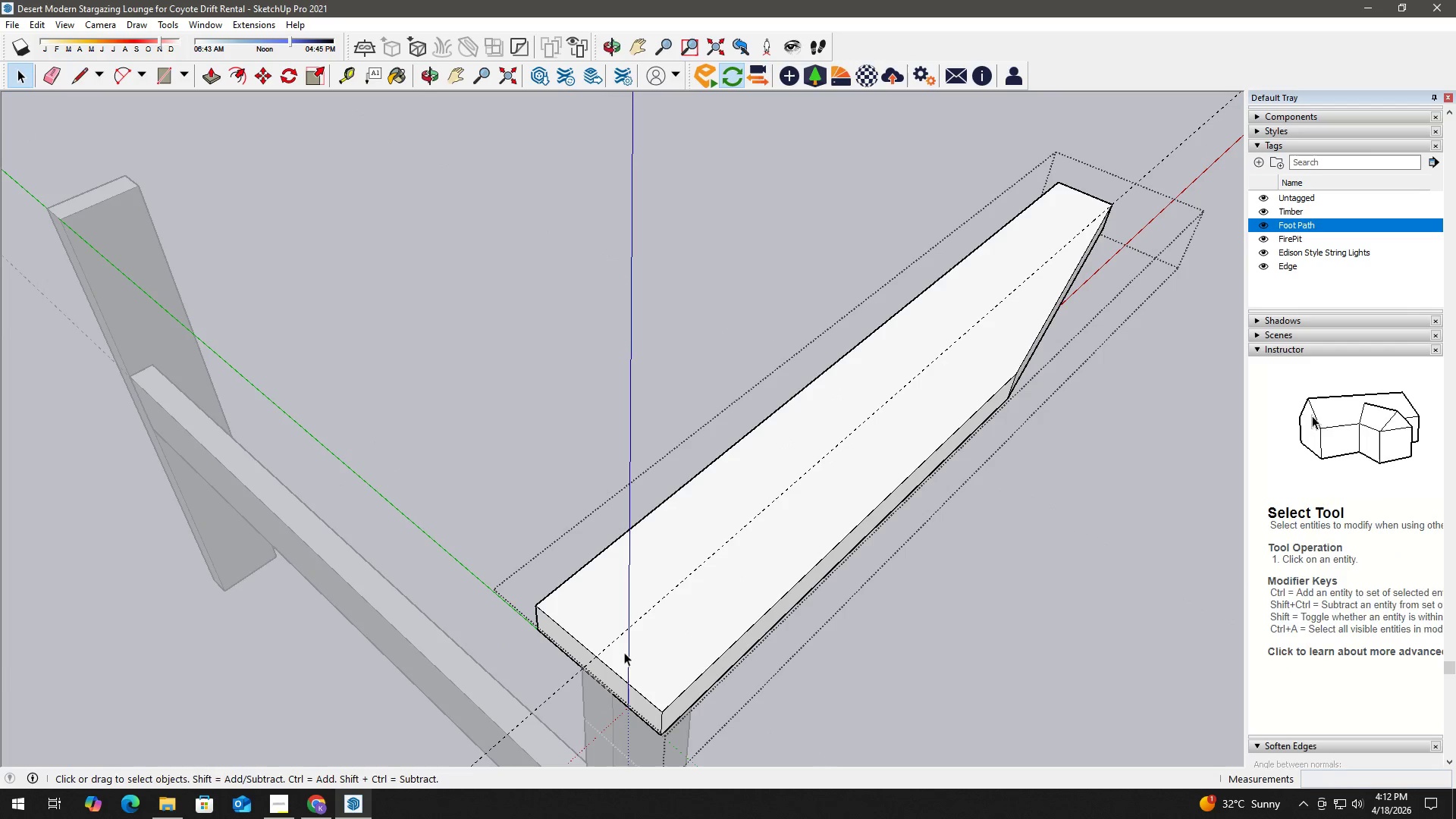 
key(T)
 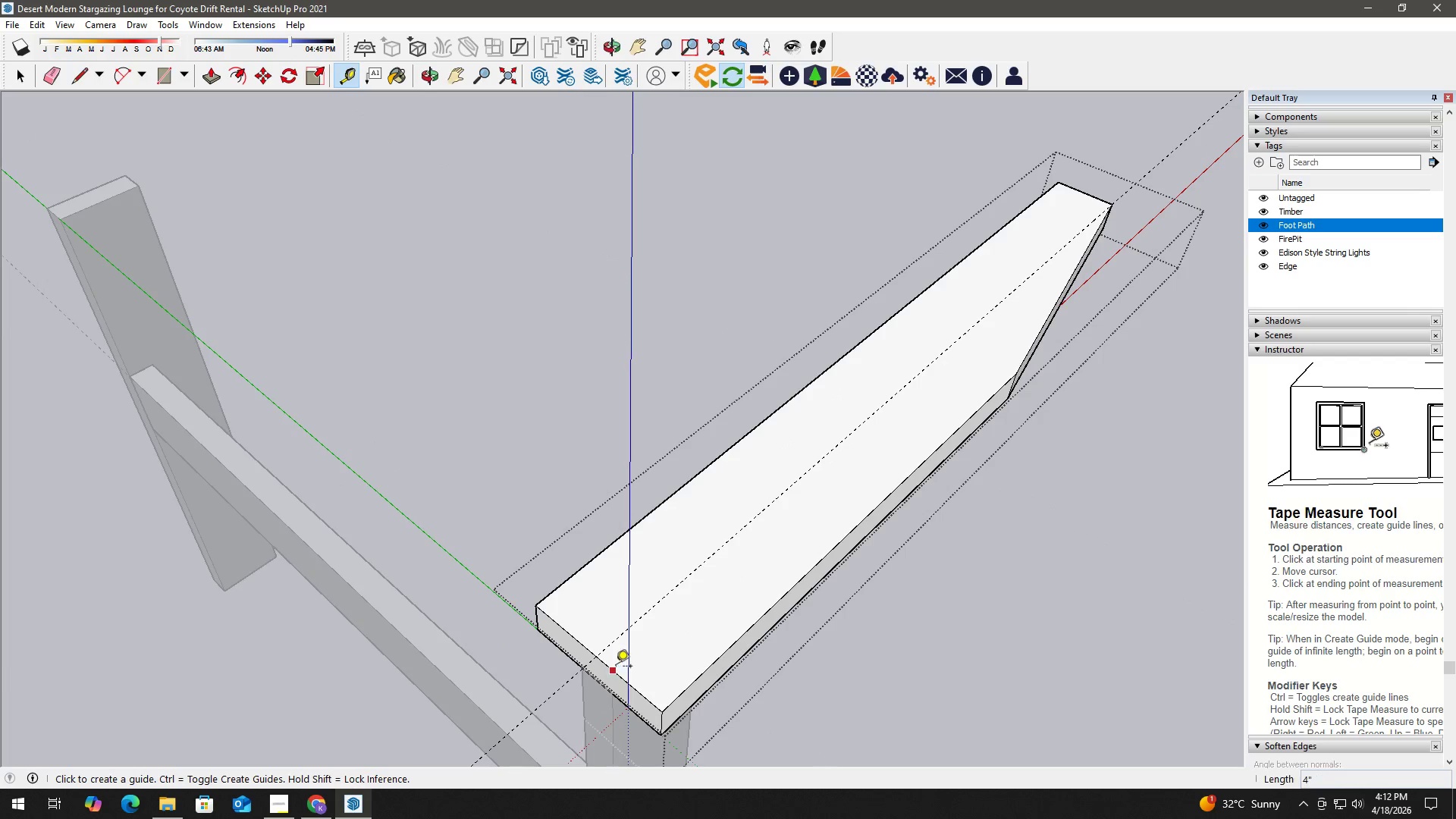 
left_click([615, 668])
 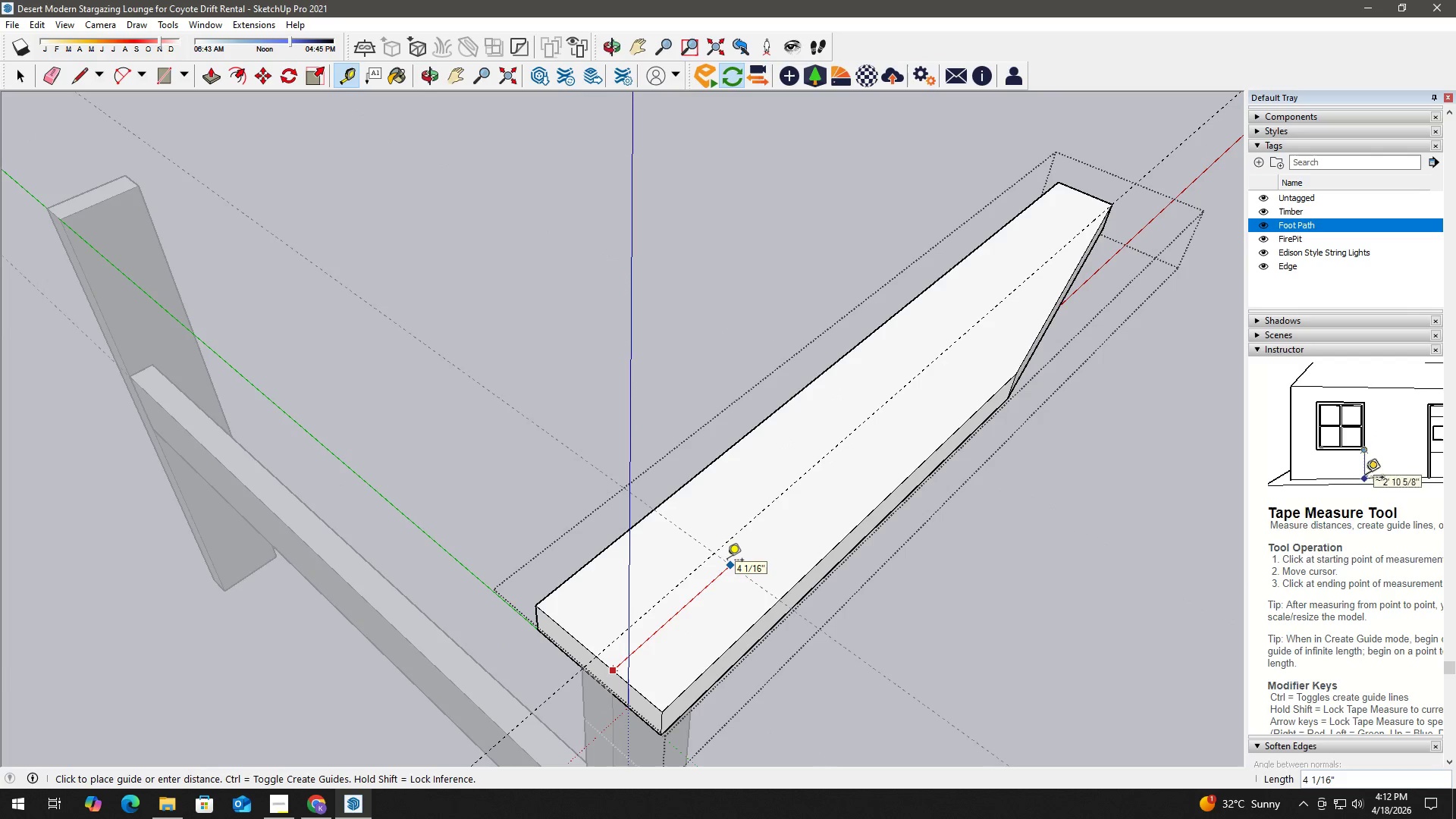 
key(Numpad3)
 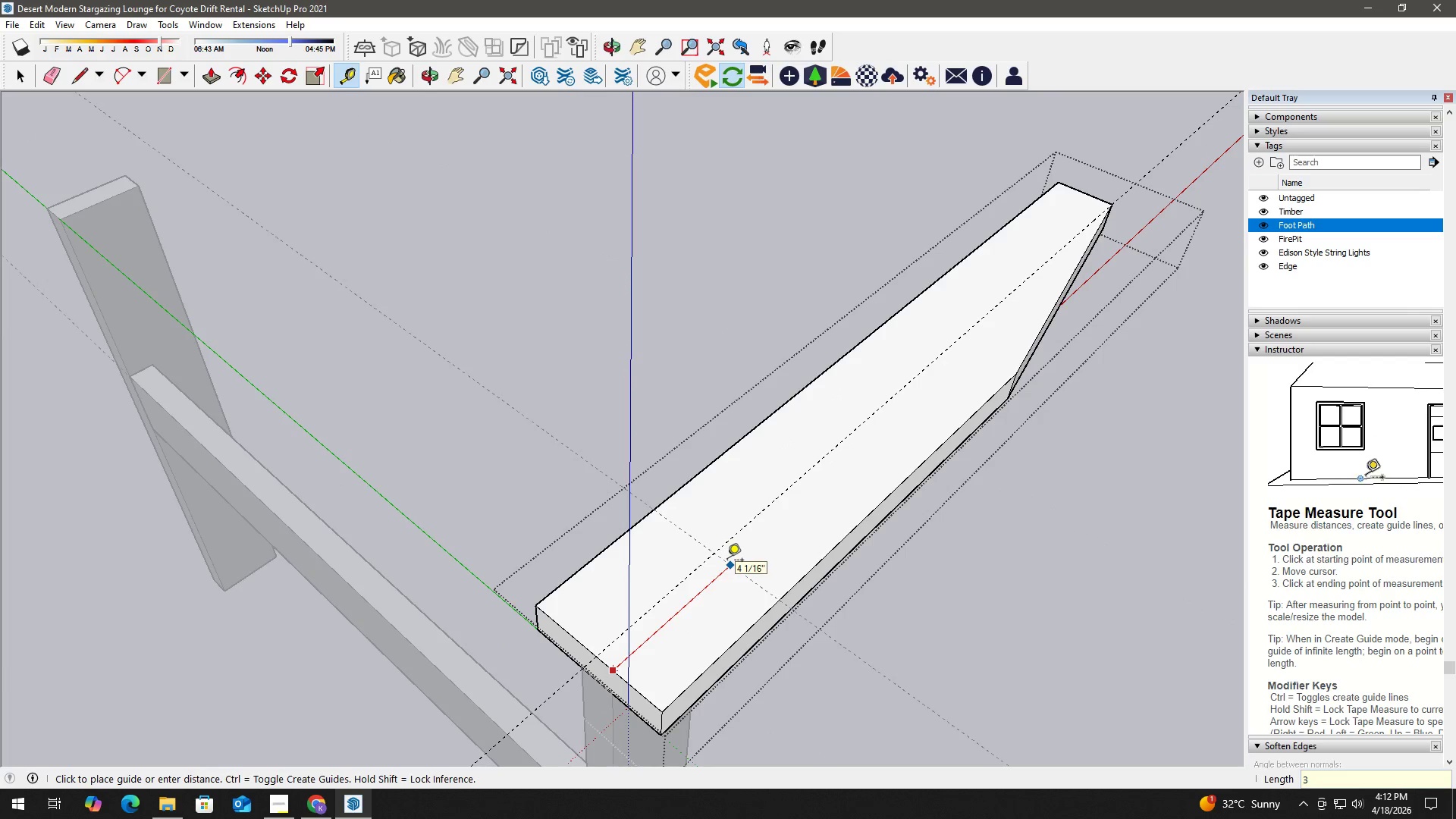 
key(NumpadEnter)
 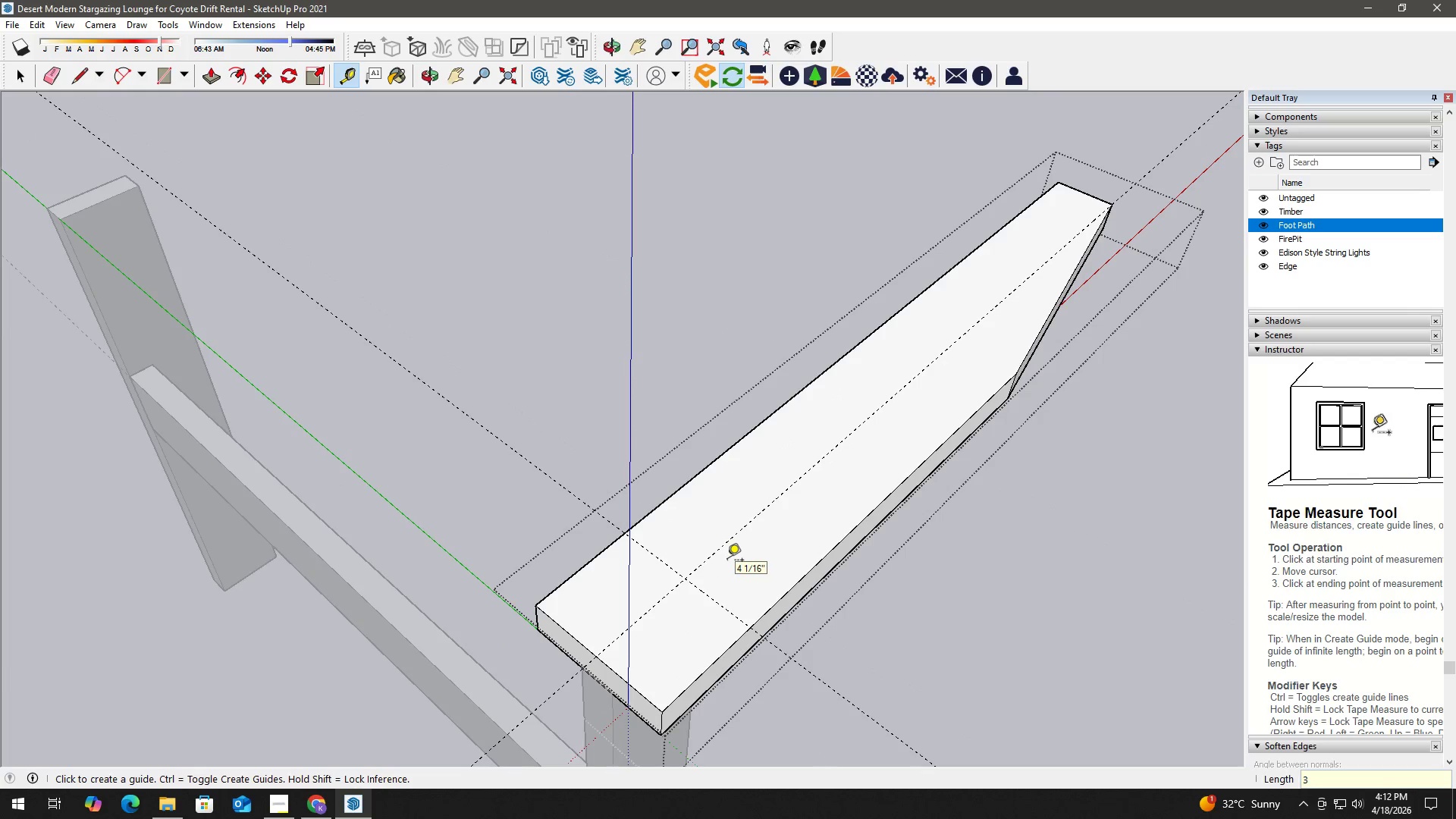 
key(Space)
 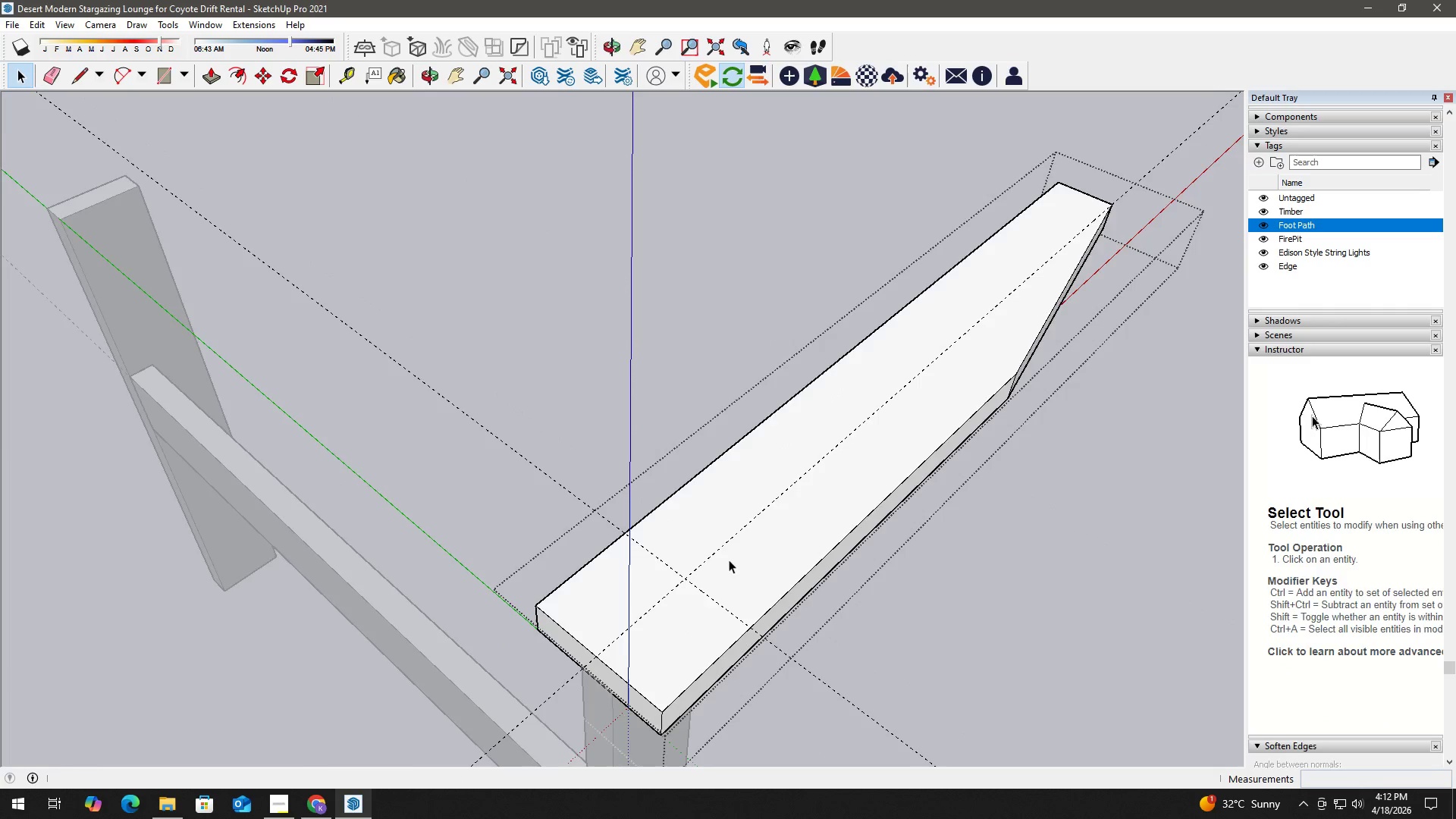 
key(H)
 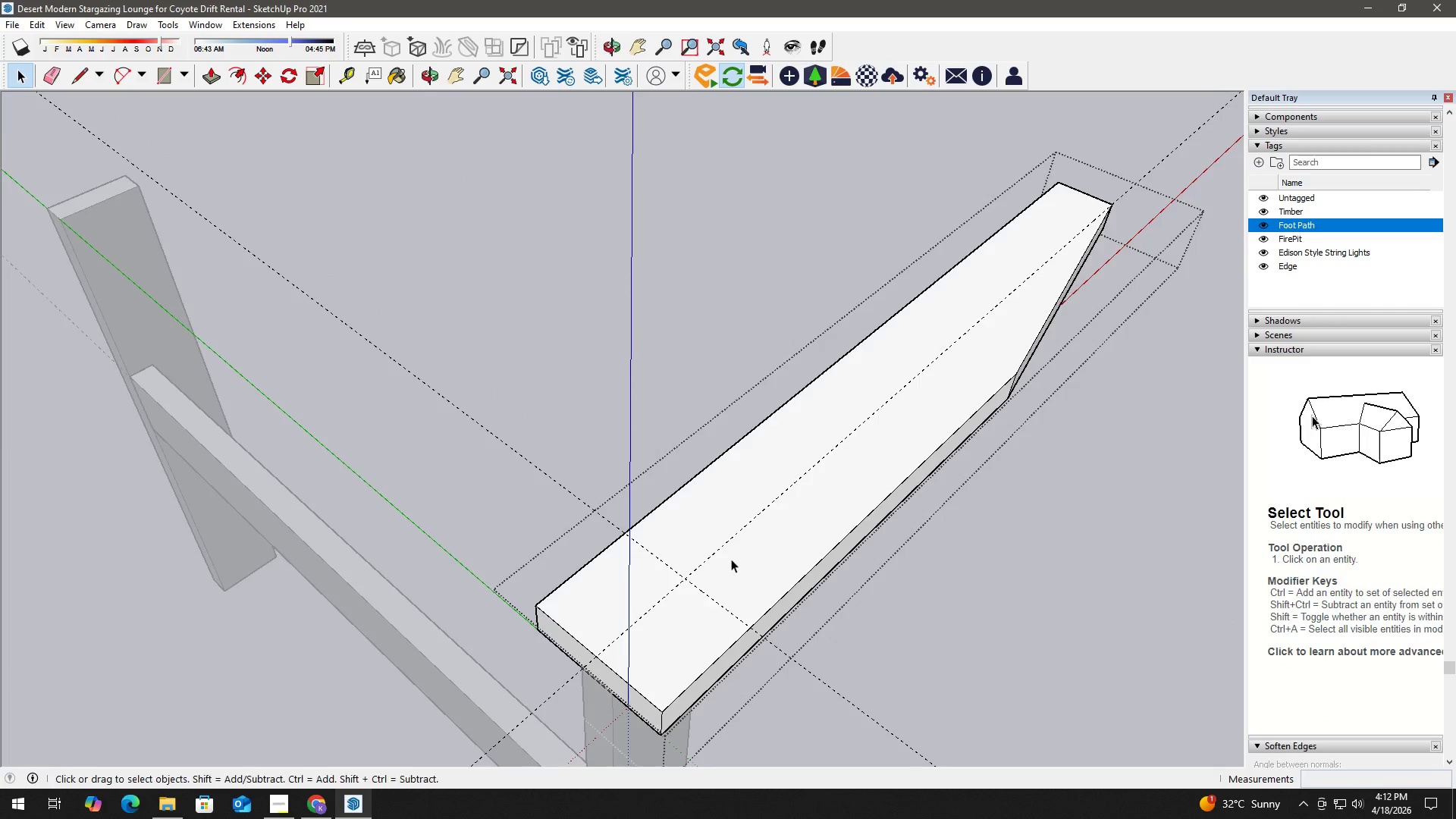 
left_click_drag(start_coordinate=[752, 566], to_coordinate=[565, 391])
 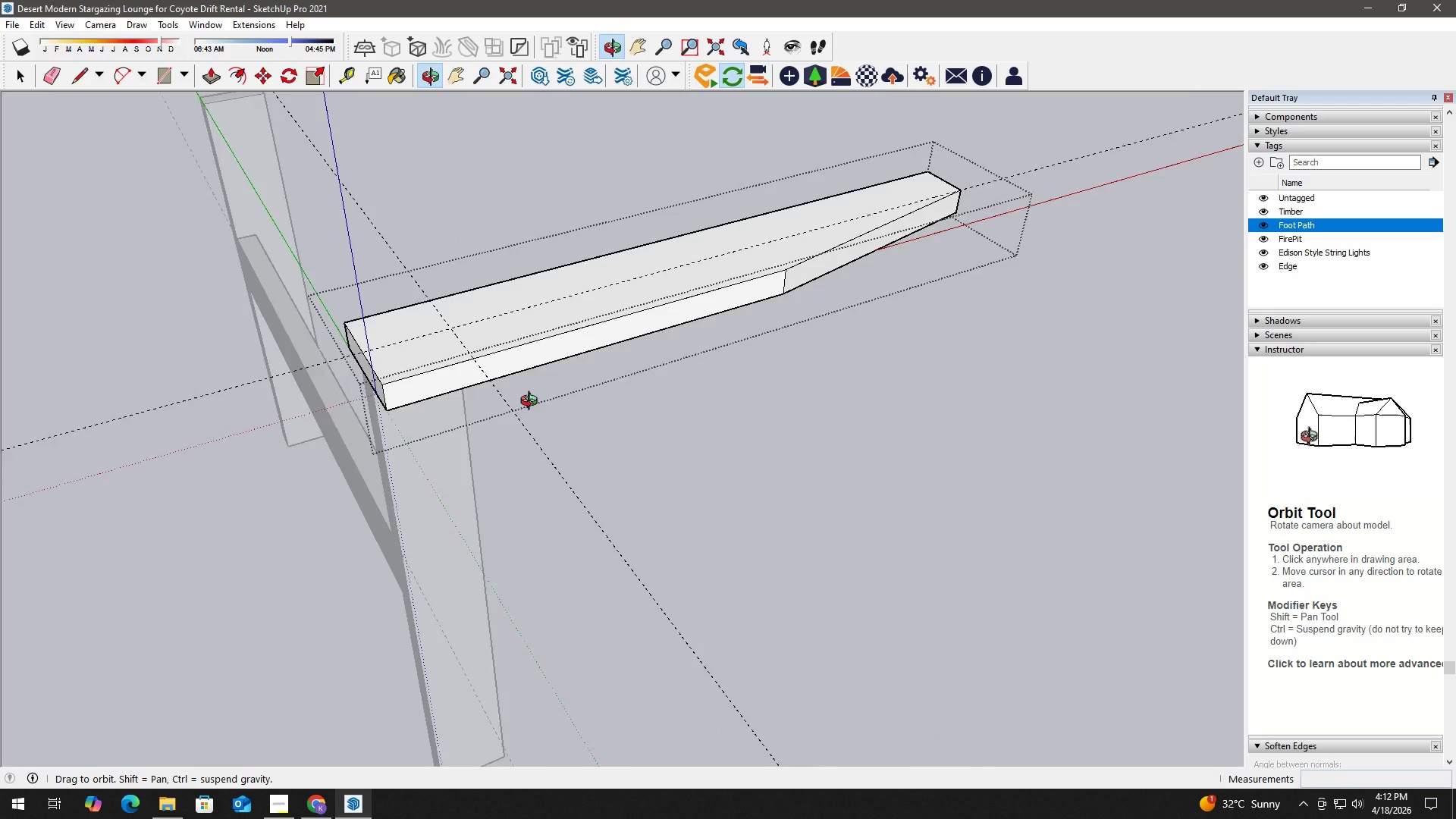 
scroll: coordinate [736, 561], scroll_direction: down, amount: 3.0
 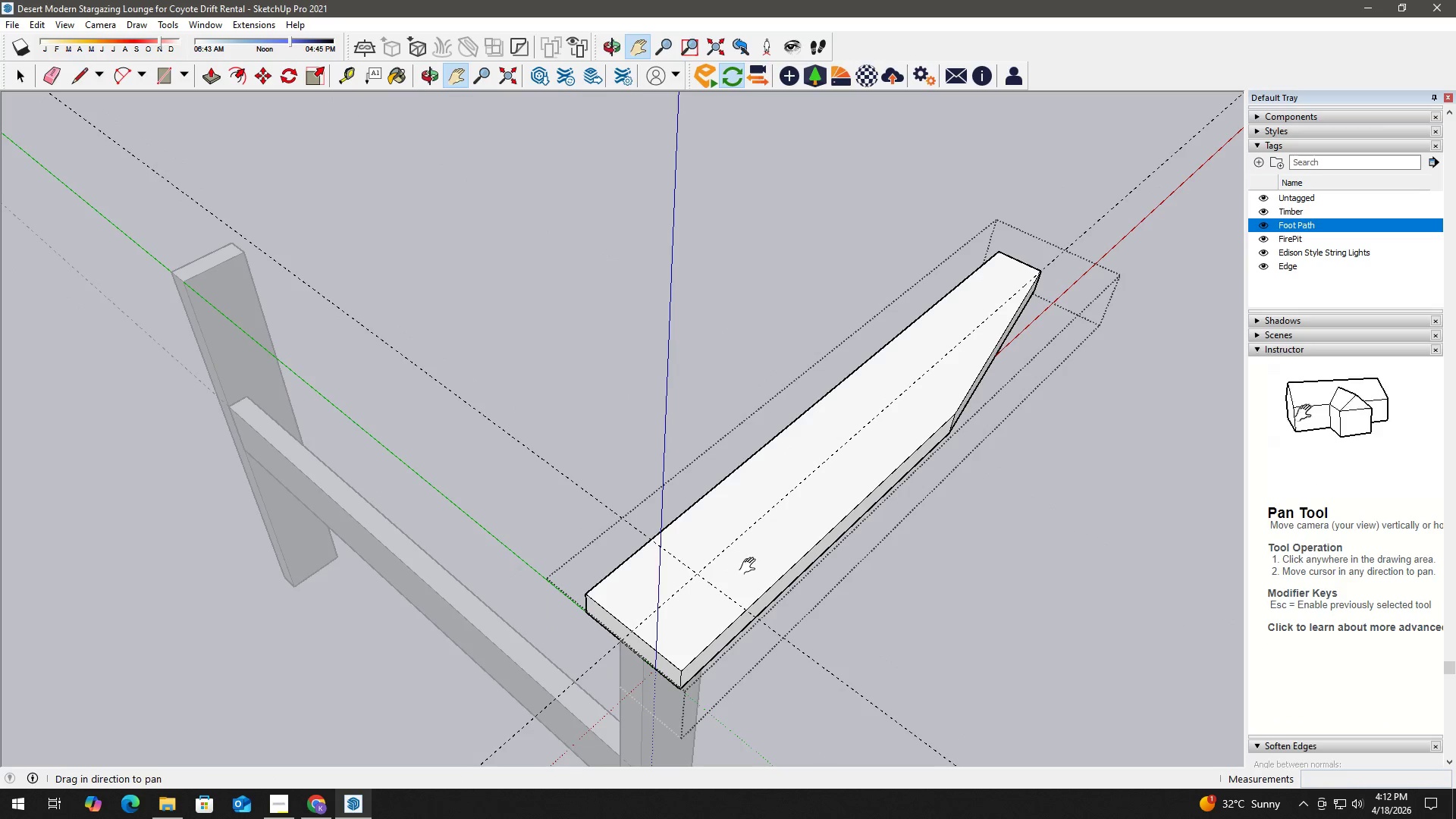 
key(E)
 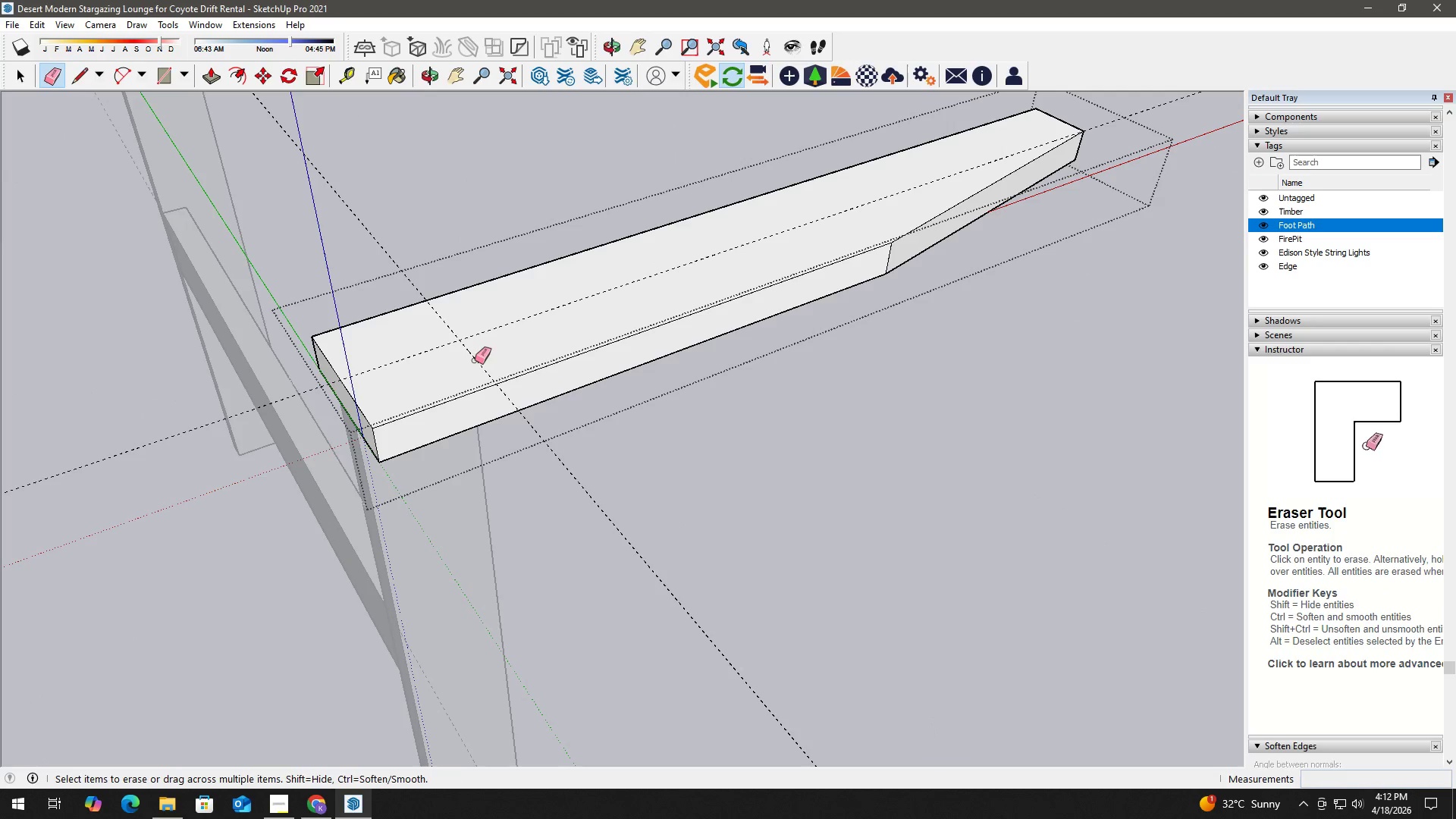 
left_click_drag(start_coordinate=[475, 360], to_coordinate=[488, 356])
 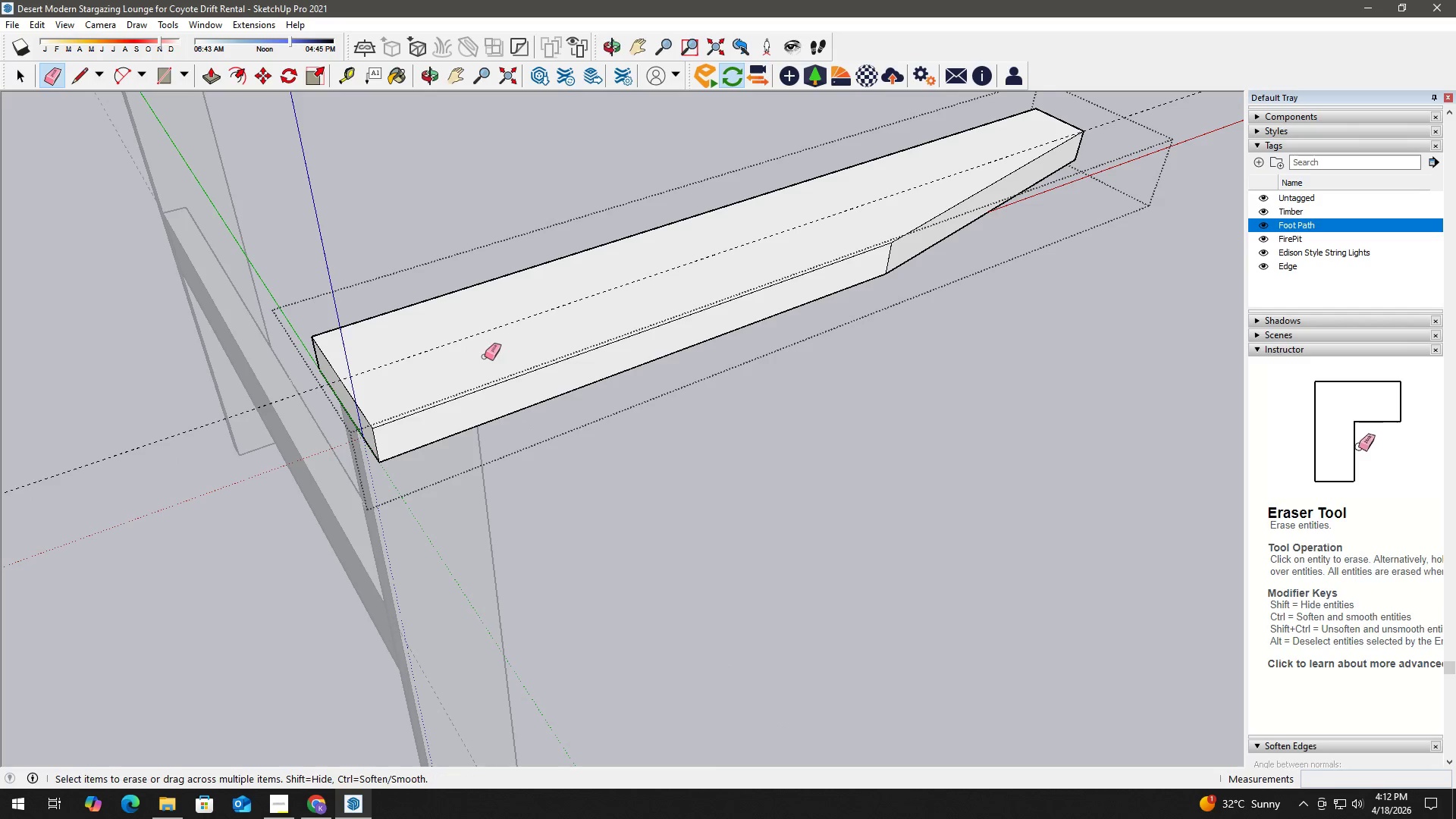 
scroll: coordinate [459, 369], scroll_direction: up, amount: 3.0
 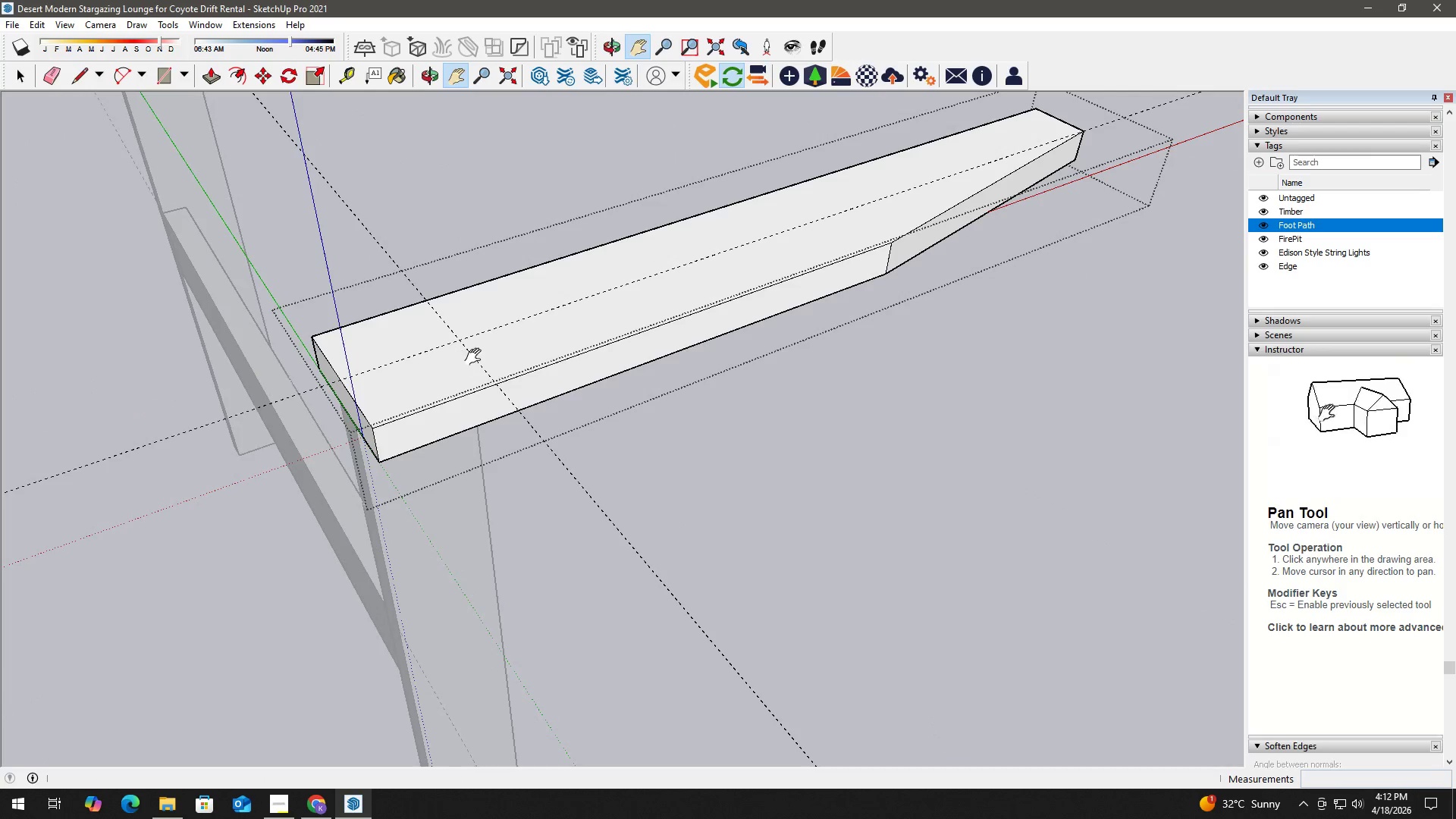 
key(Space)
 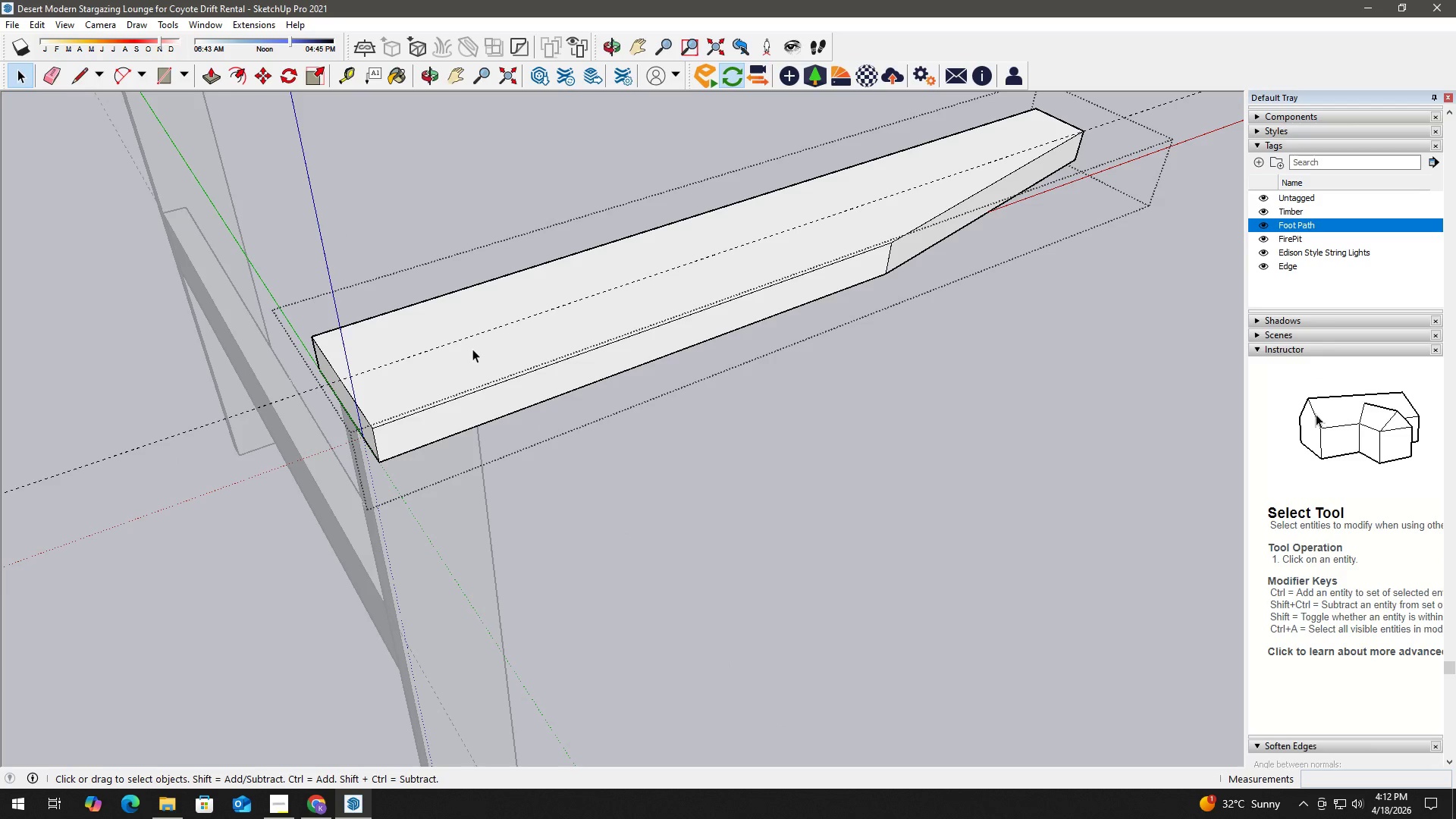 
key(Control+Z)
 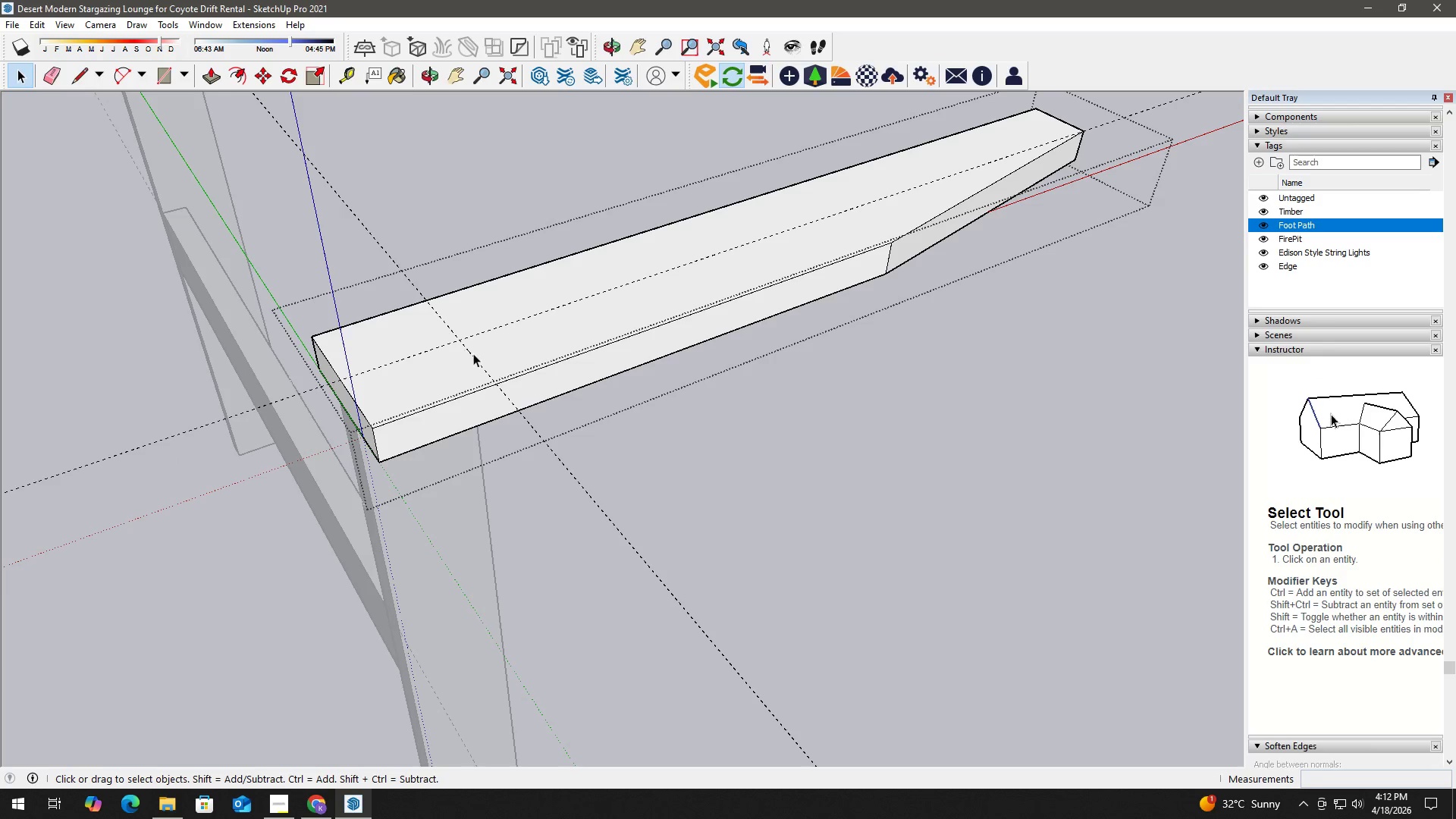 
key(T)
 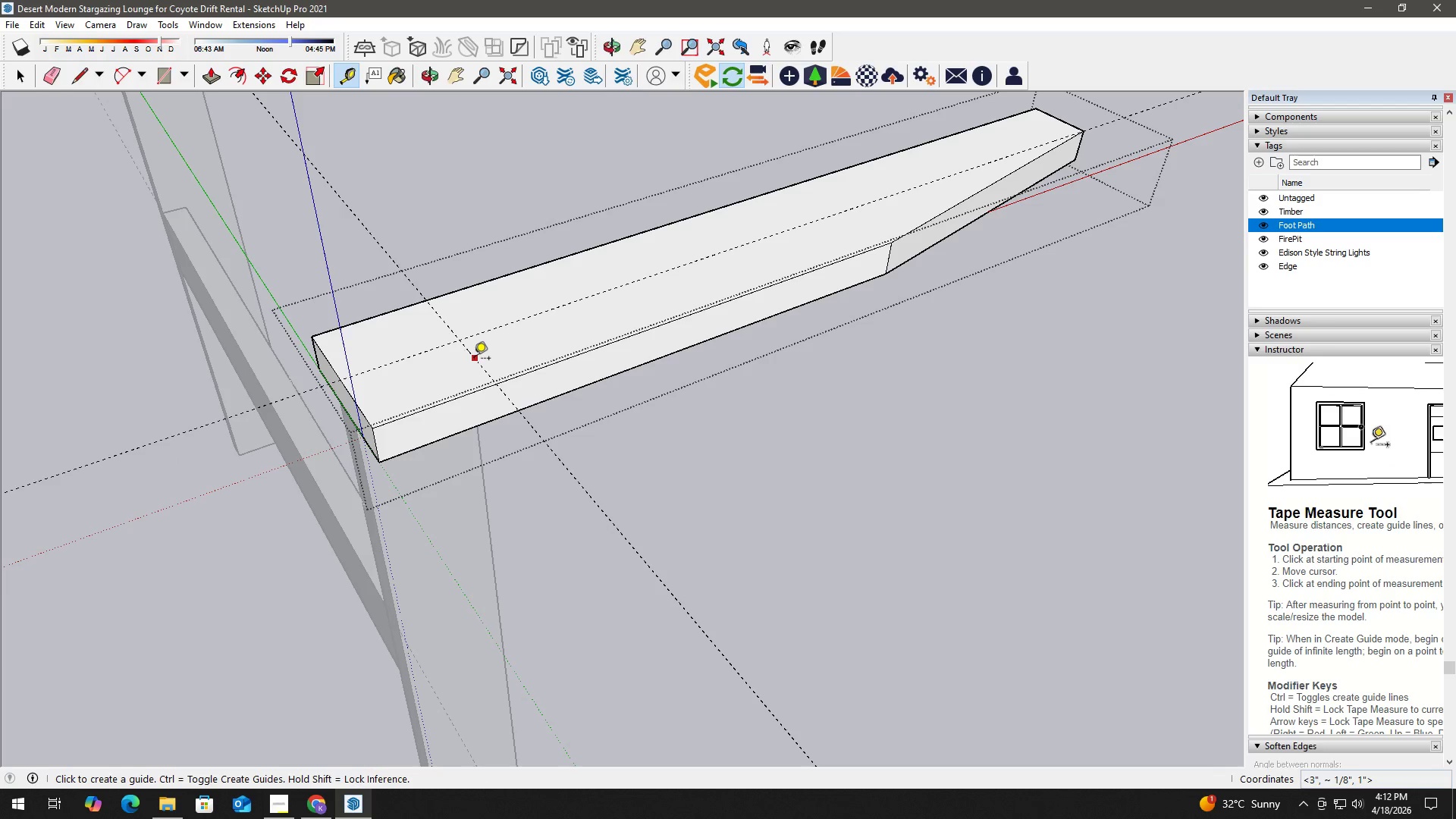 
left_click([474, 359])
 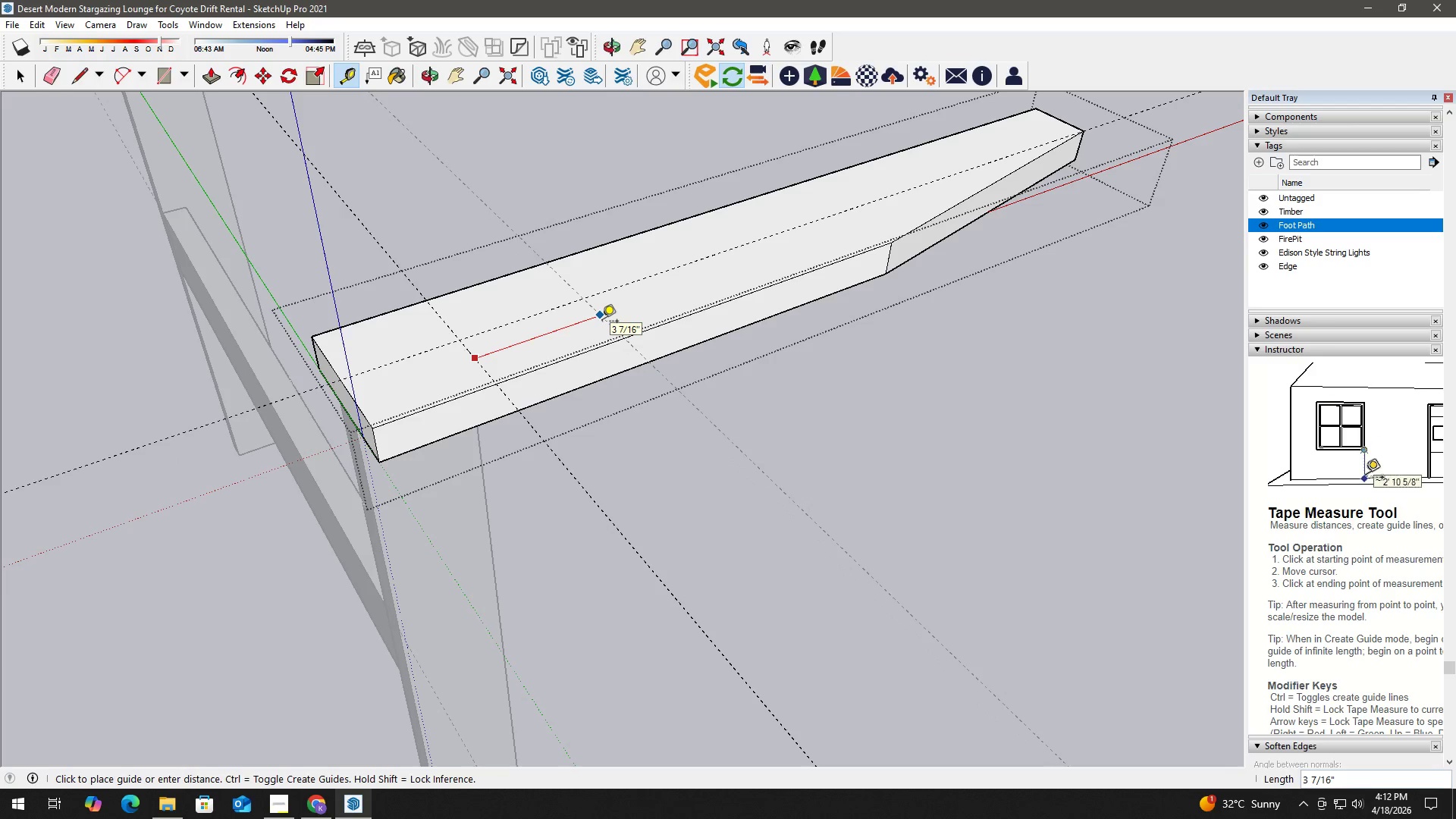 
key(Numpad5)
 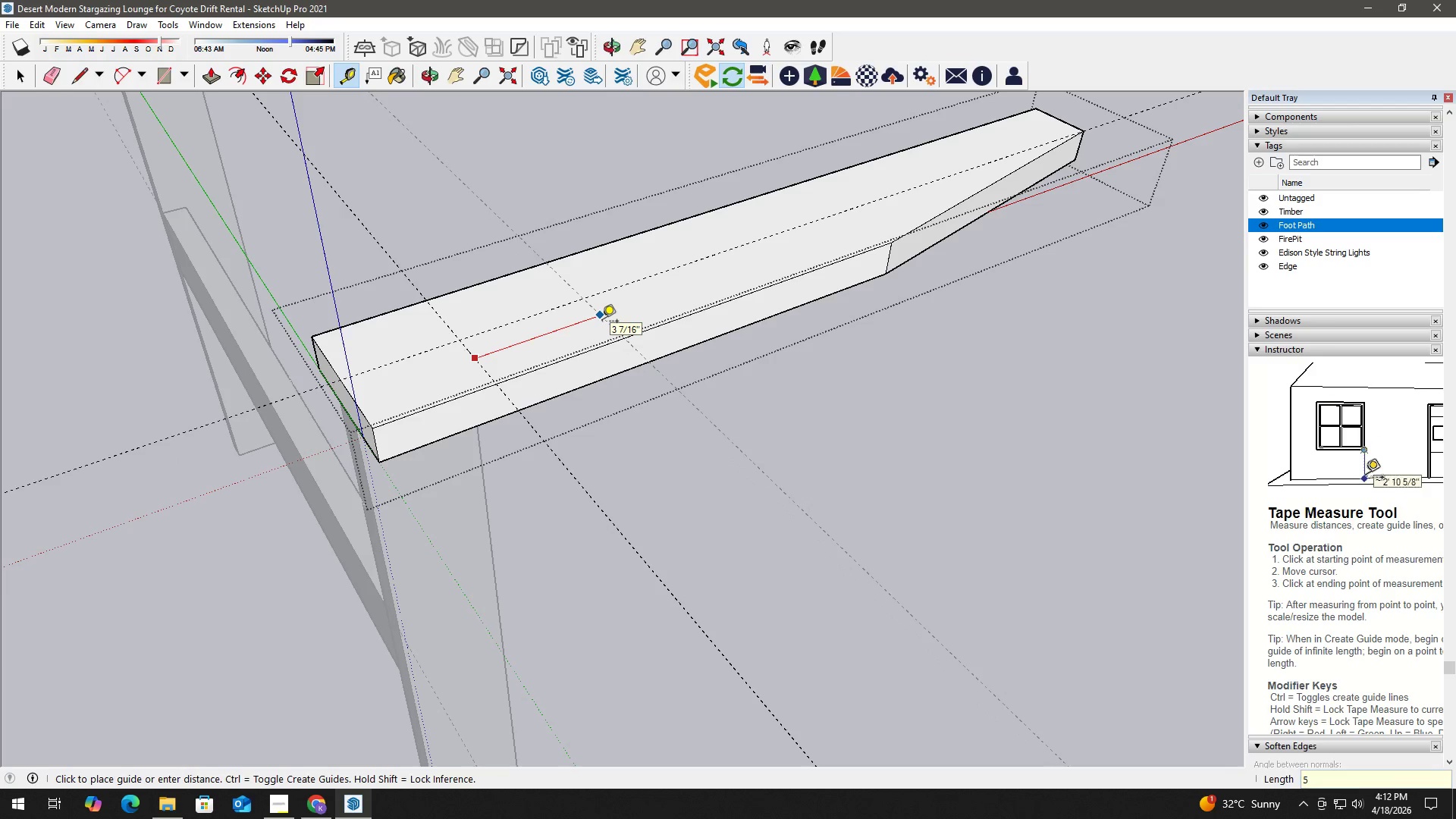 
key(NumpadEnter)
 